 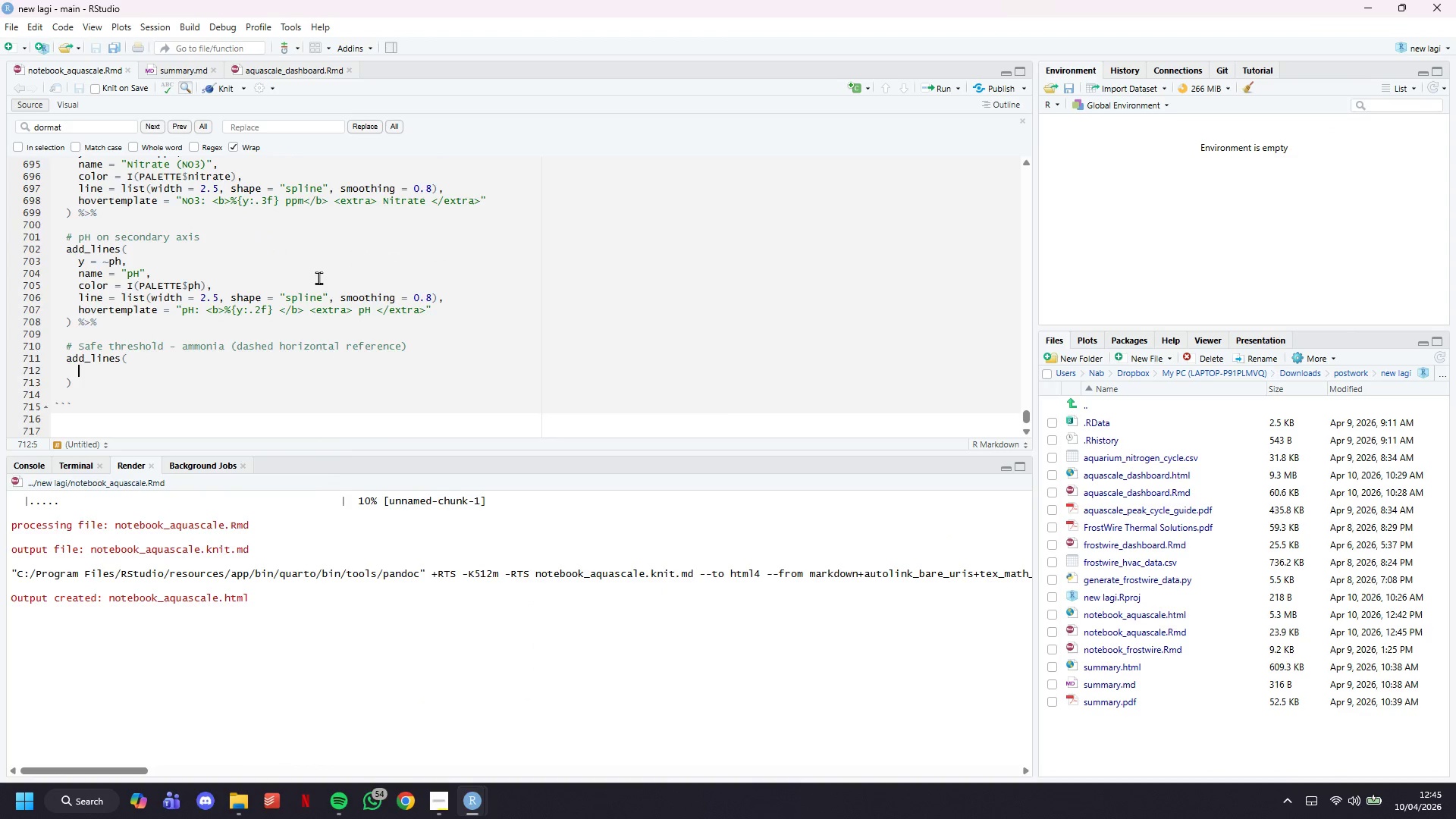 
type(data = df %>% filter(tanl_)
key(Backspace)
key(Backspace)
type(k_name == "")
 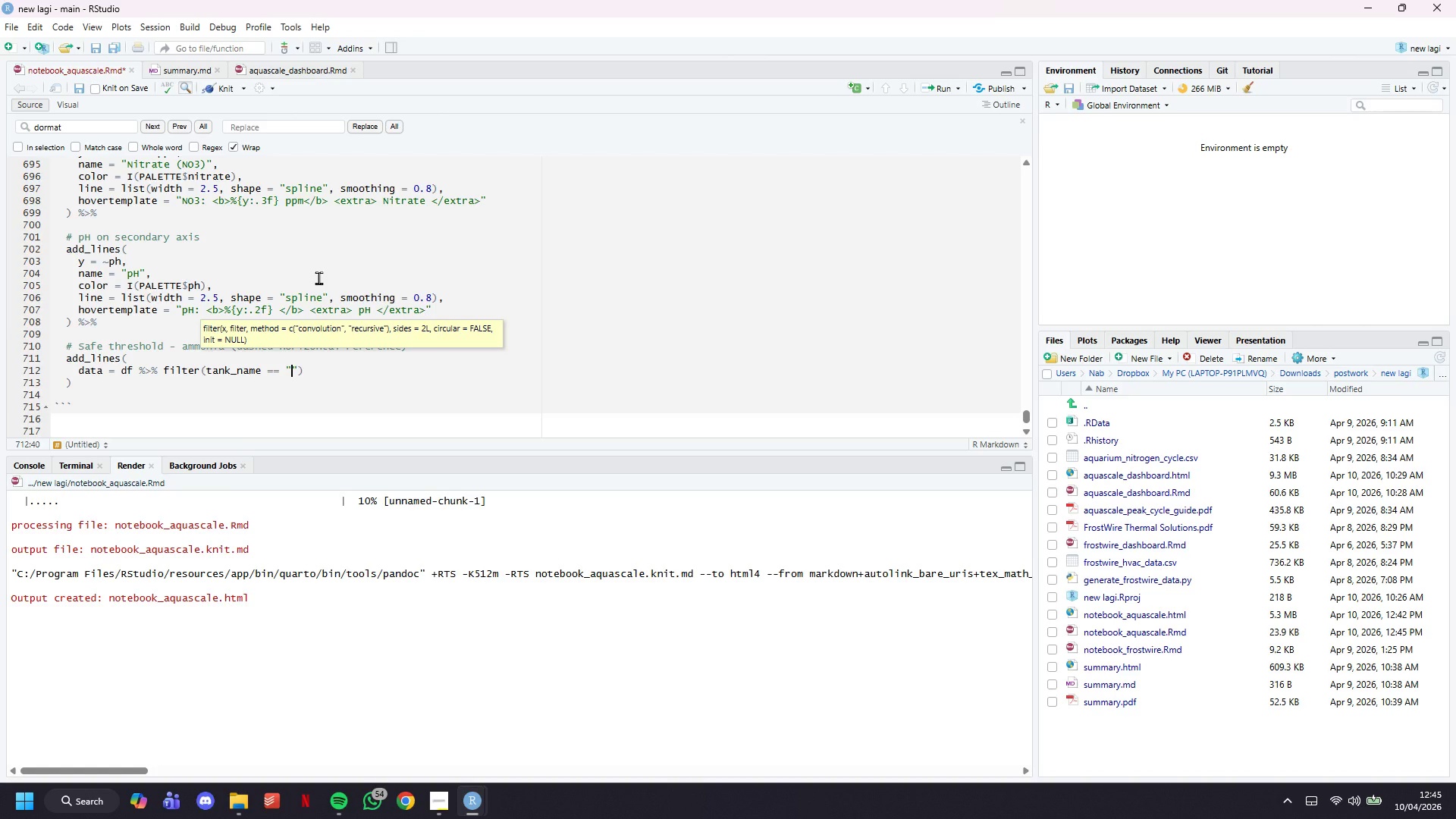 
 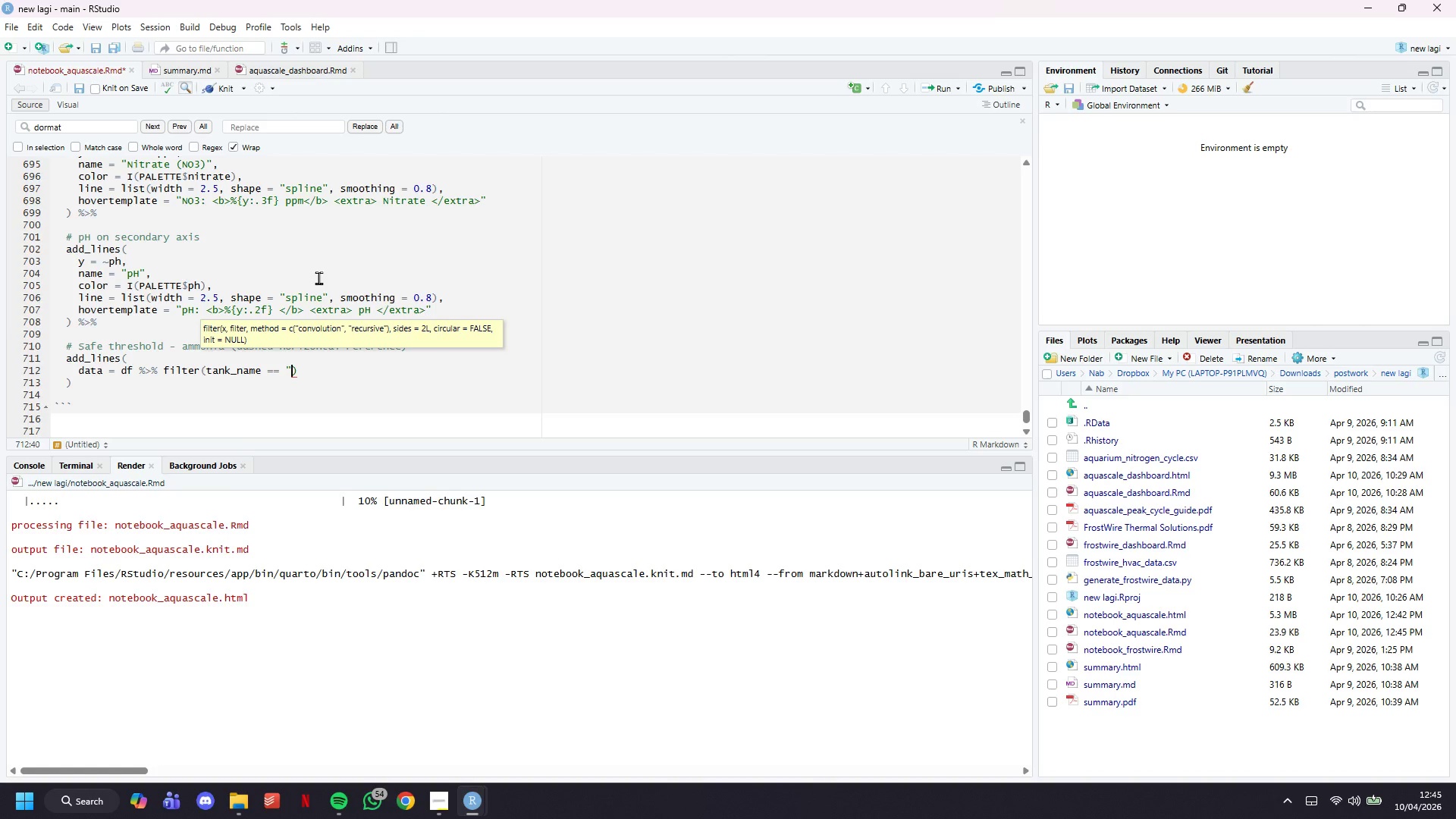 
key(ArrowLeft)
 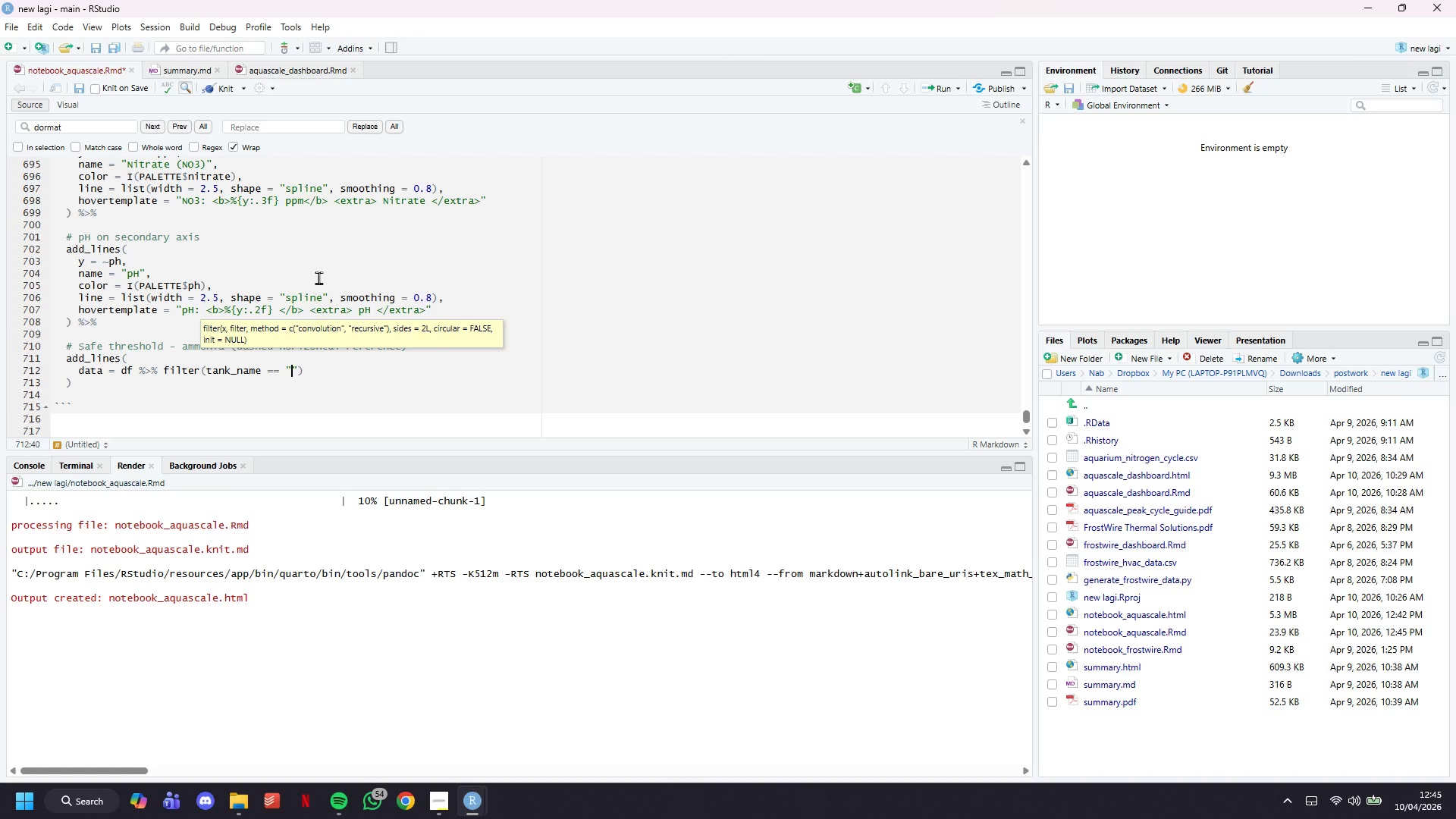 
type(Freshwater Community)
 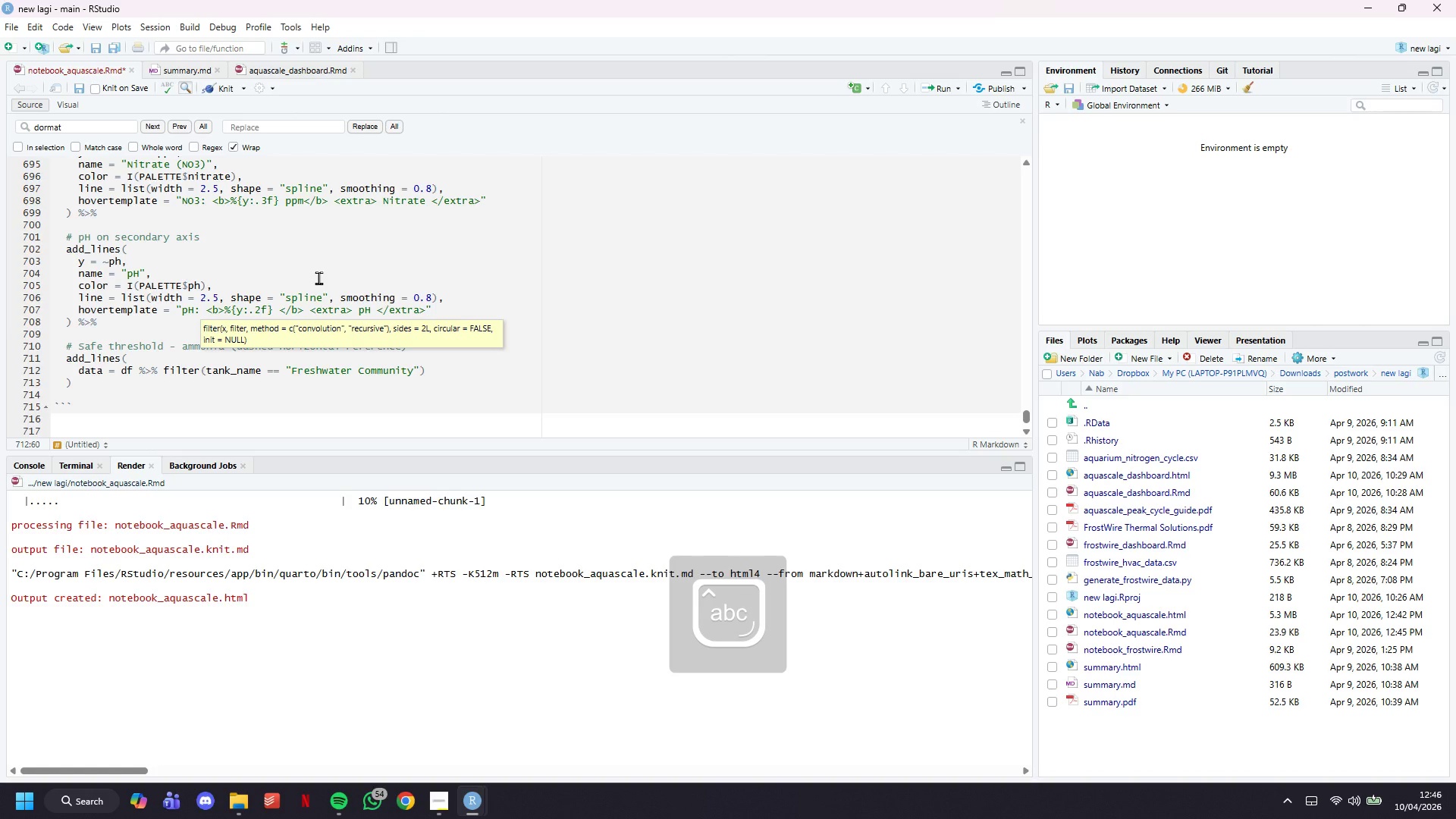 
key(ArrowRight)
 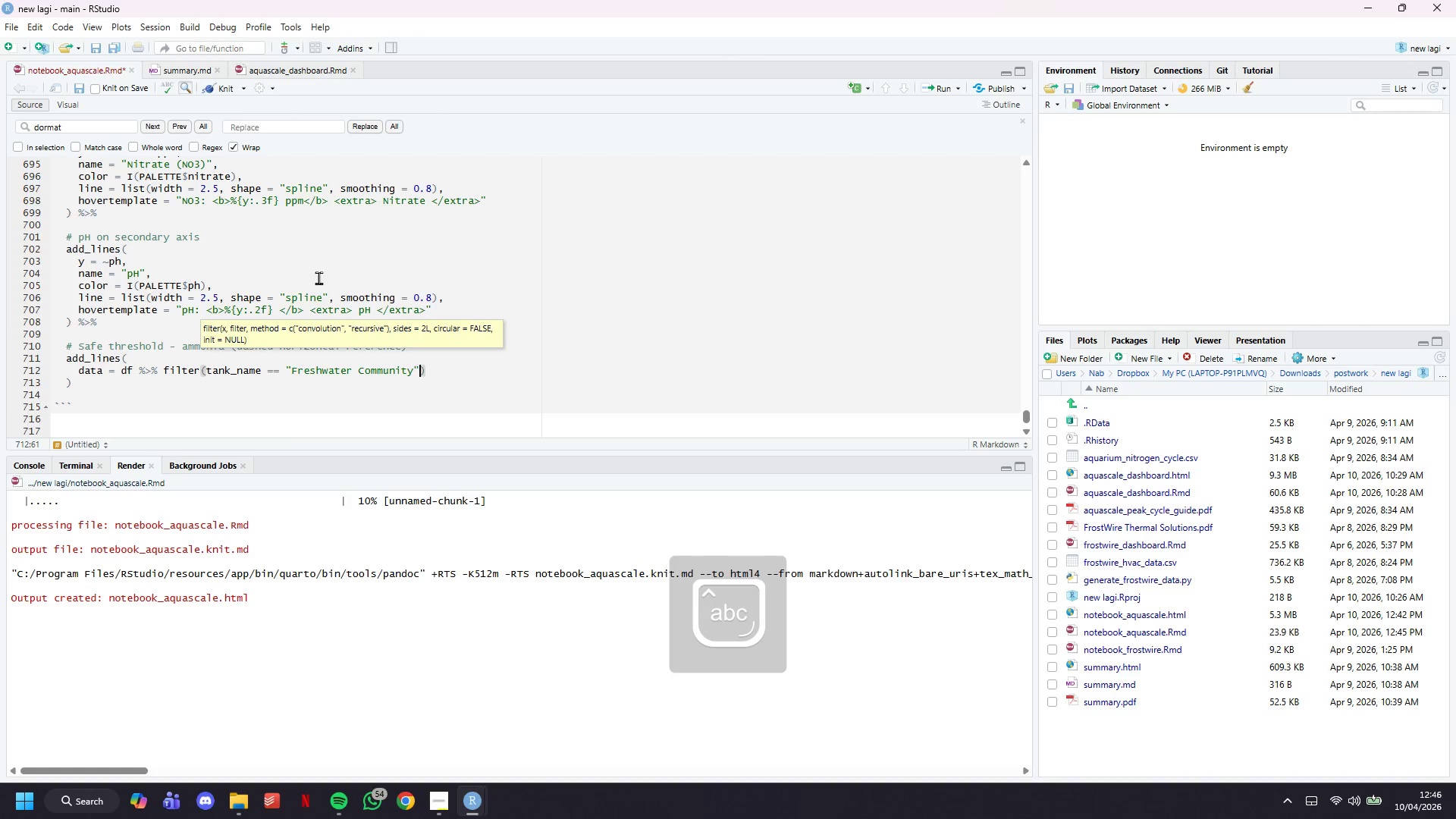 
key(ArrowRight)
 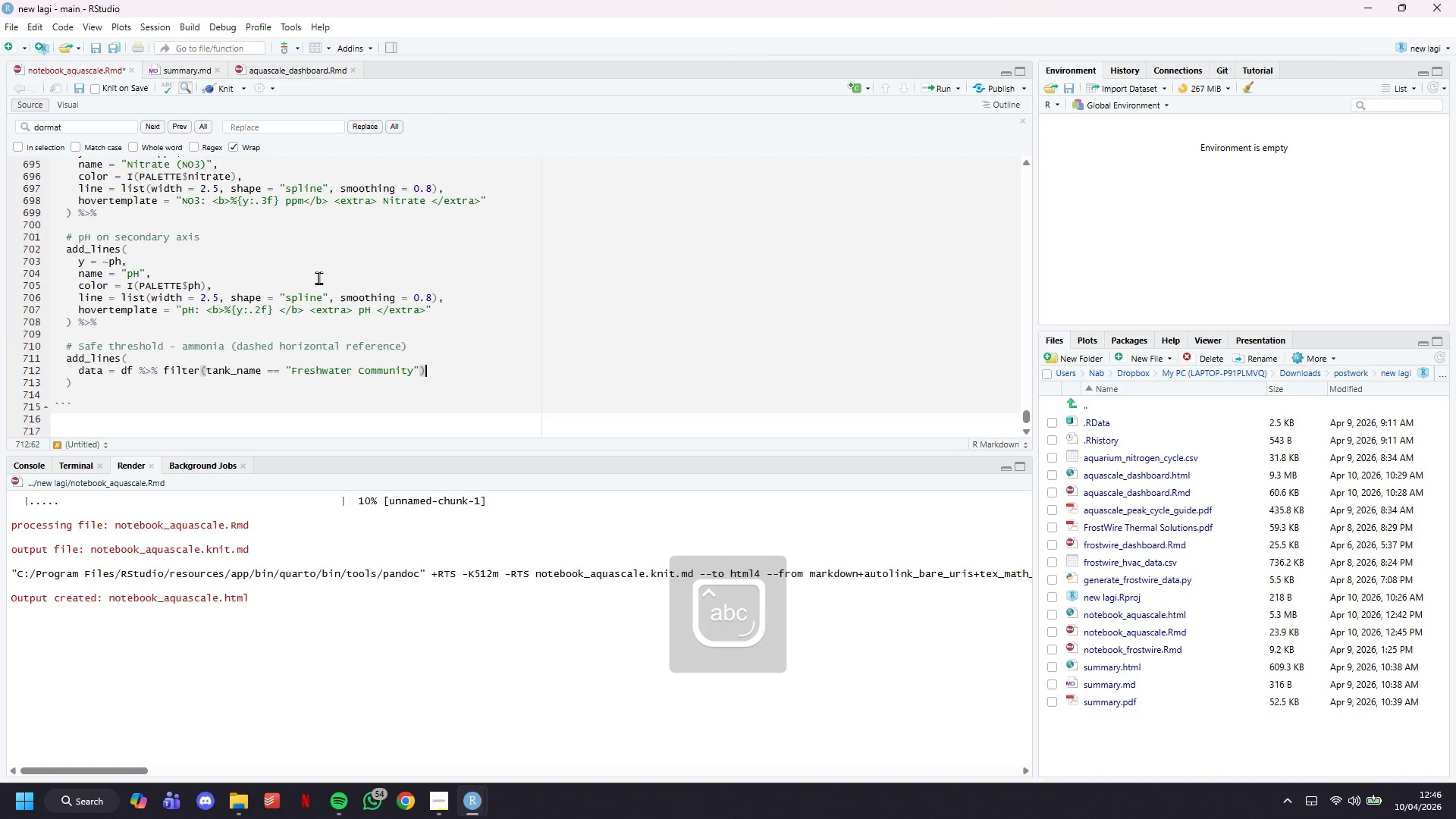 
key(Comma)
 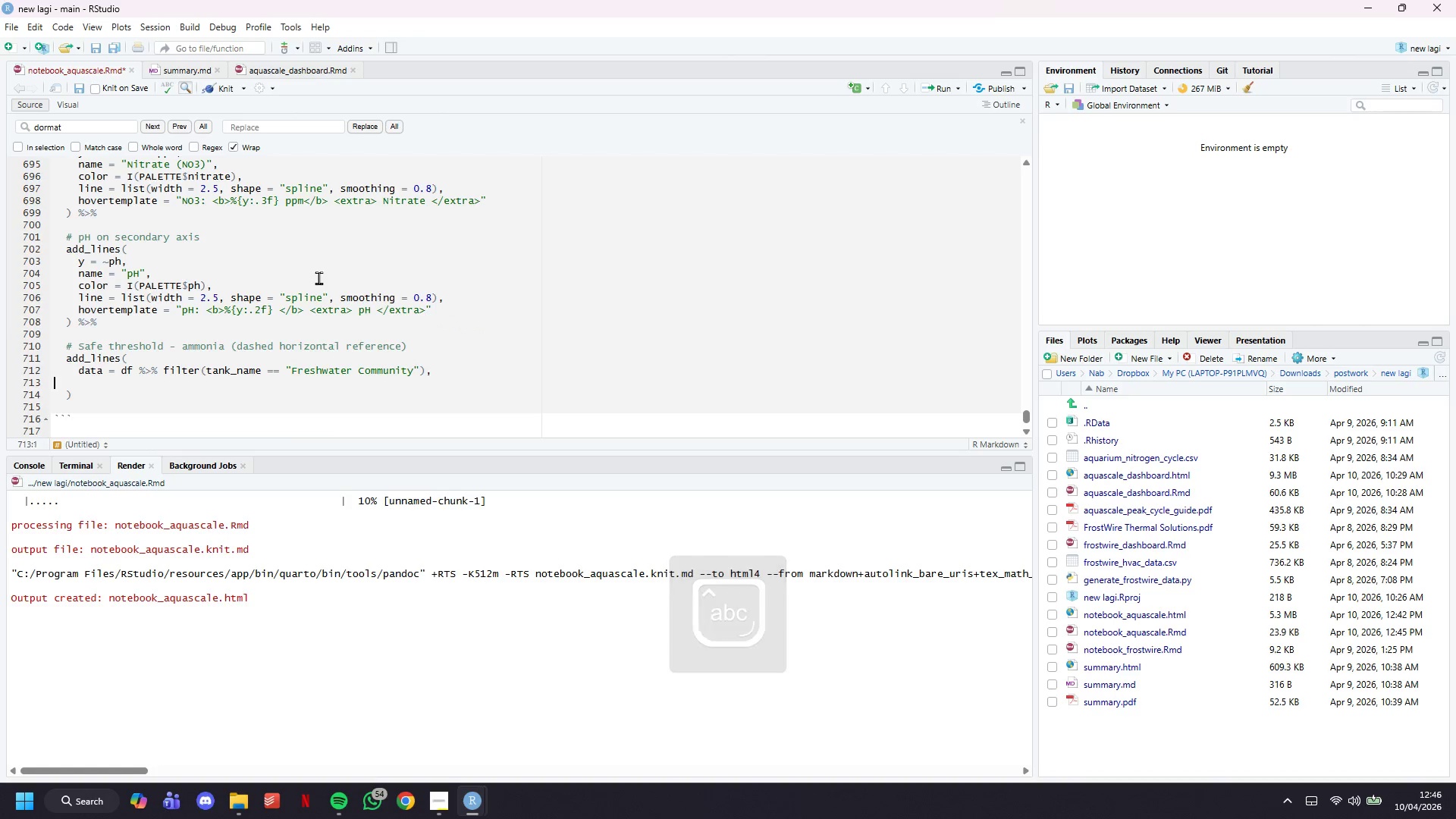 
key(Enter)
 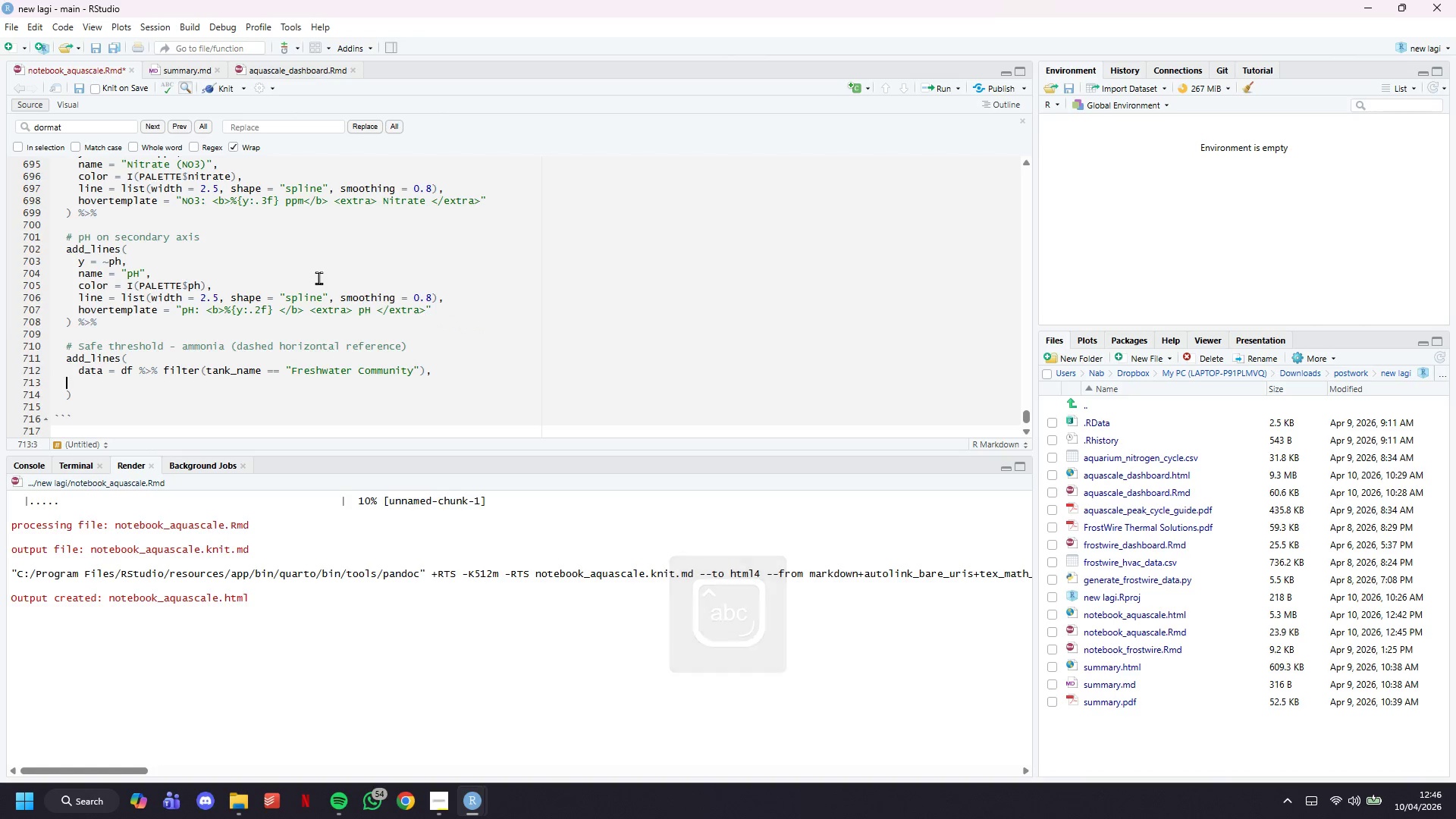 
key(Tab)
key(Tab)
type(x = ~day,)
 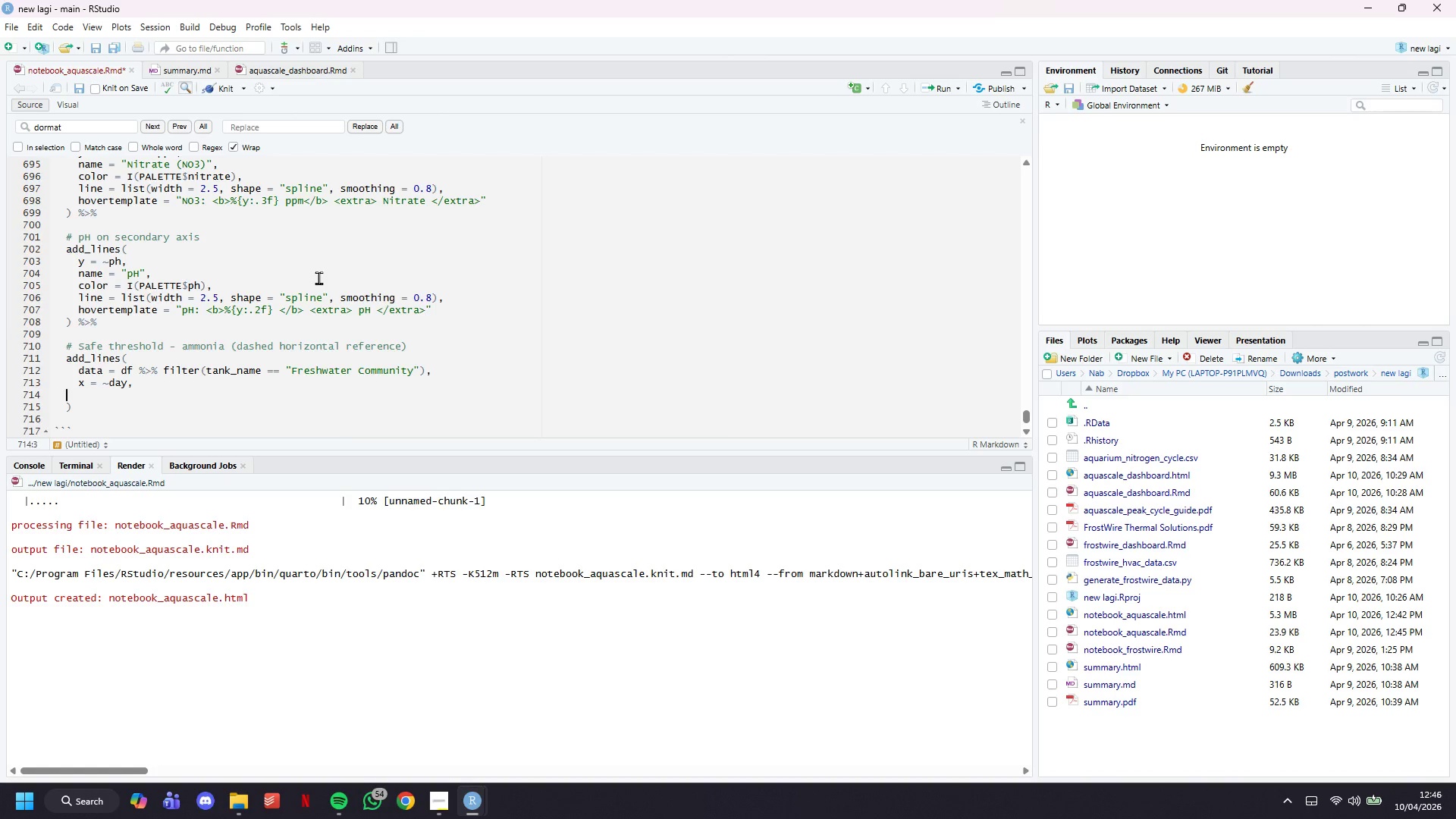 
 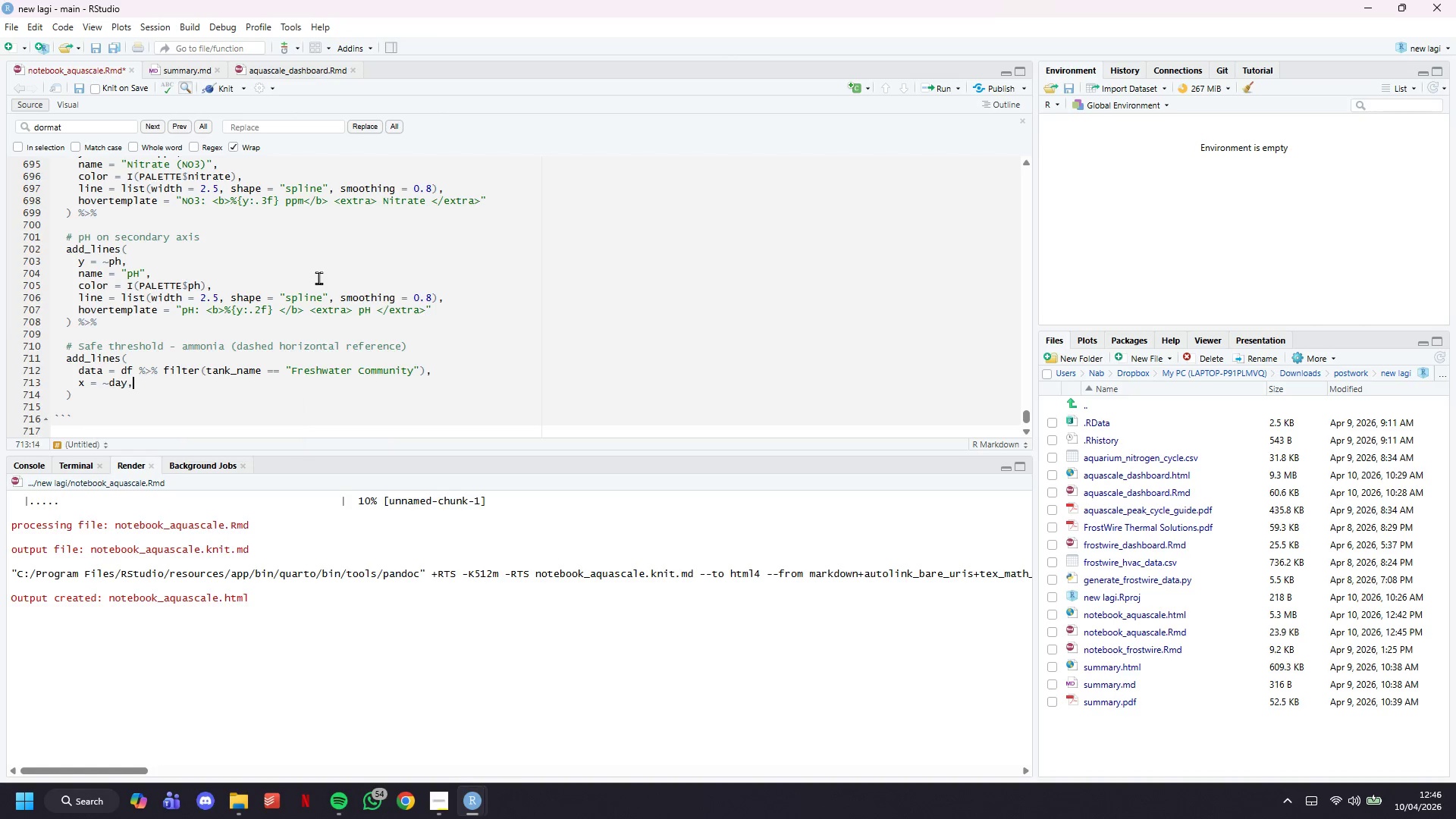 
key(Enter)
 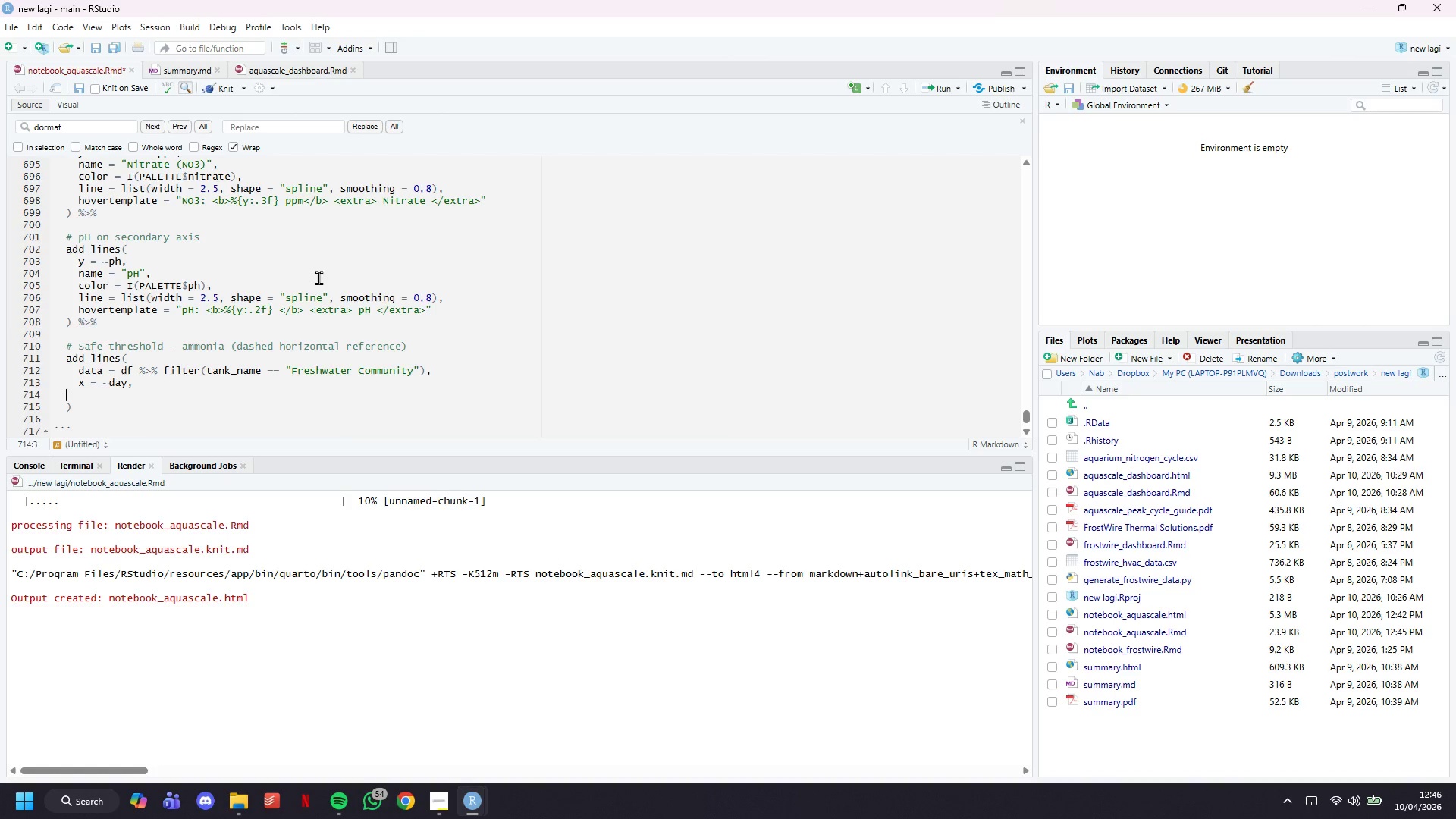 
key(Tab)
key(Tab)
type(y = ~safe_threshold_ammonia,)
 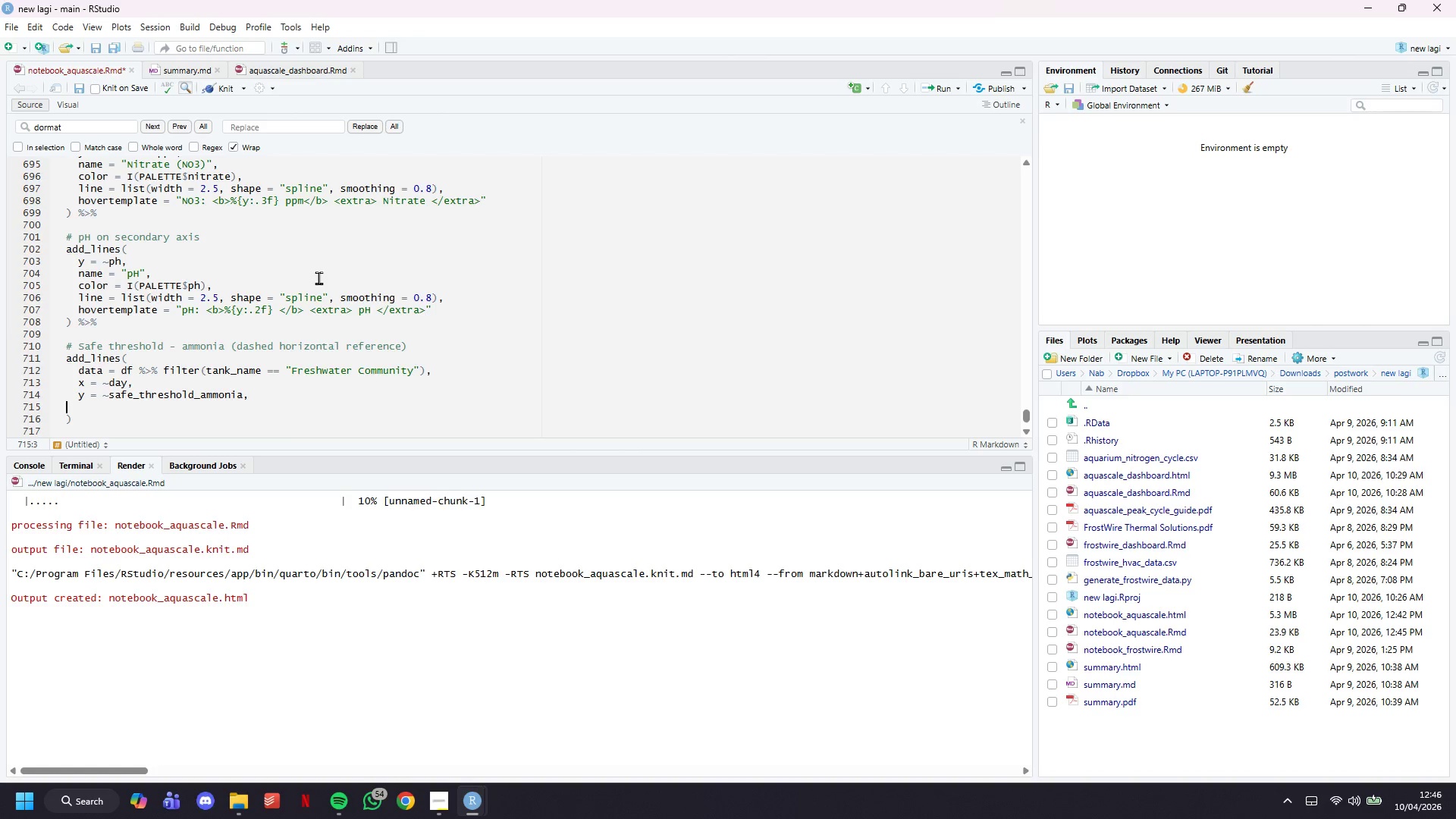 
 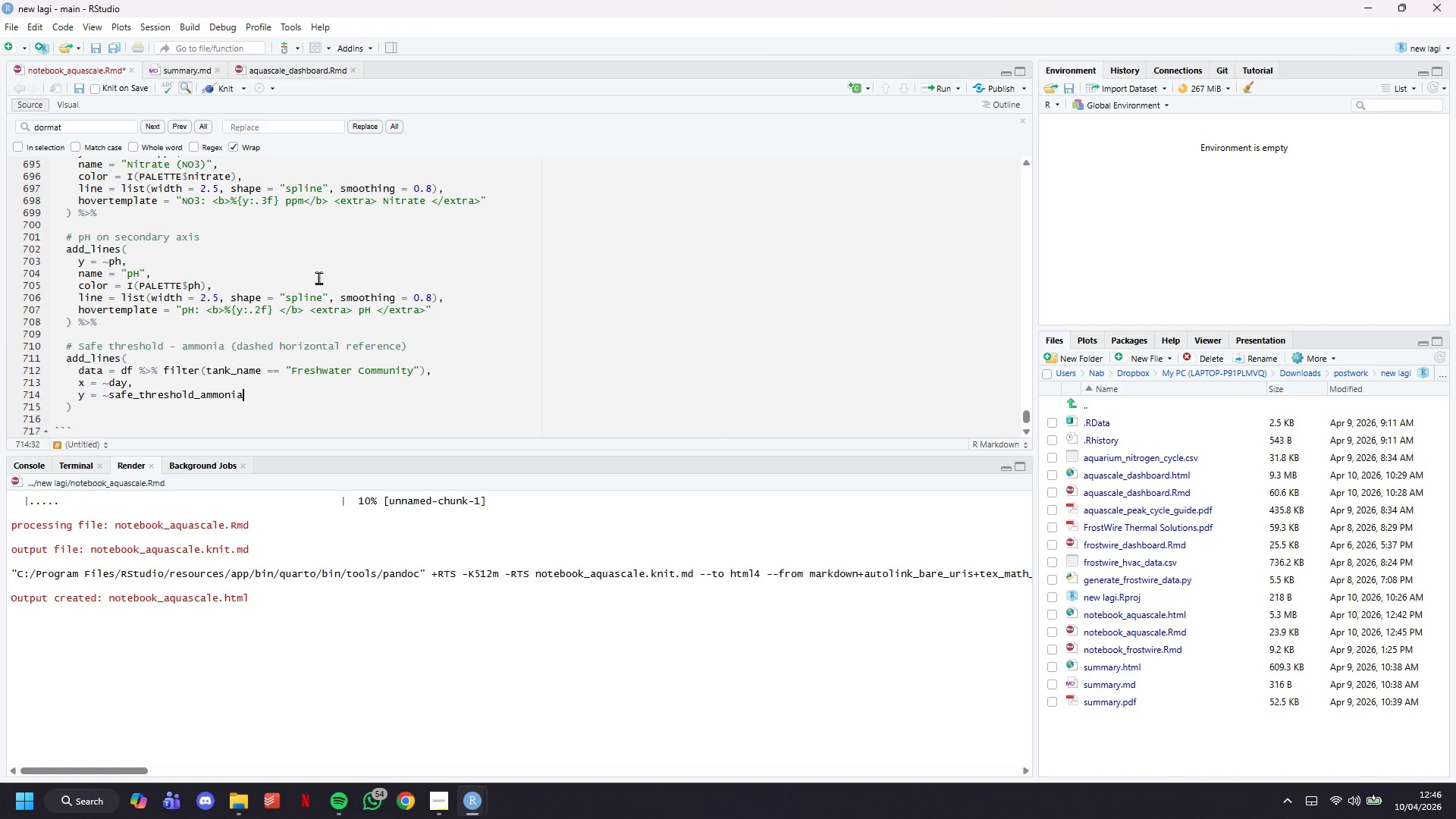 
key(Enter)
 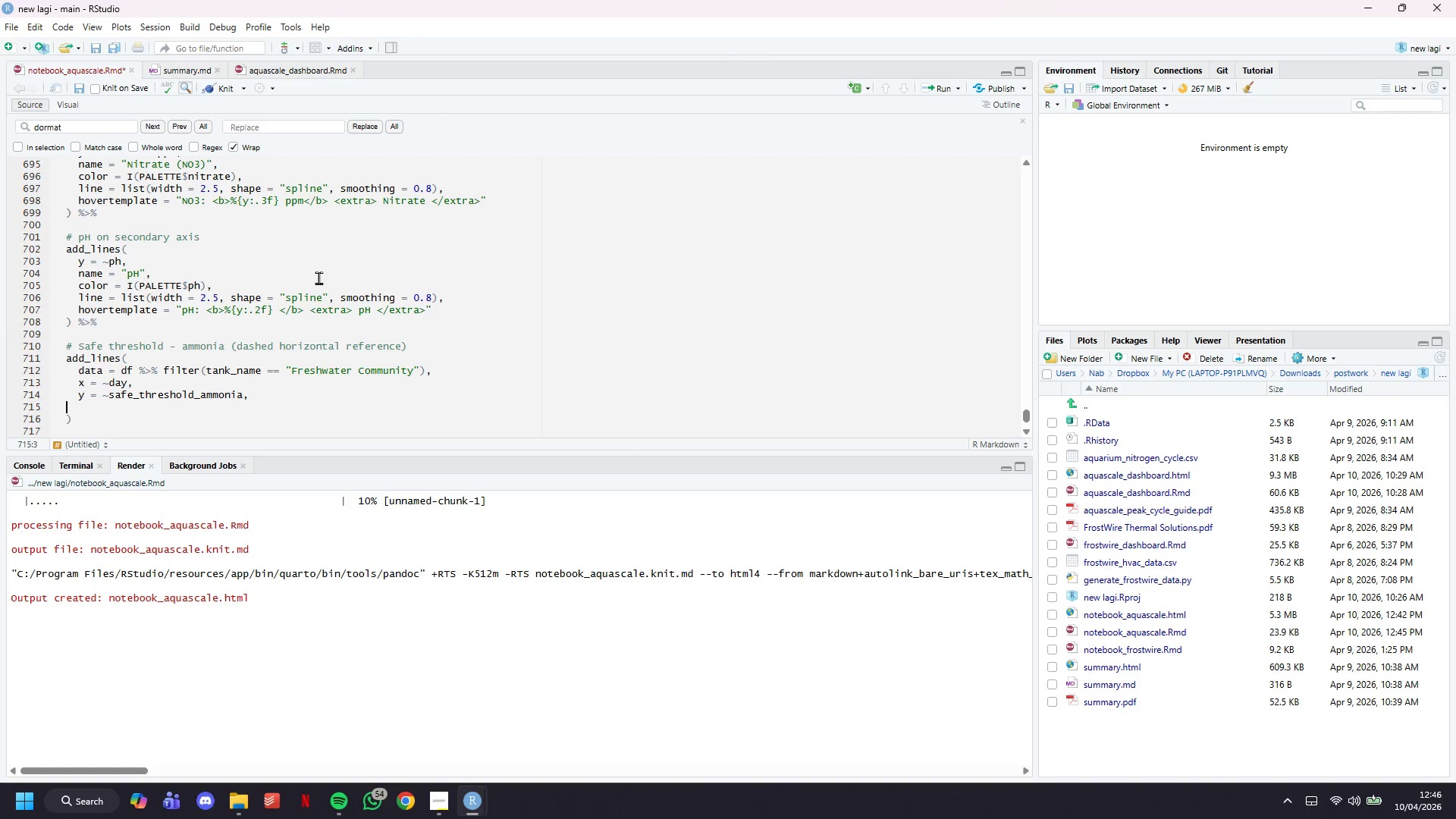 
key(Tab)
key(Tab)
type(name = "")
 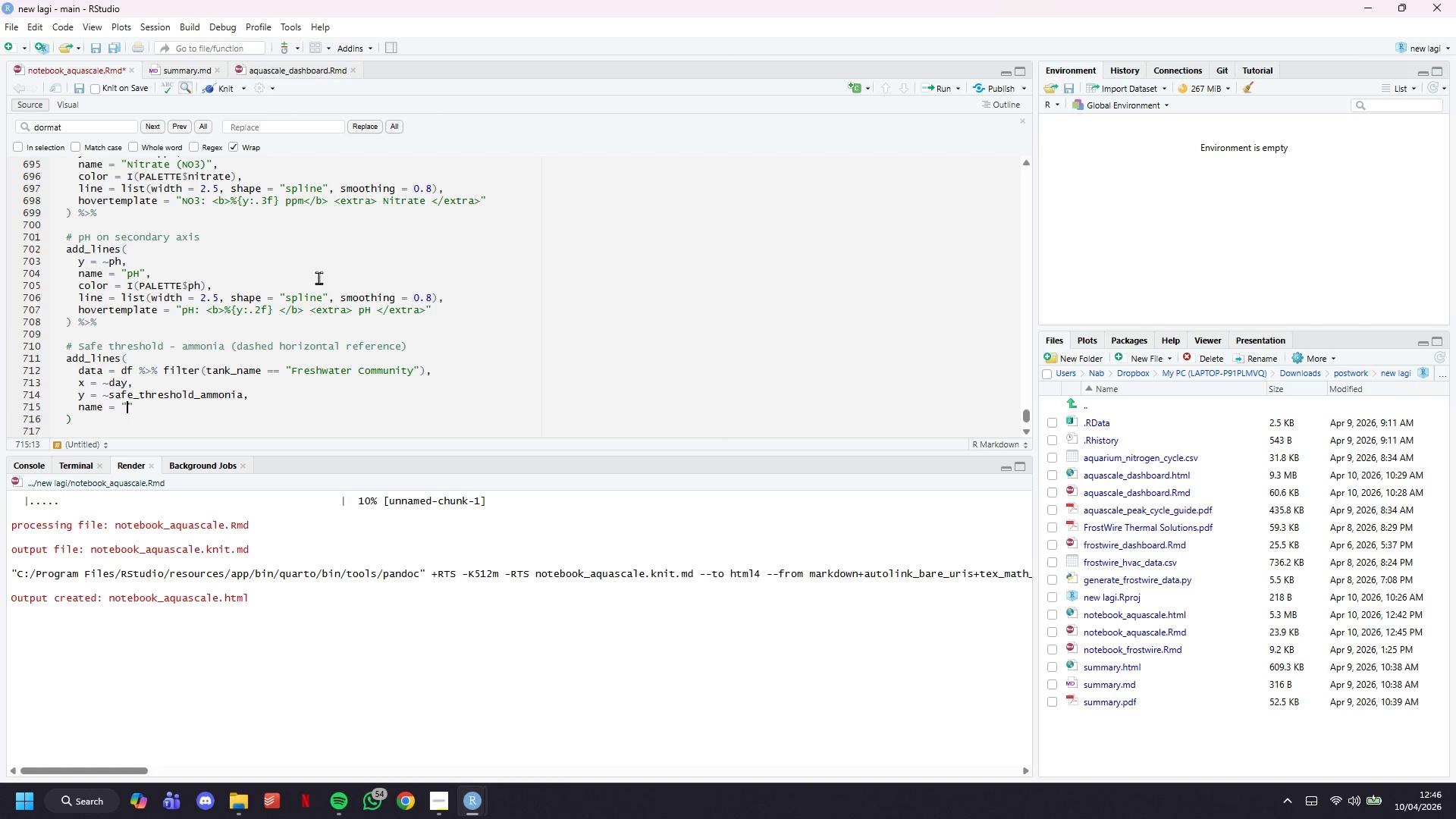 
 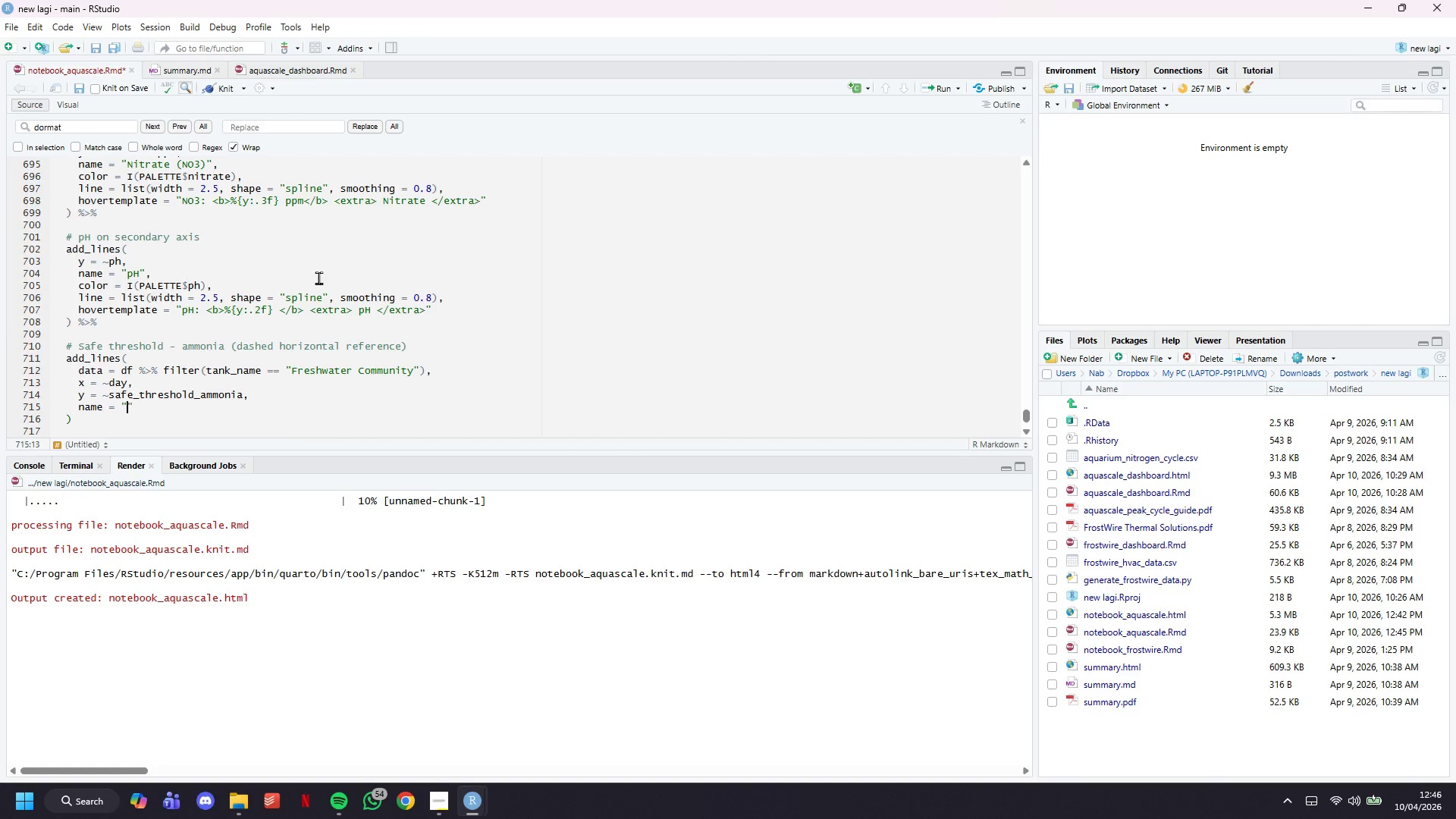 
key(ArrowLeft)
 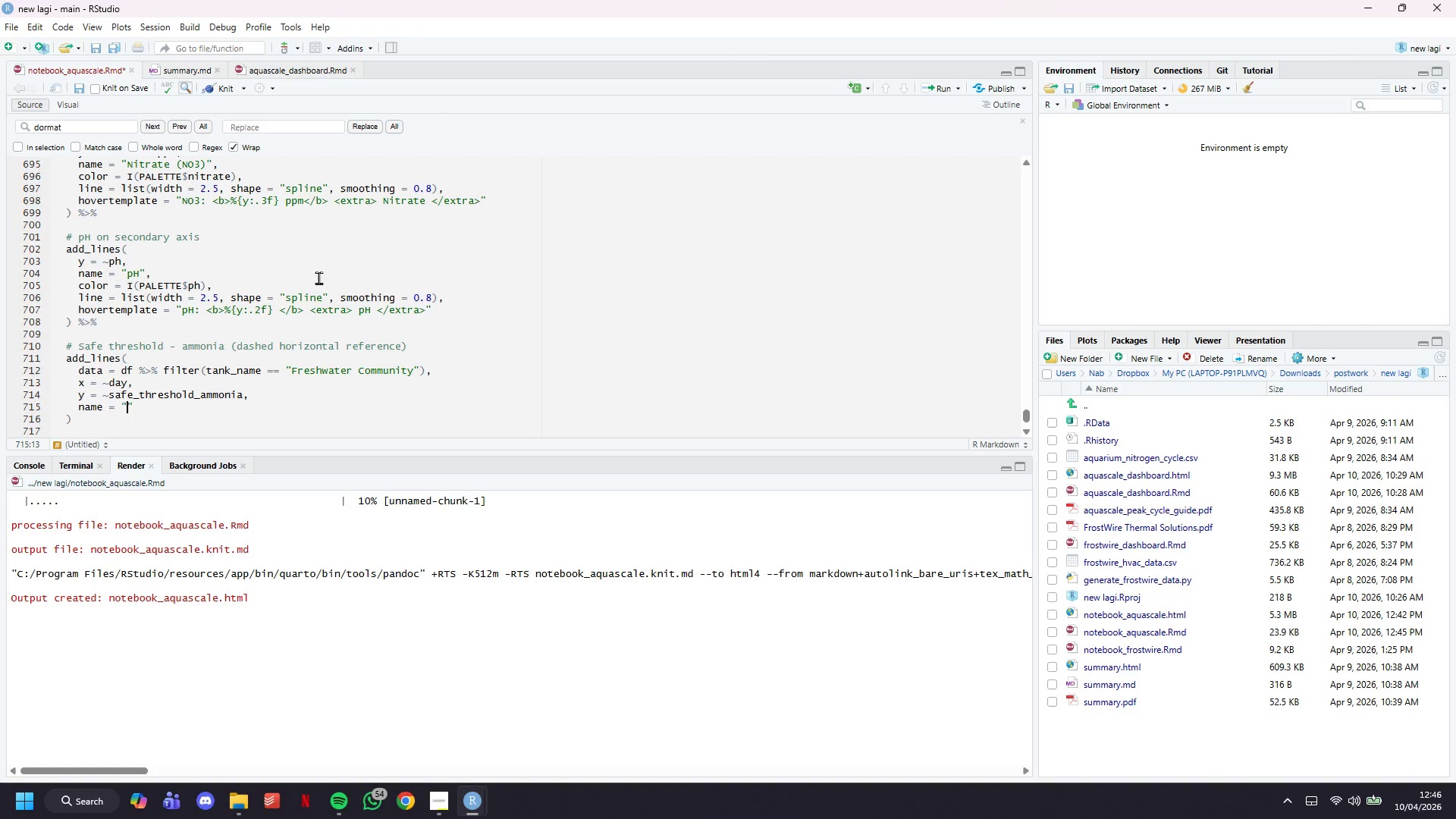 
type(NH3 safe limit (0.25 ppm))
 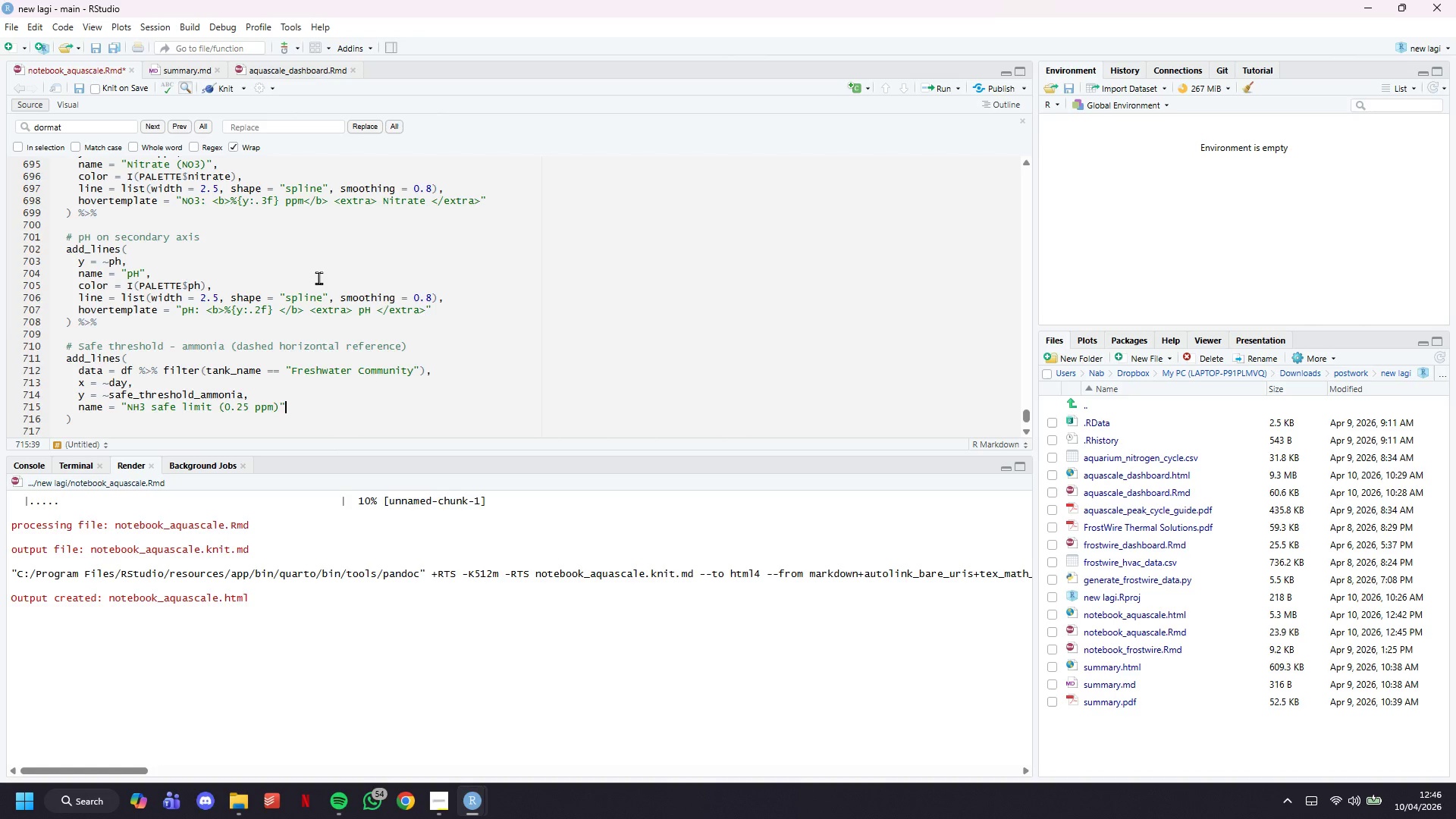 
 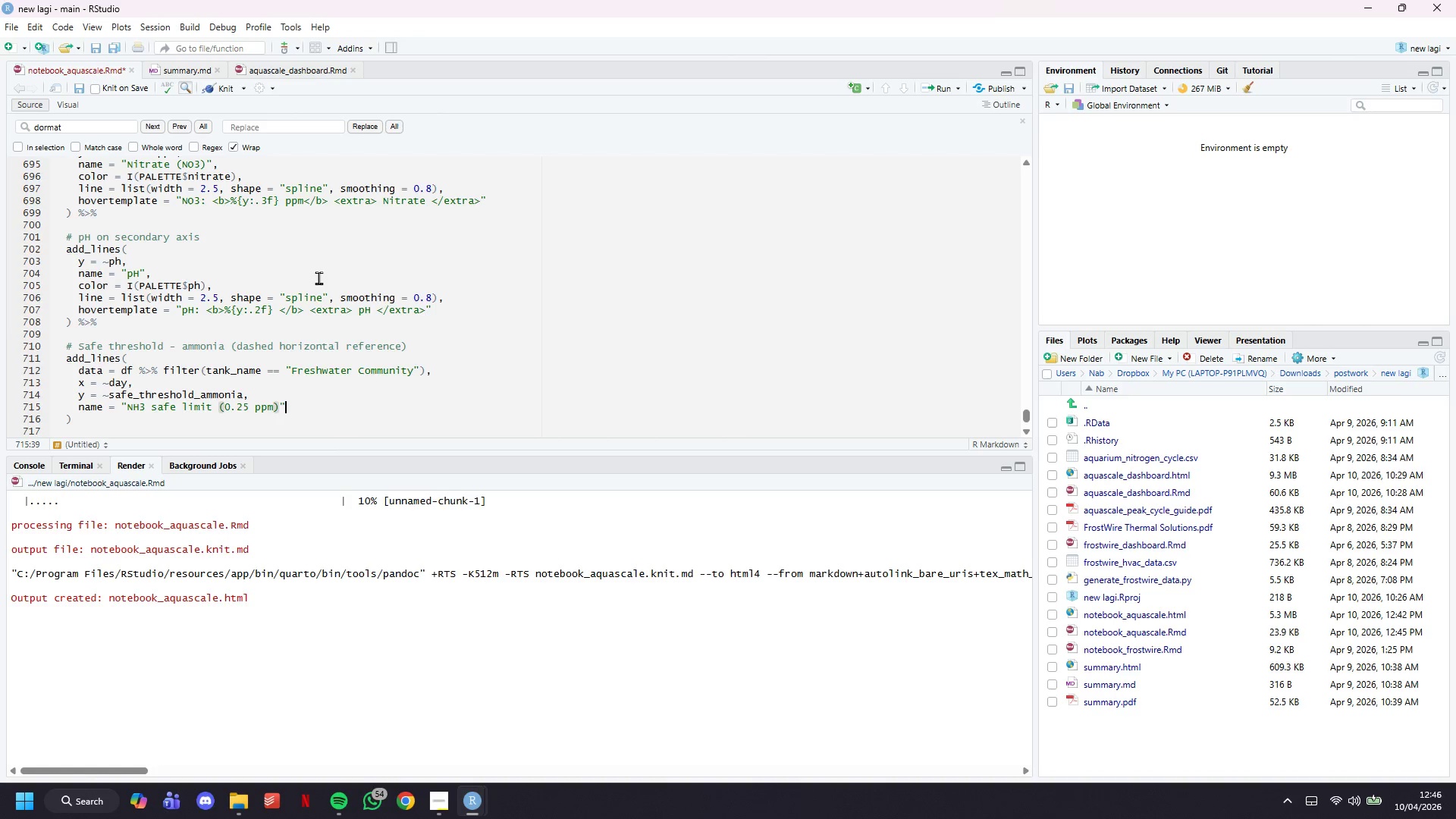 
key(ArrowRight)
 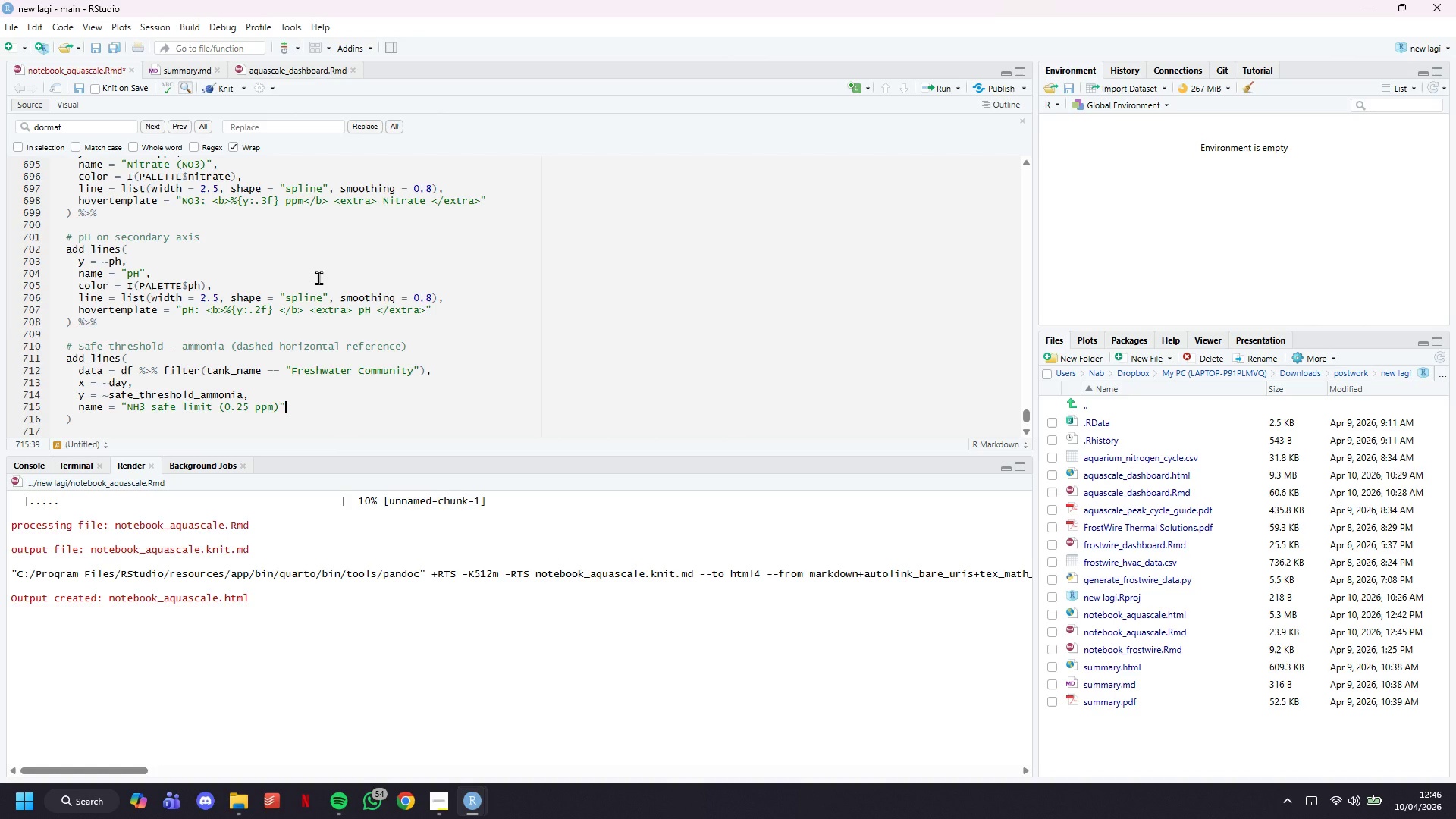 
key(Comma)
 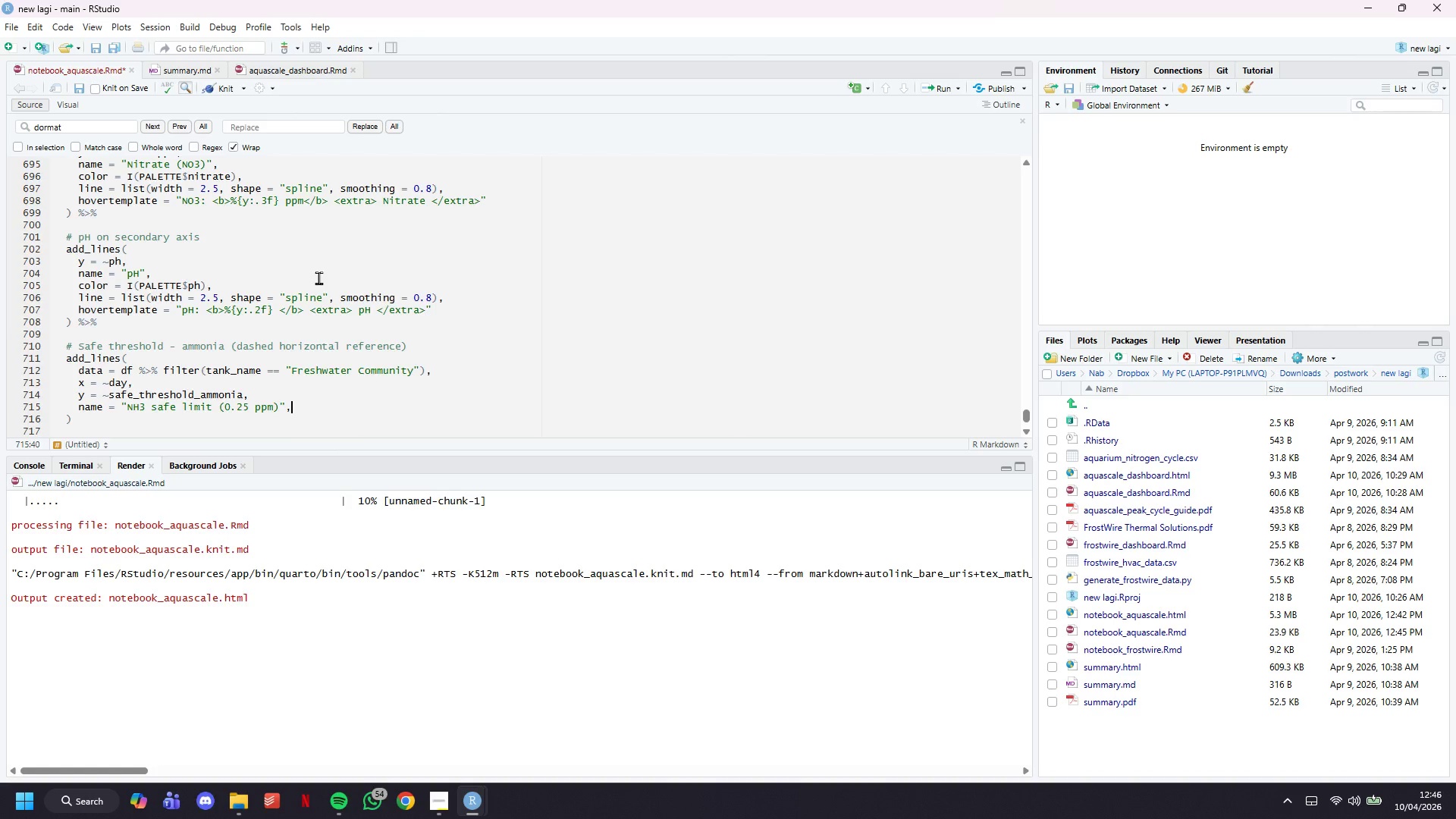 
key(Enter)
 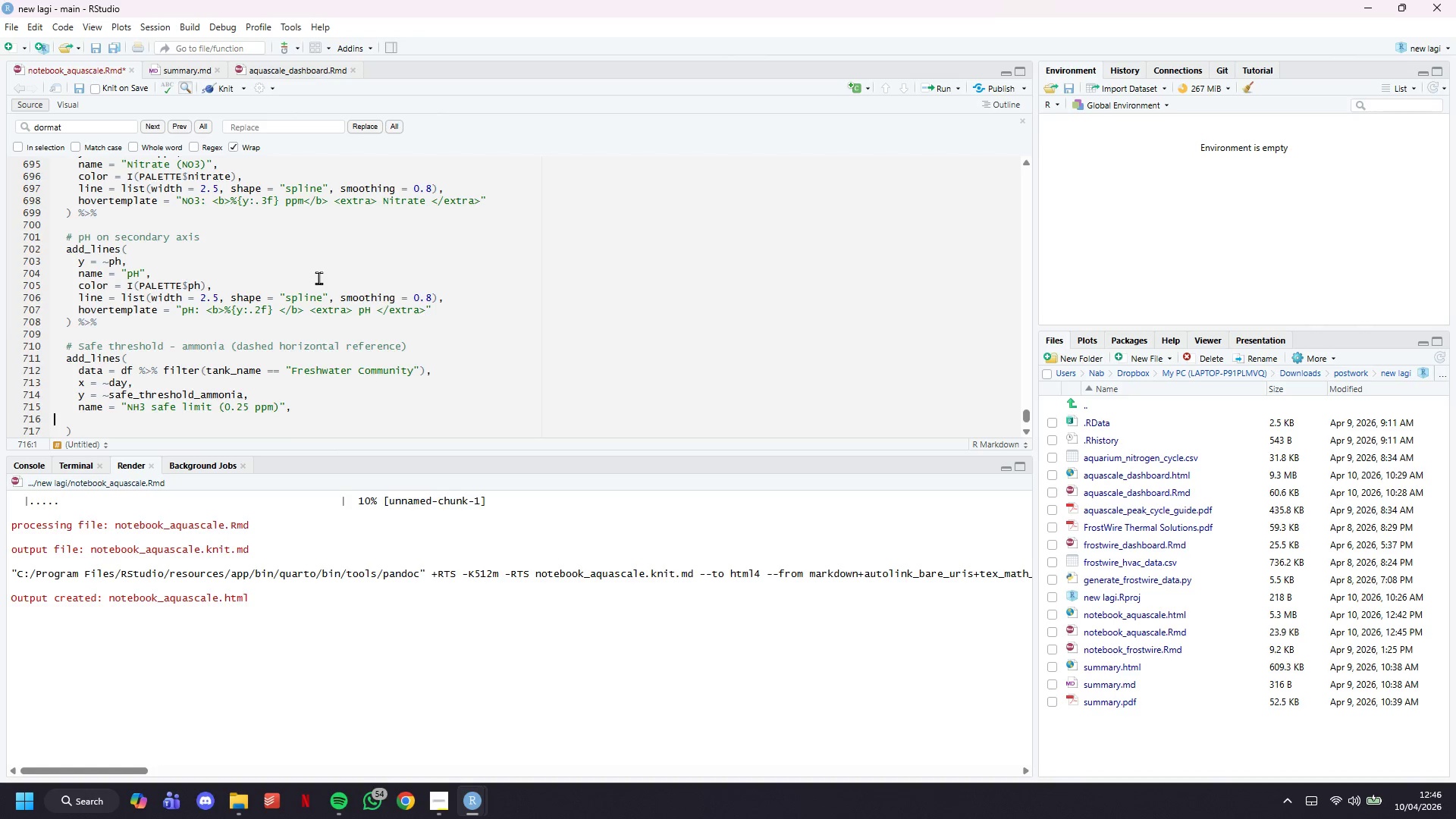 
key(Tab)
key(Tab)
type(line = list(color -)
key(Backspace)
type(= PALETTE#)
key(Backspace)
type($ammonia, width = 1, dash = "")
 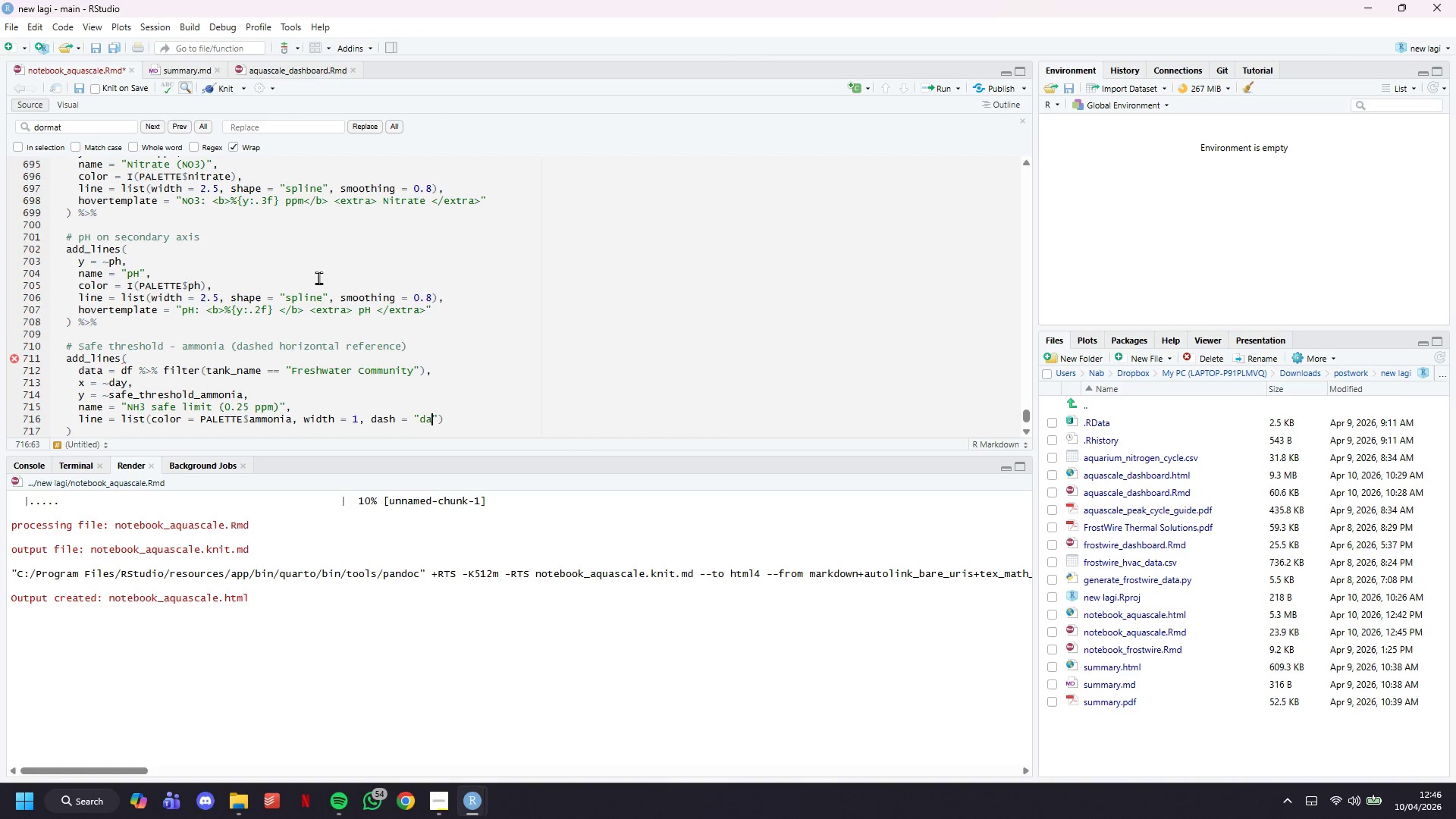 
 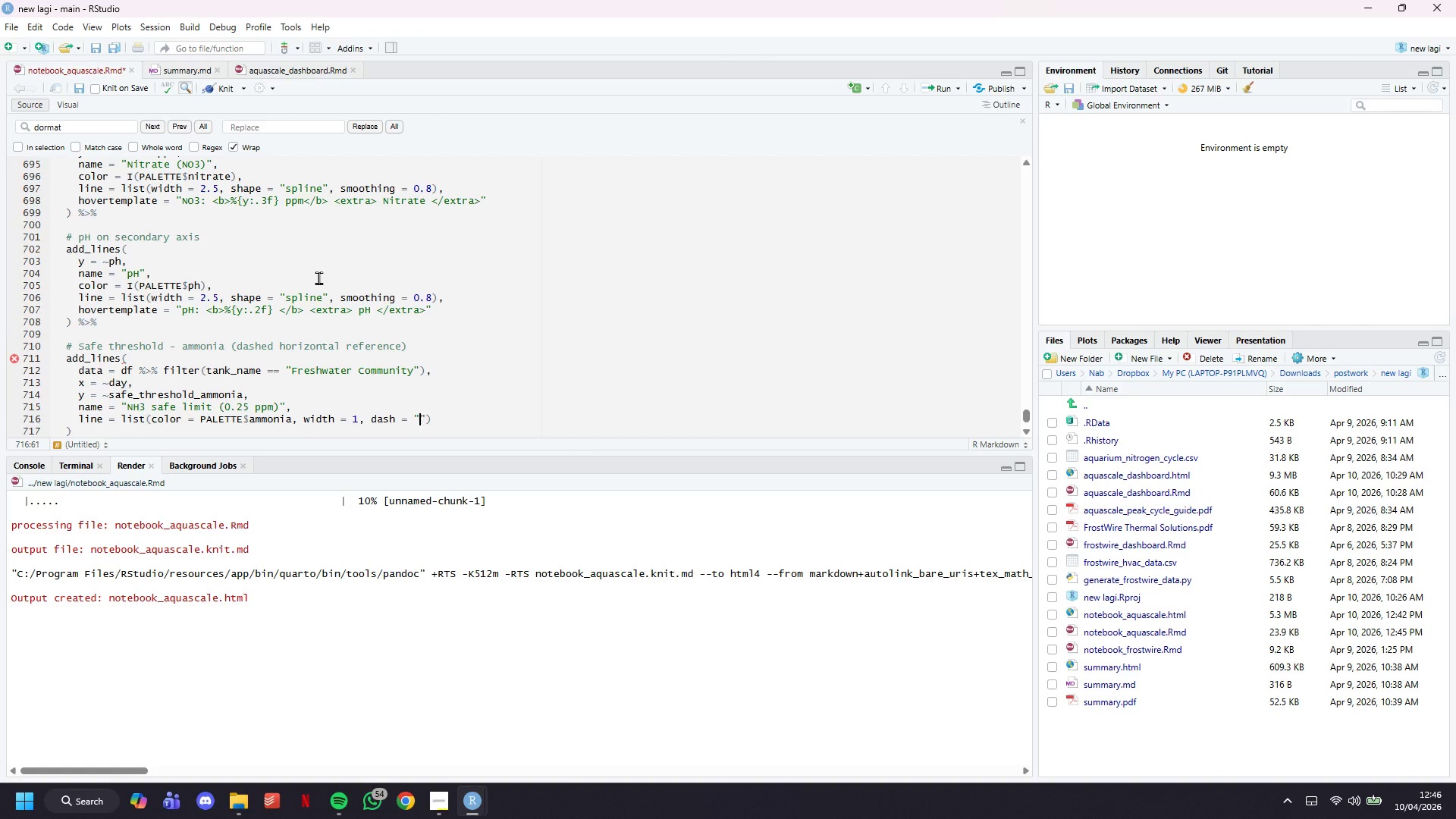 
key(ArrowLeft)
 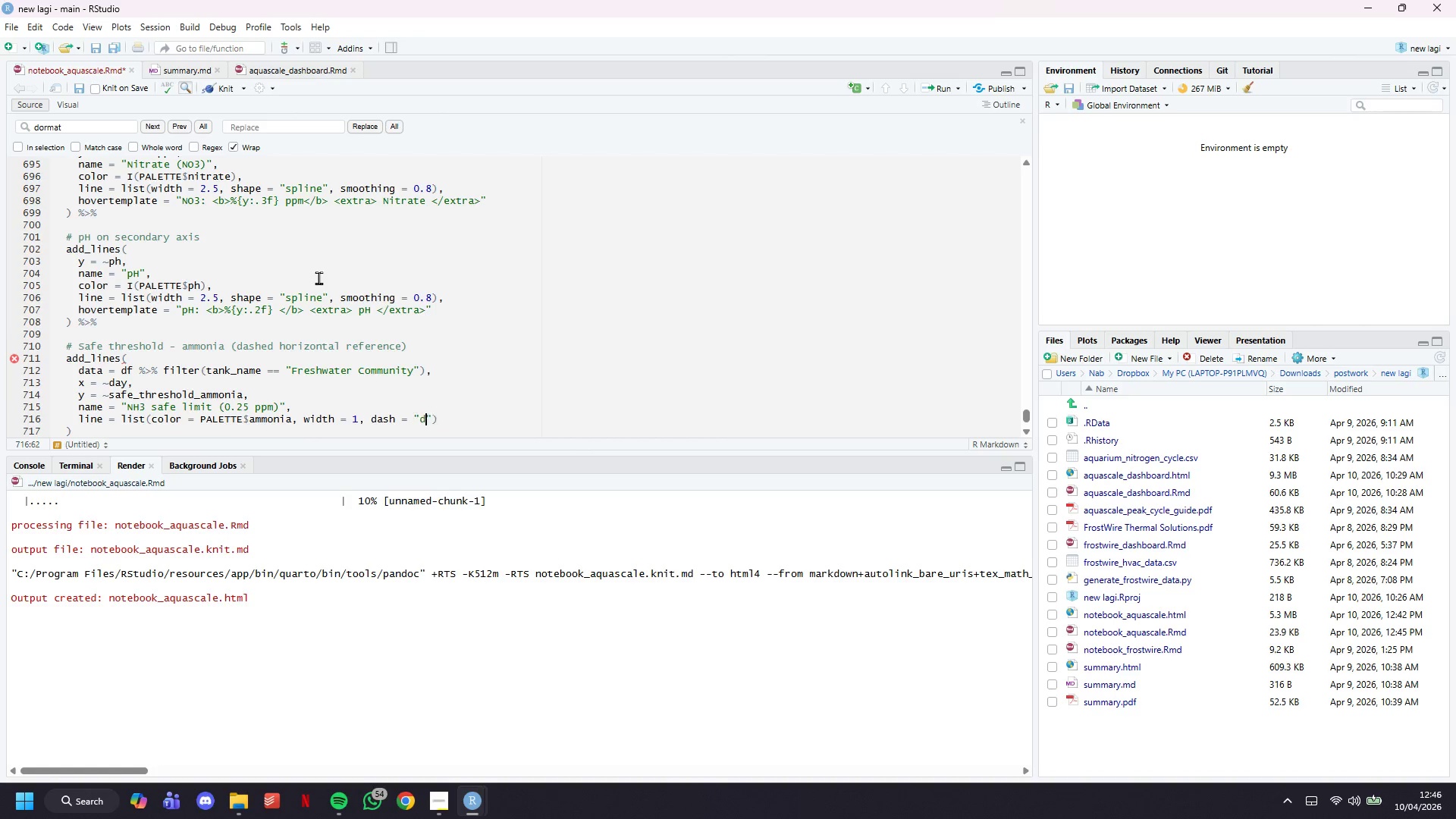 
type(dash)
 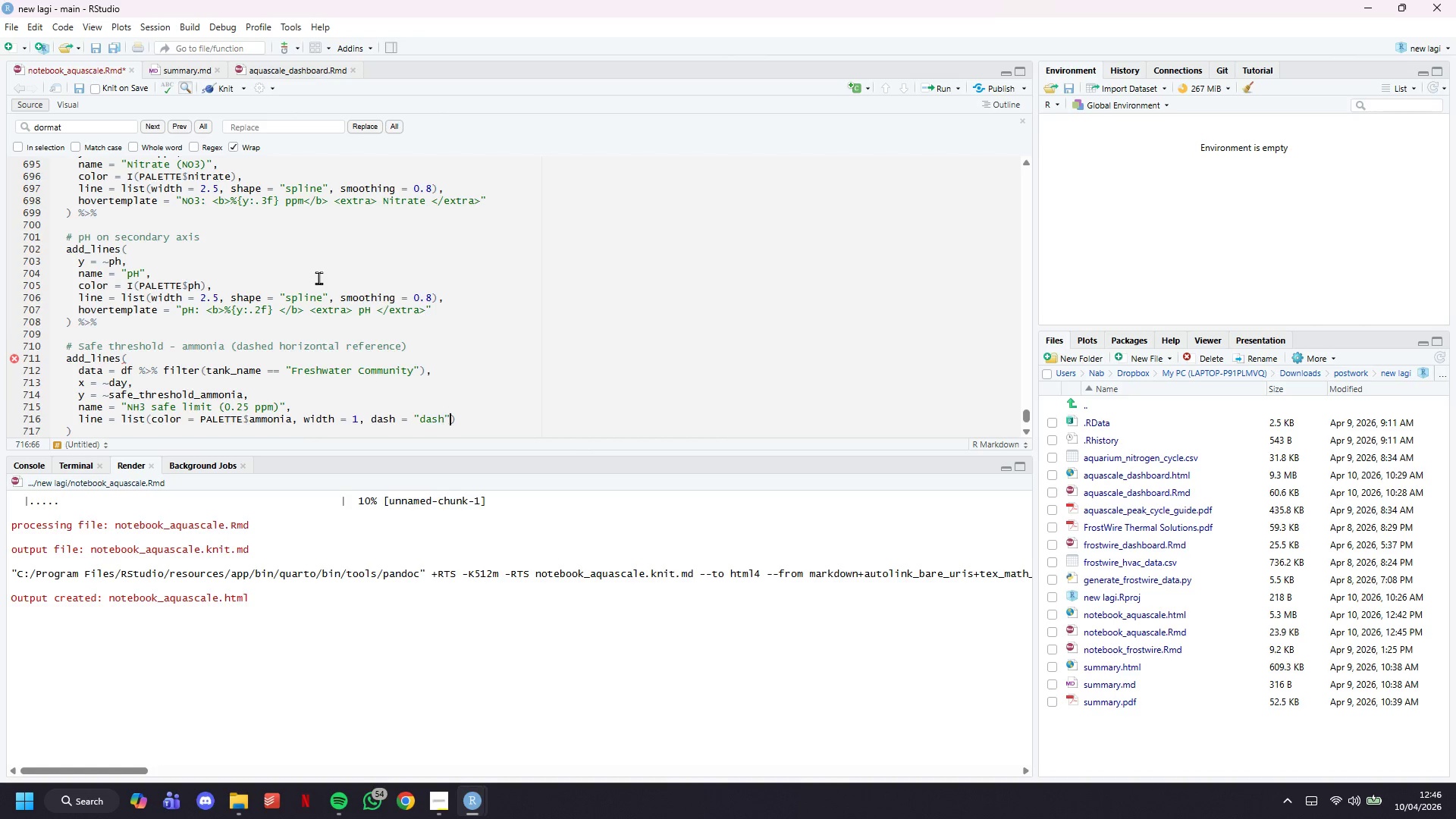 
key(ArrowRight)
 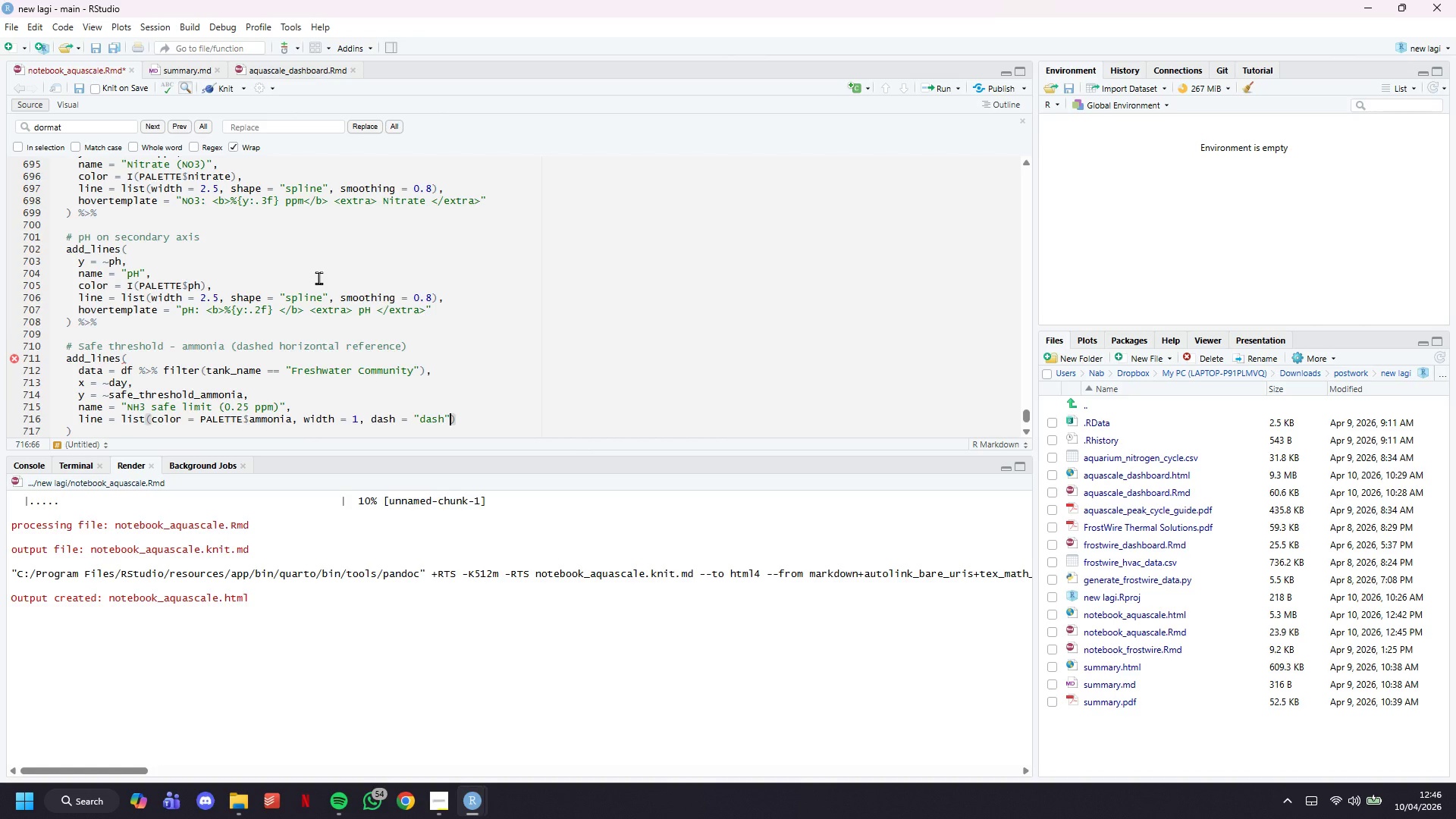 
key(ArrowRight)
 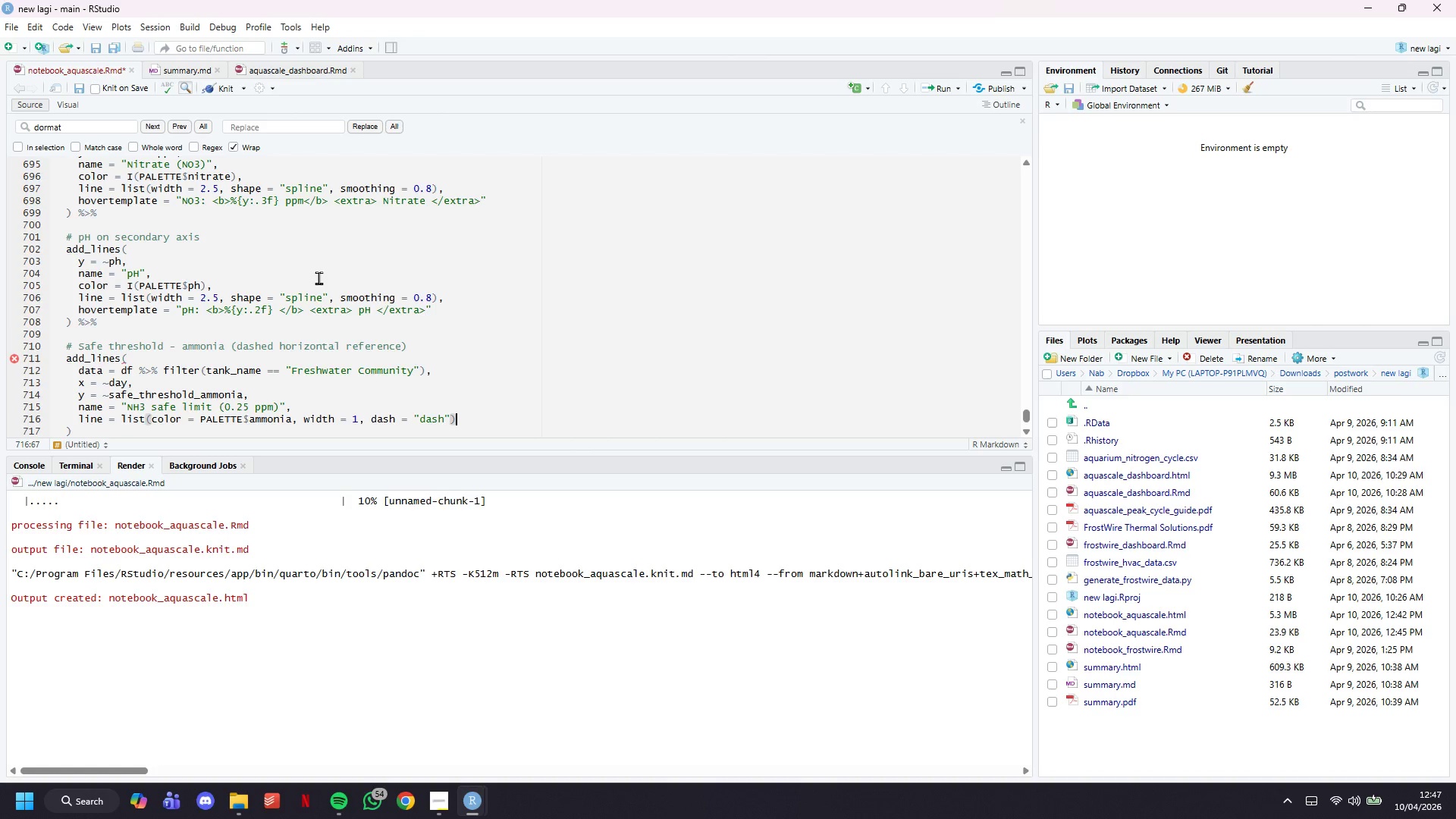 
key(Comma)
 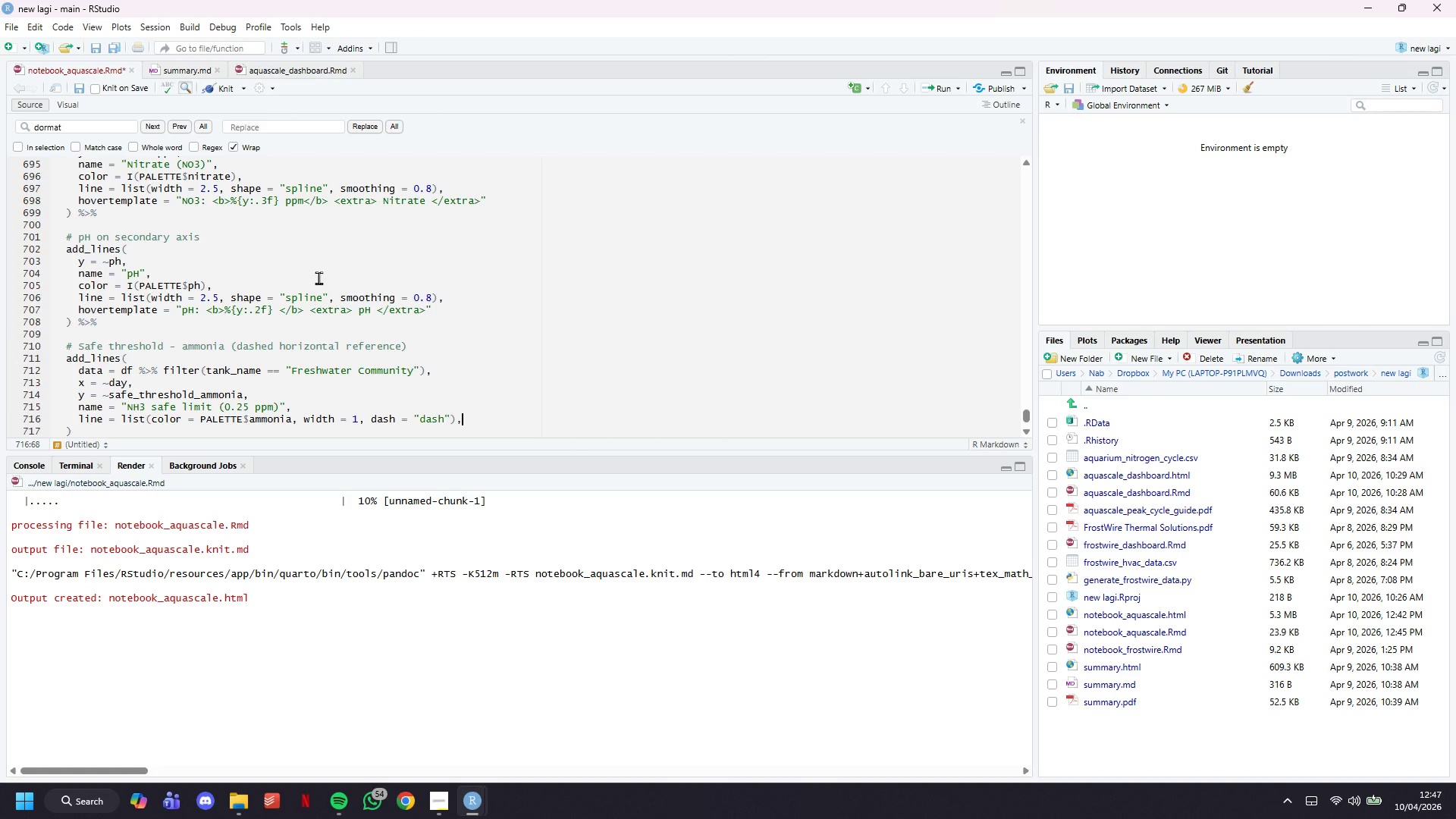 
key(Enter)
 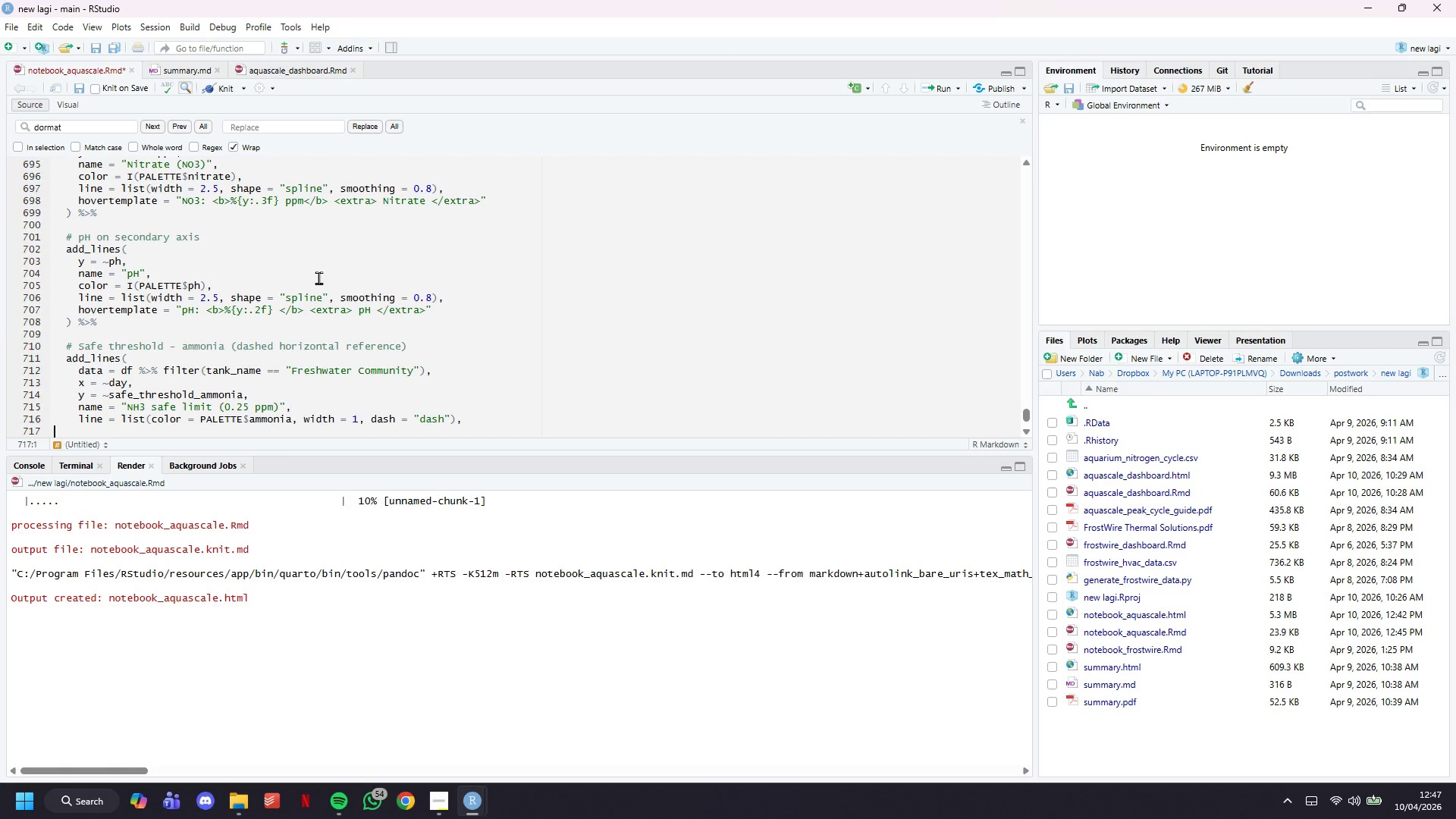 
key(Tab)
 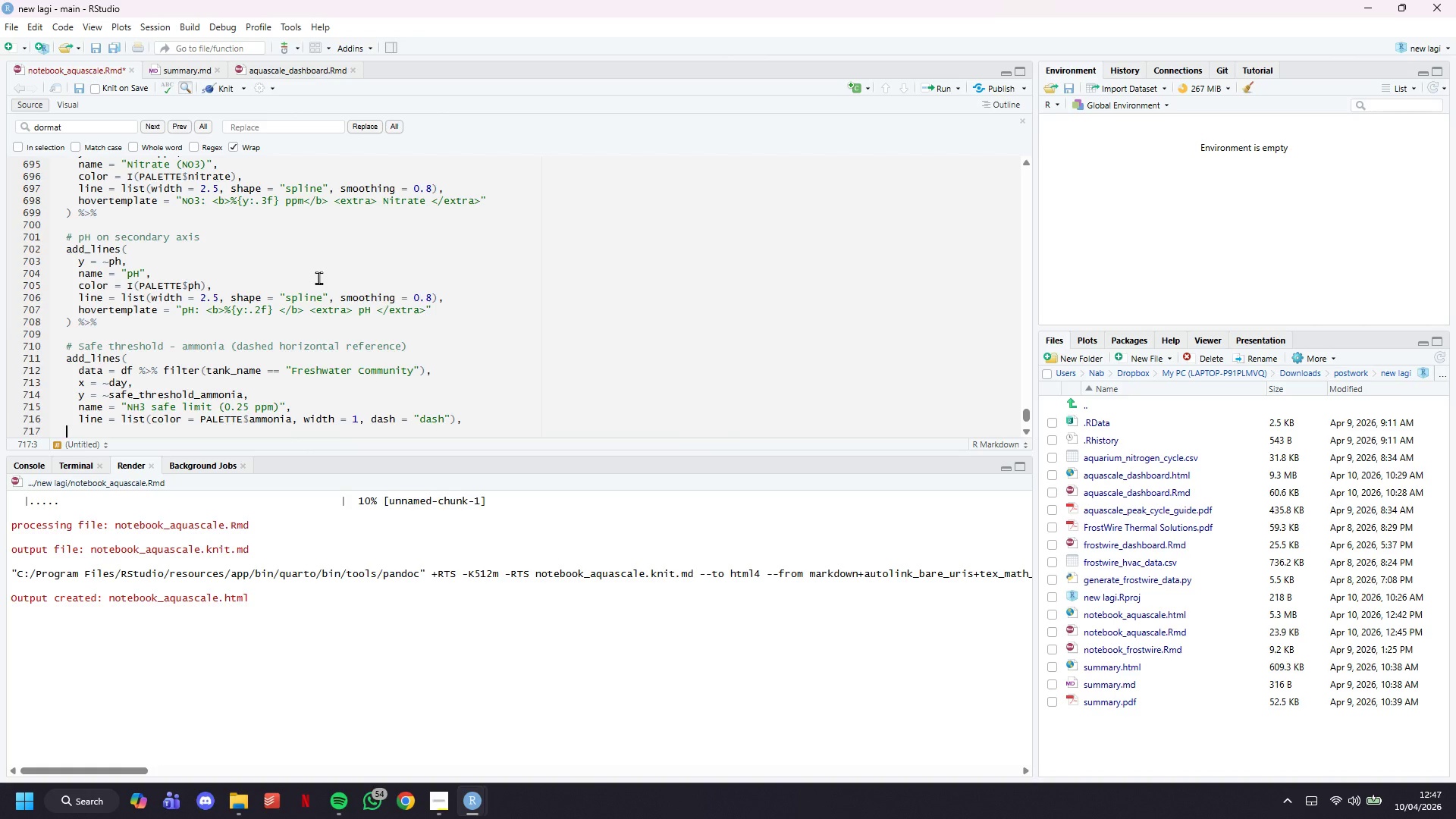 
key(Tab)
 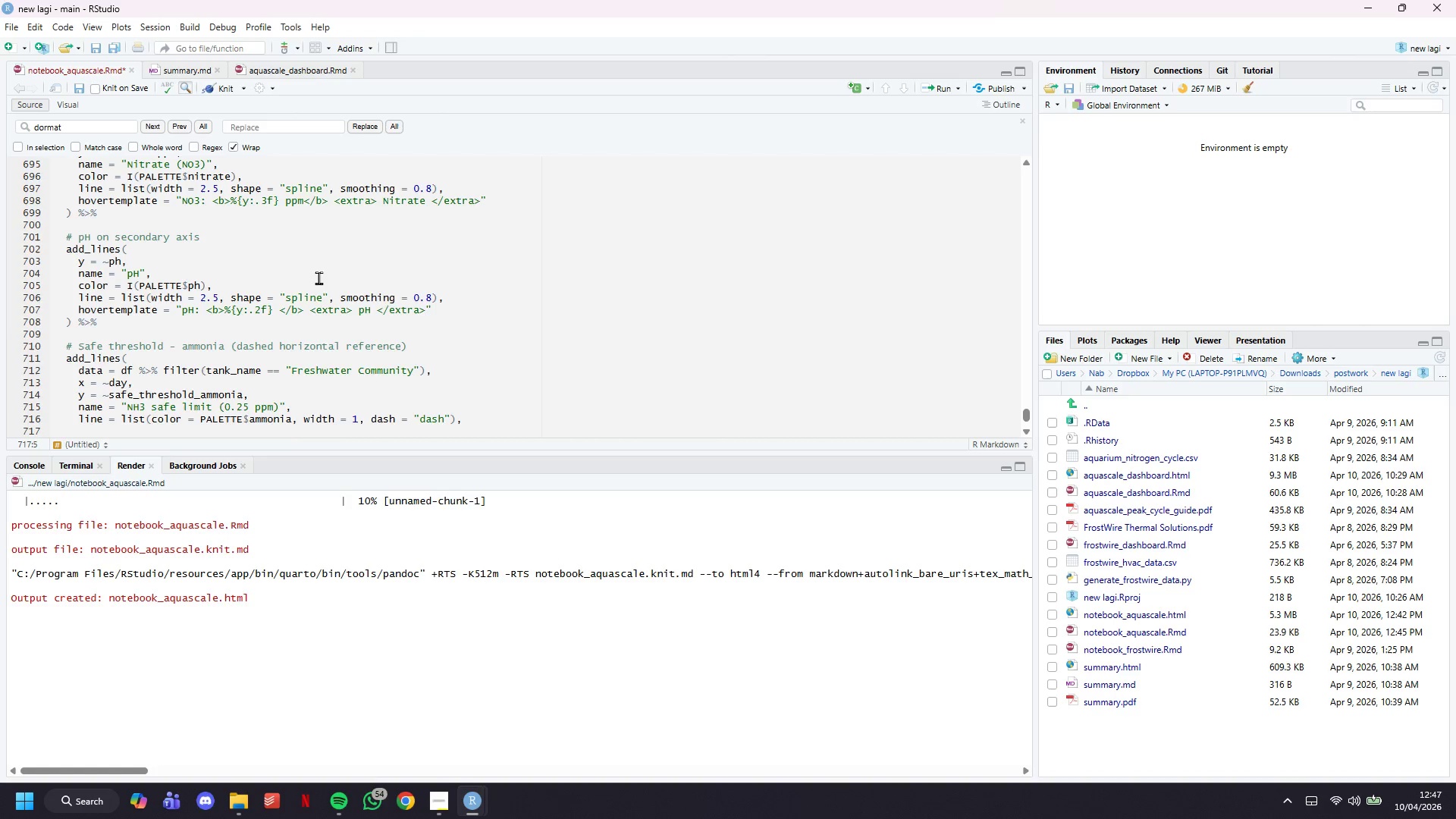 
scroll: coordinate [340, 231], scroll_direction: down, amount: 2.0
 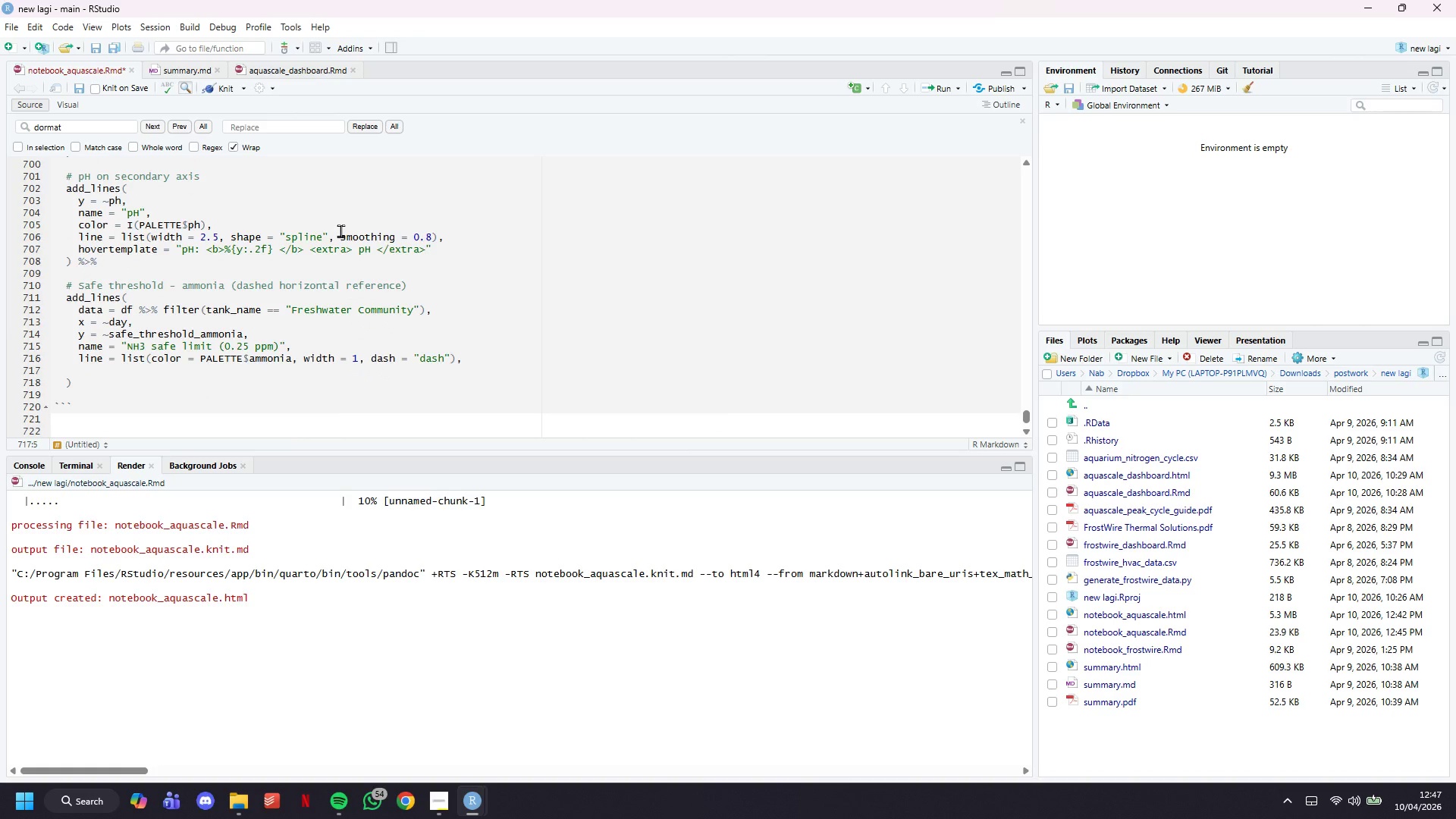 
type(opacity )
 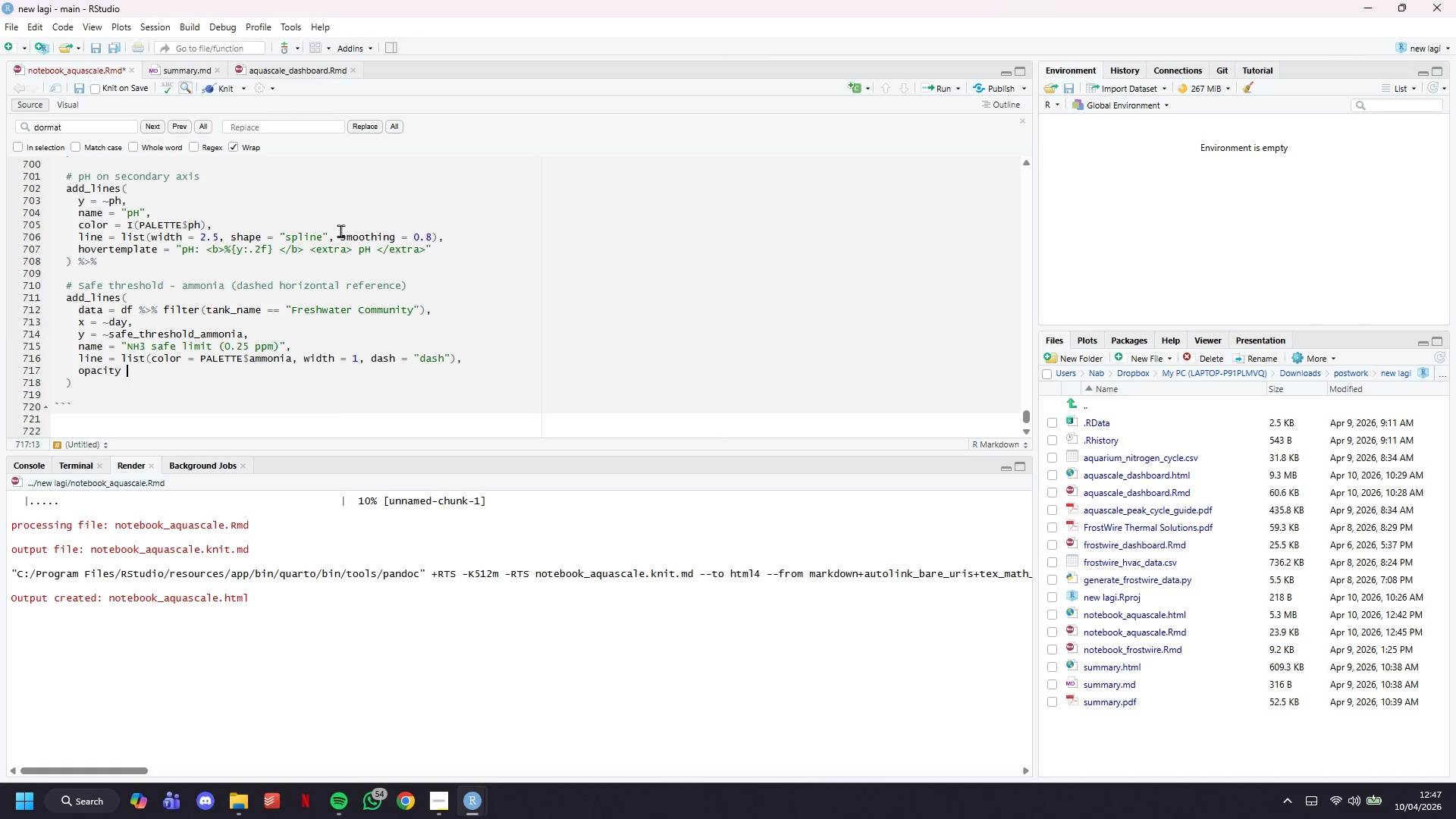 
key(Equal)
 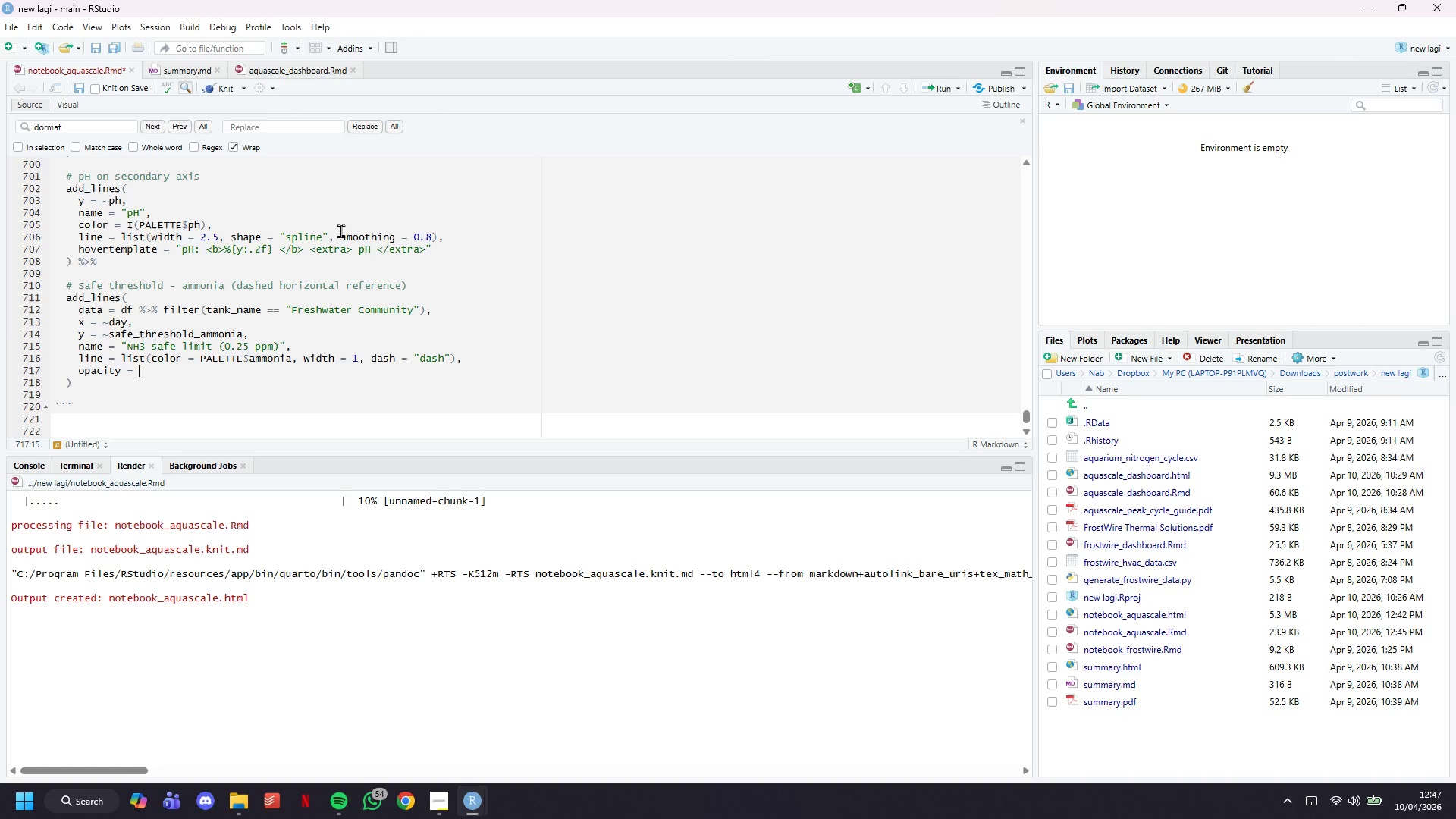 
key(Space)
 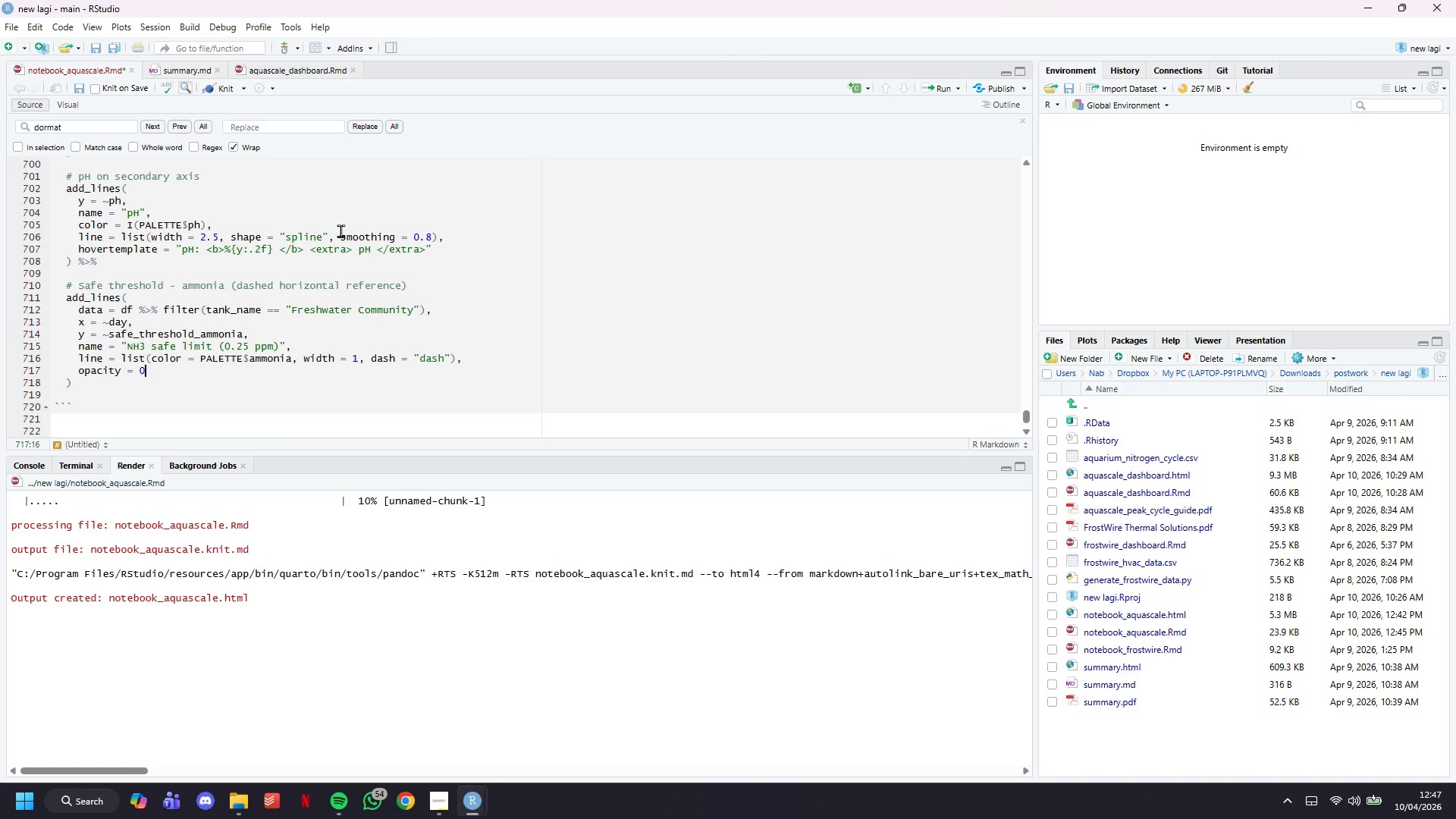 
key(0)
 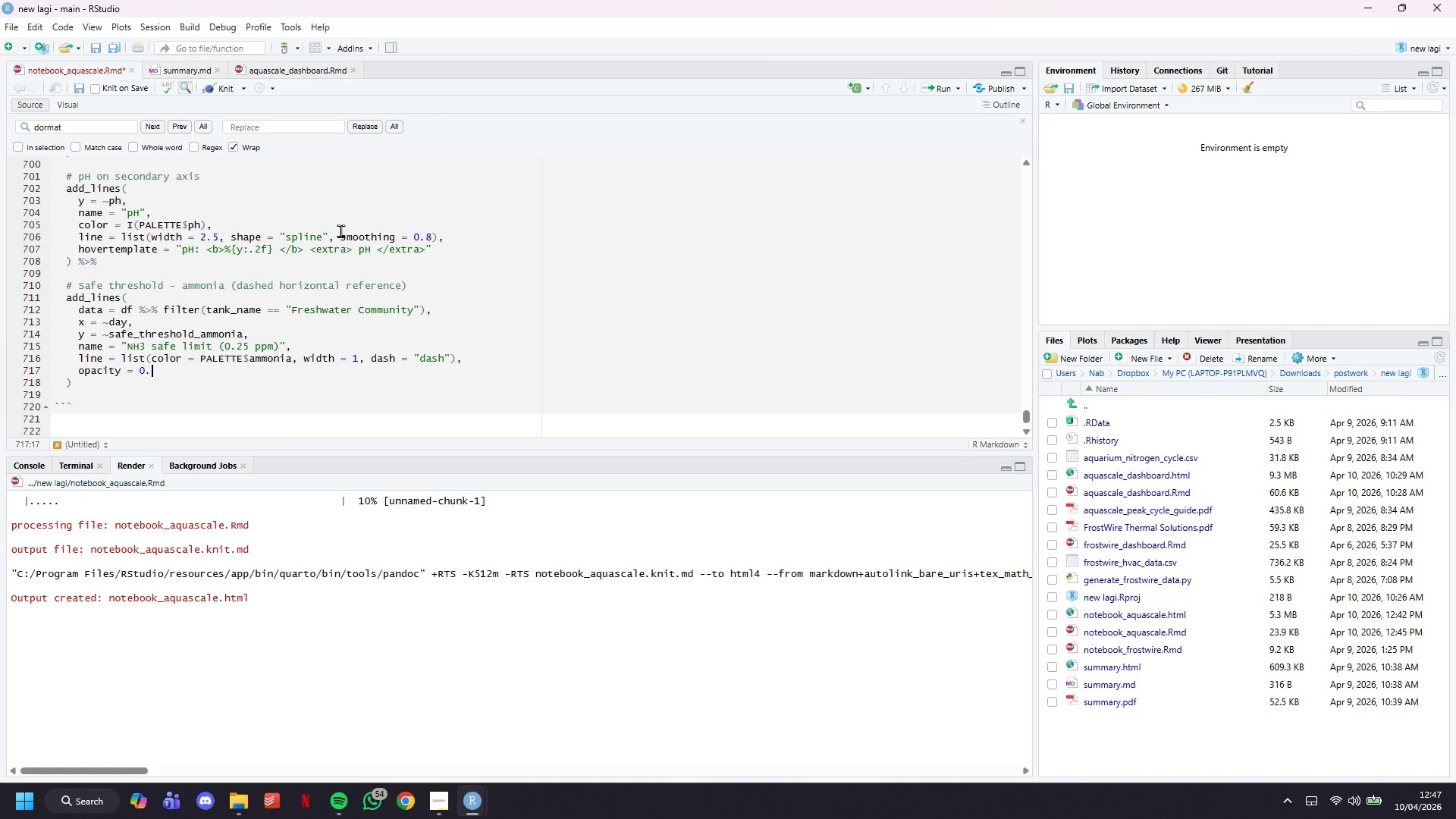 
key(Period)
 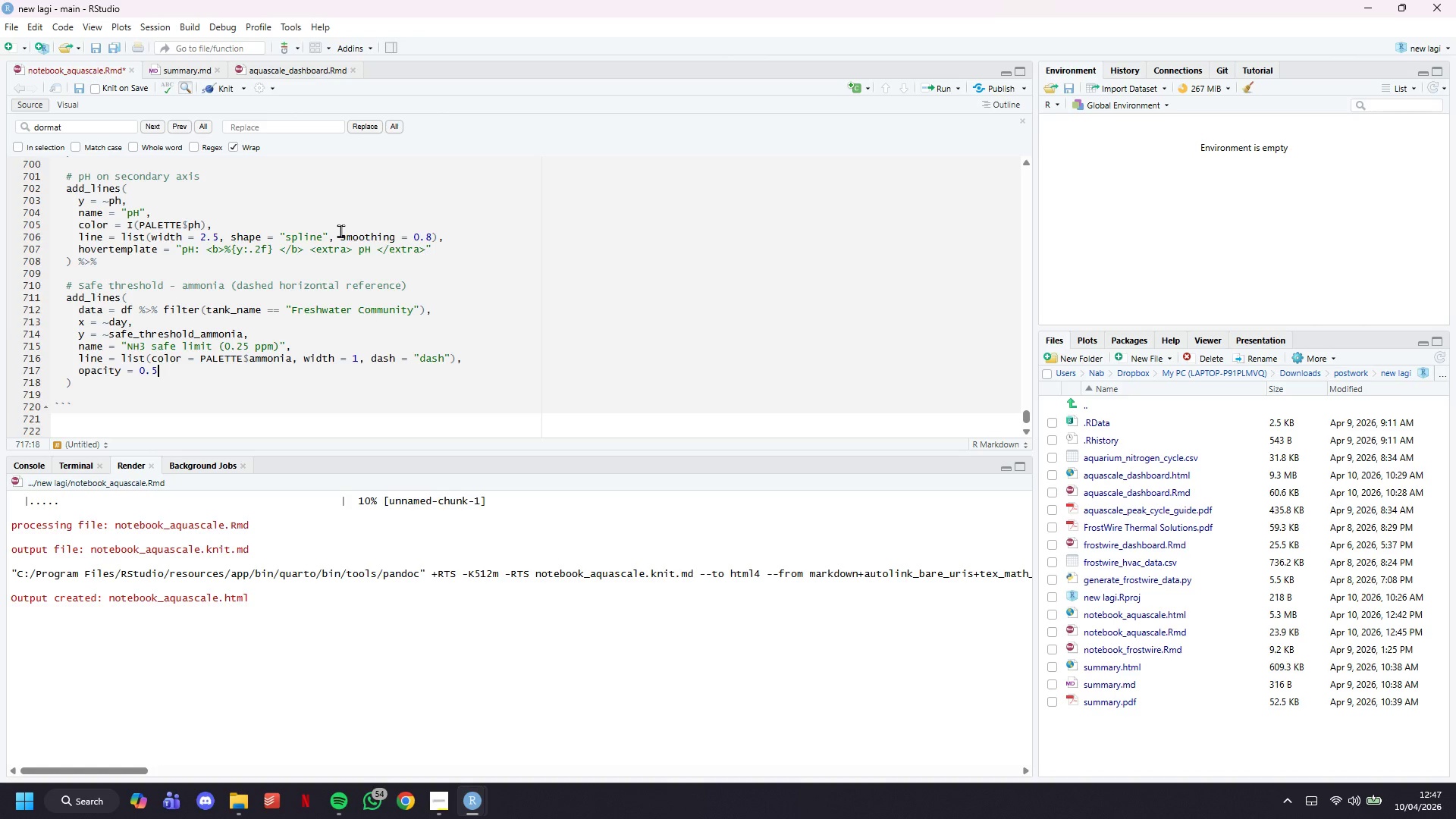 
key(5)
 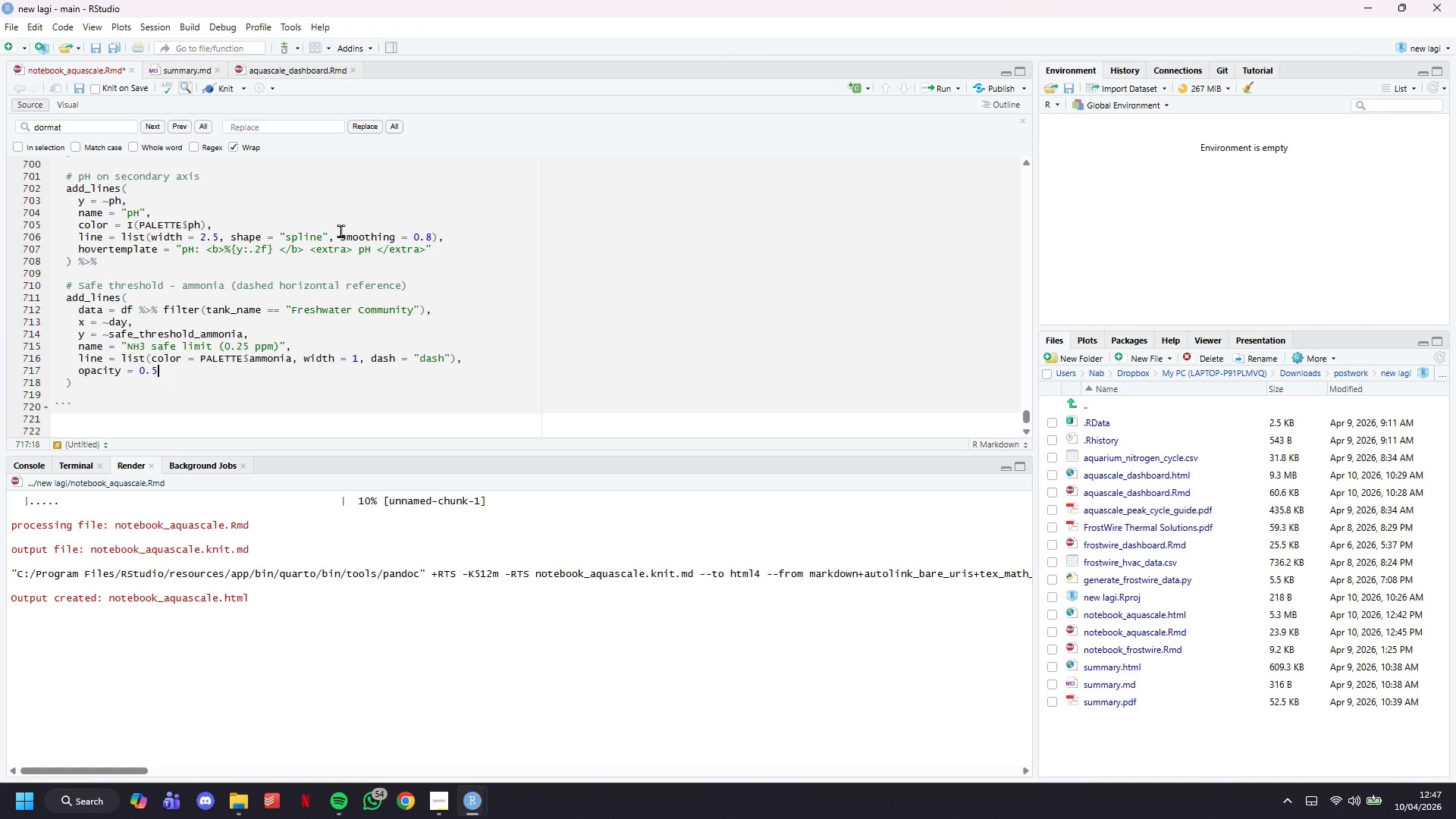 
key(Comma)
 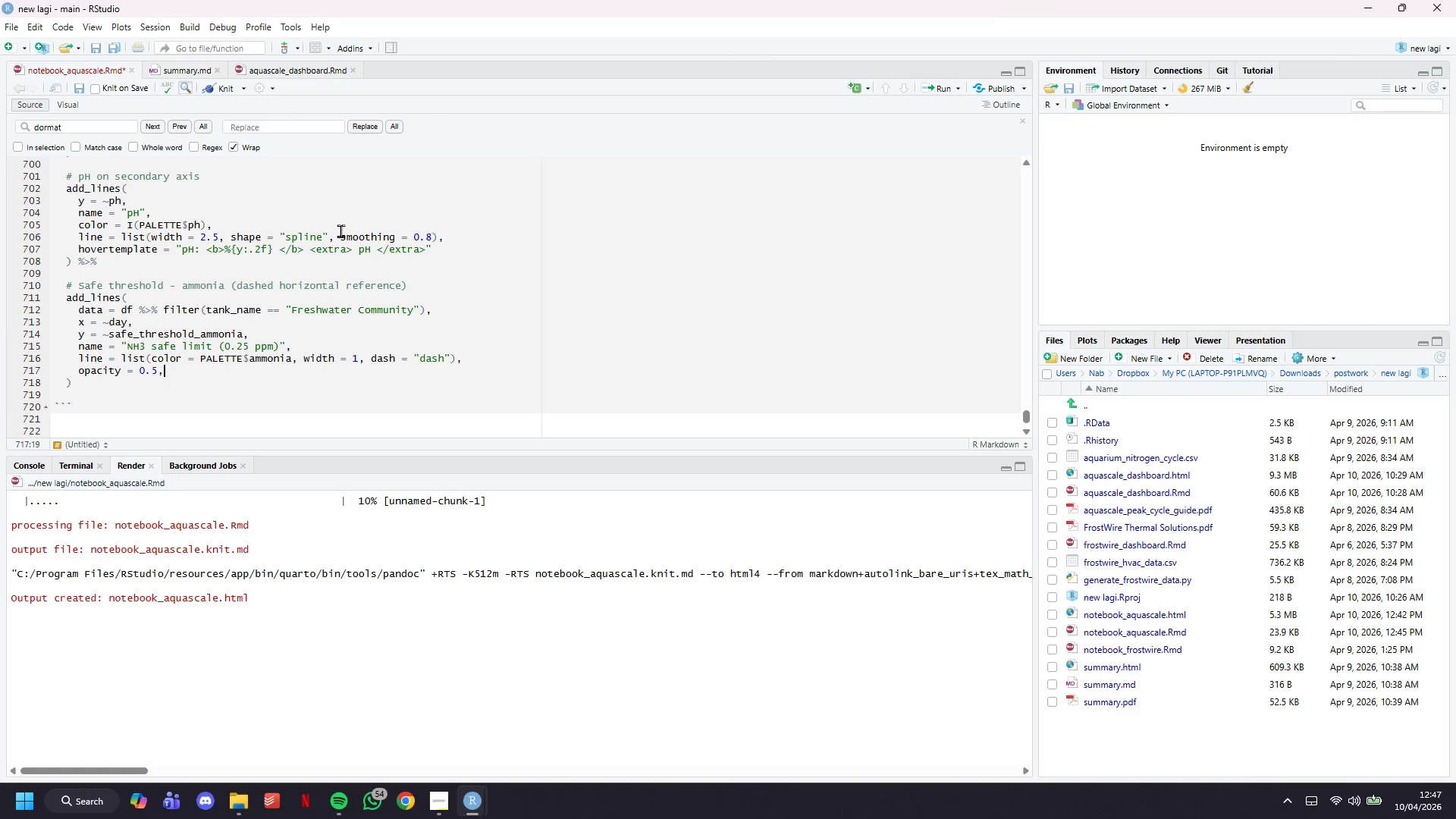 
key(Enter)
 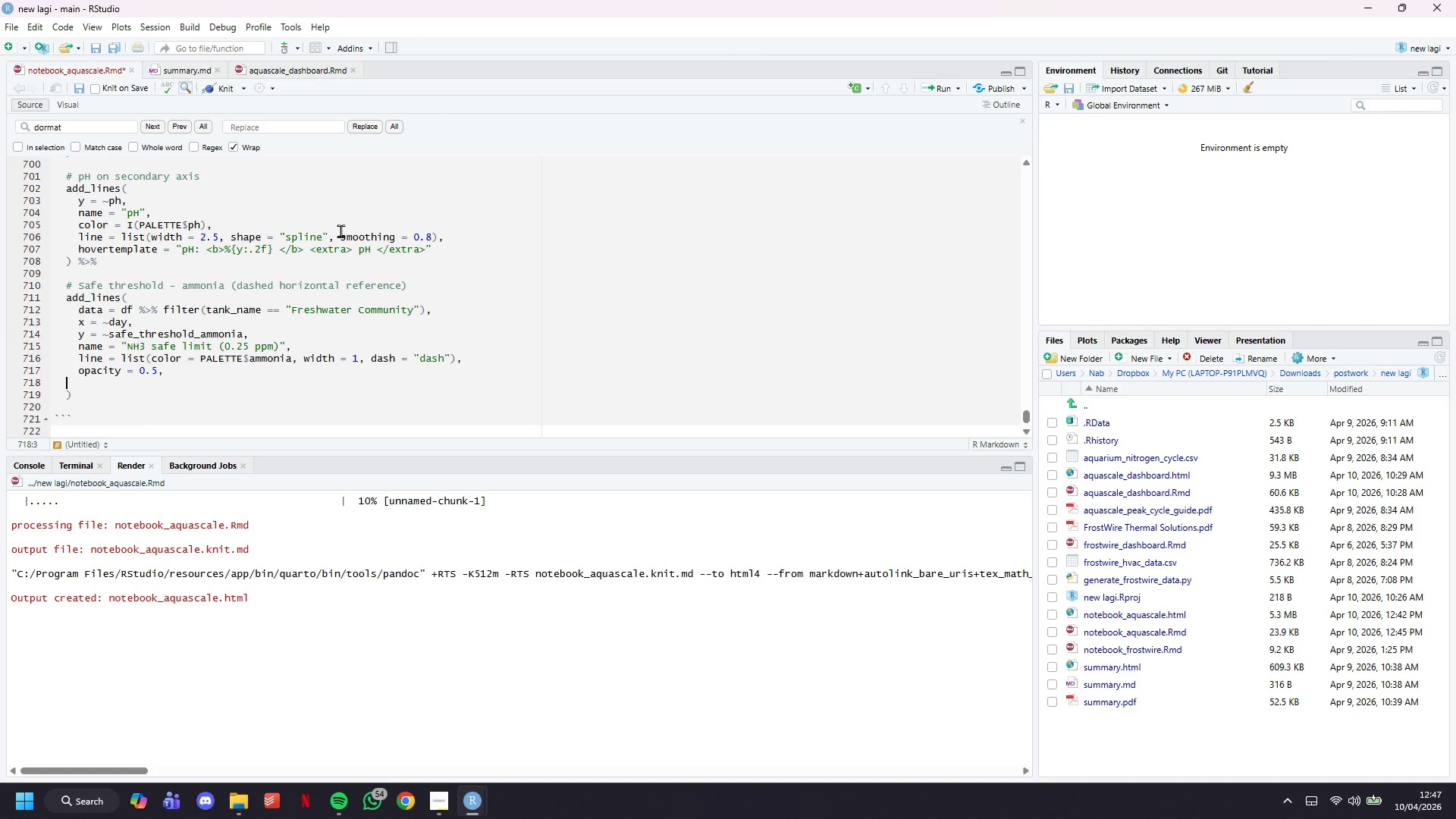 
key(Tab)
key(Tab)
type(inherit = FALSE,)
 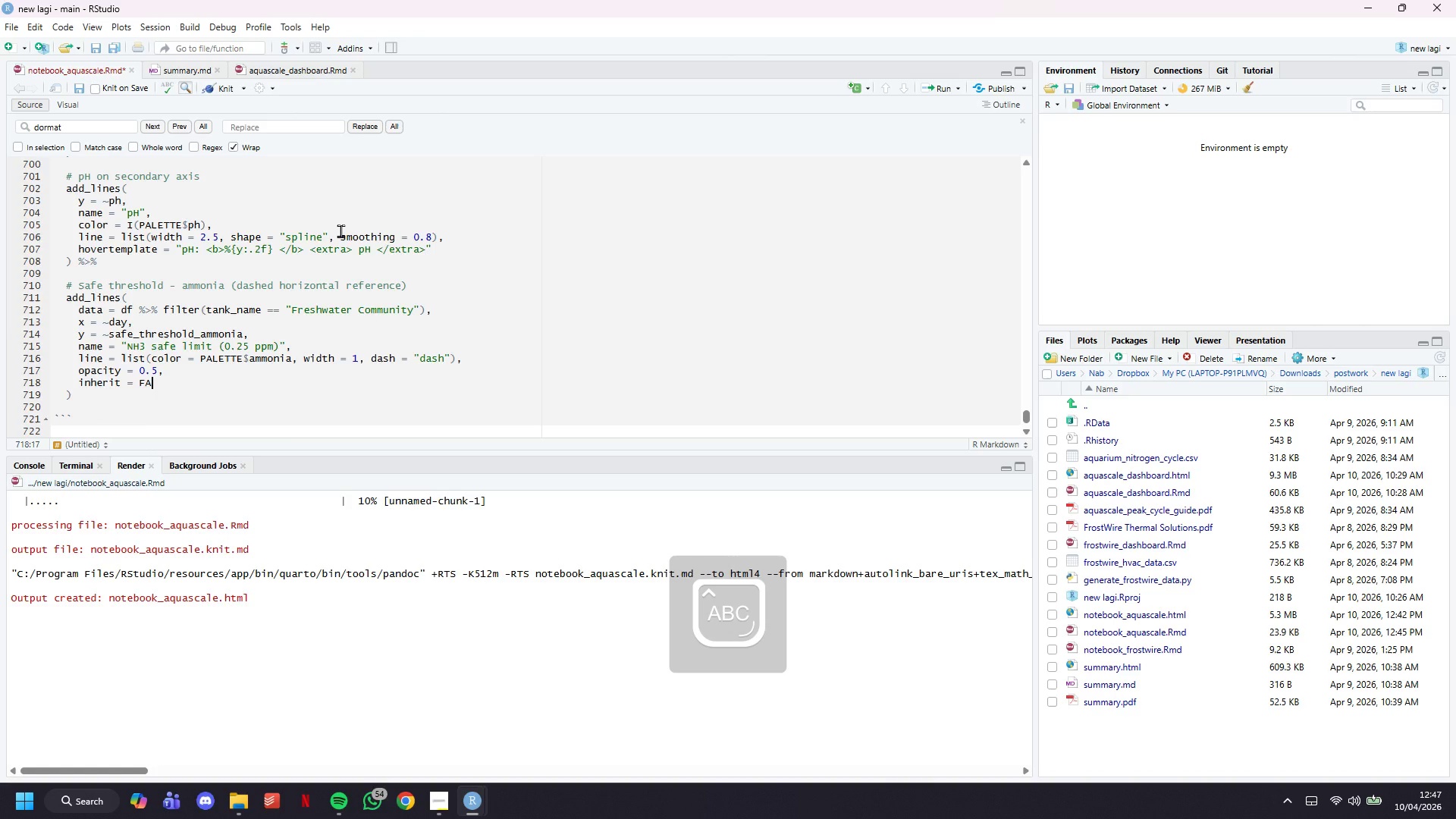 
key(Enter)
 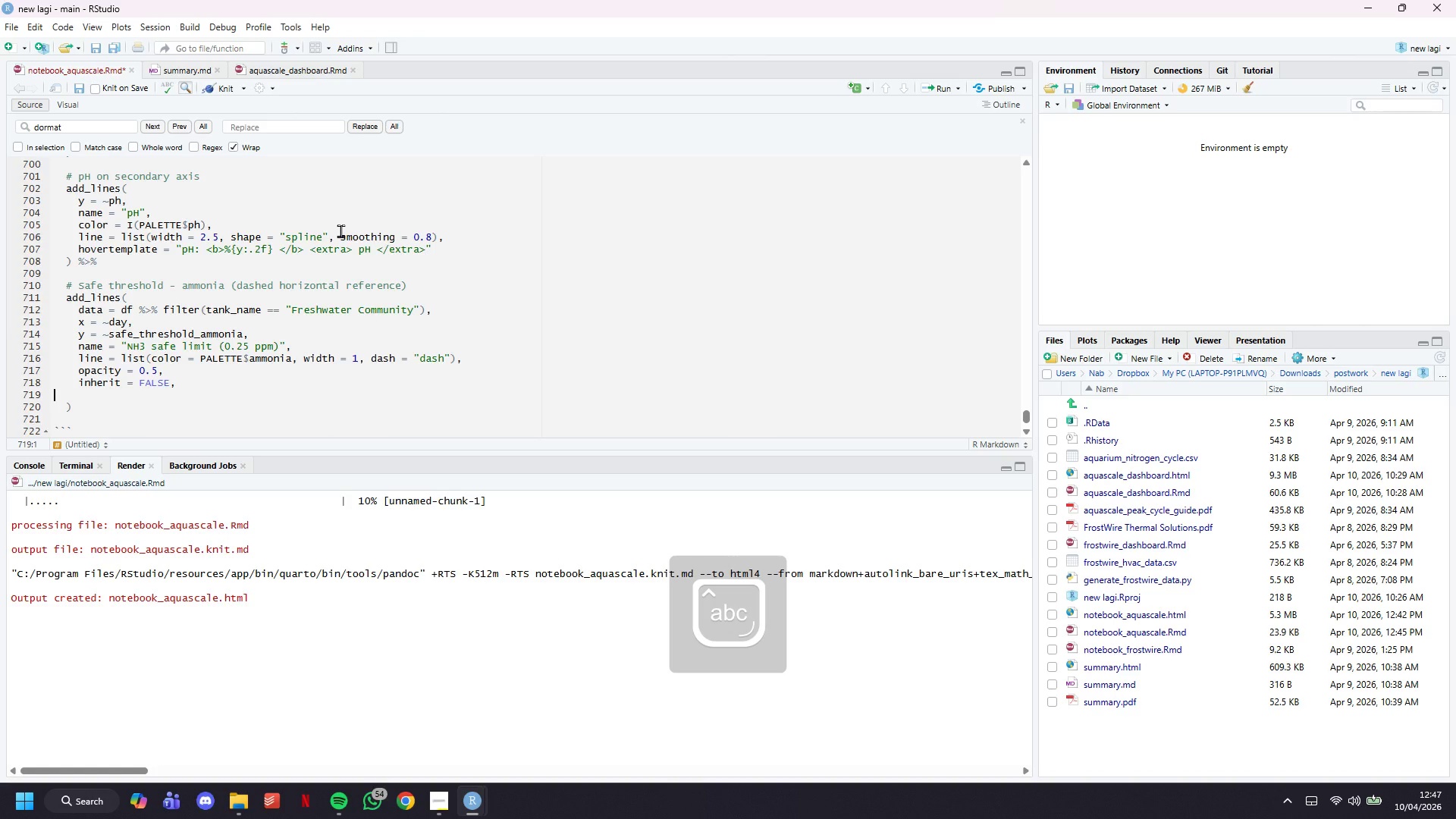 
key(Tab)
key(Tab)
type(hoverinfo = "")
 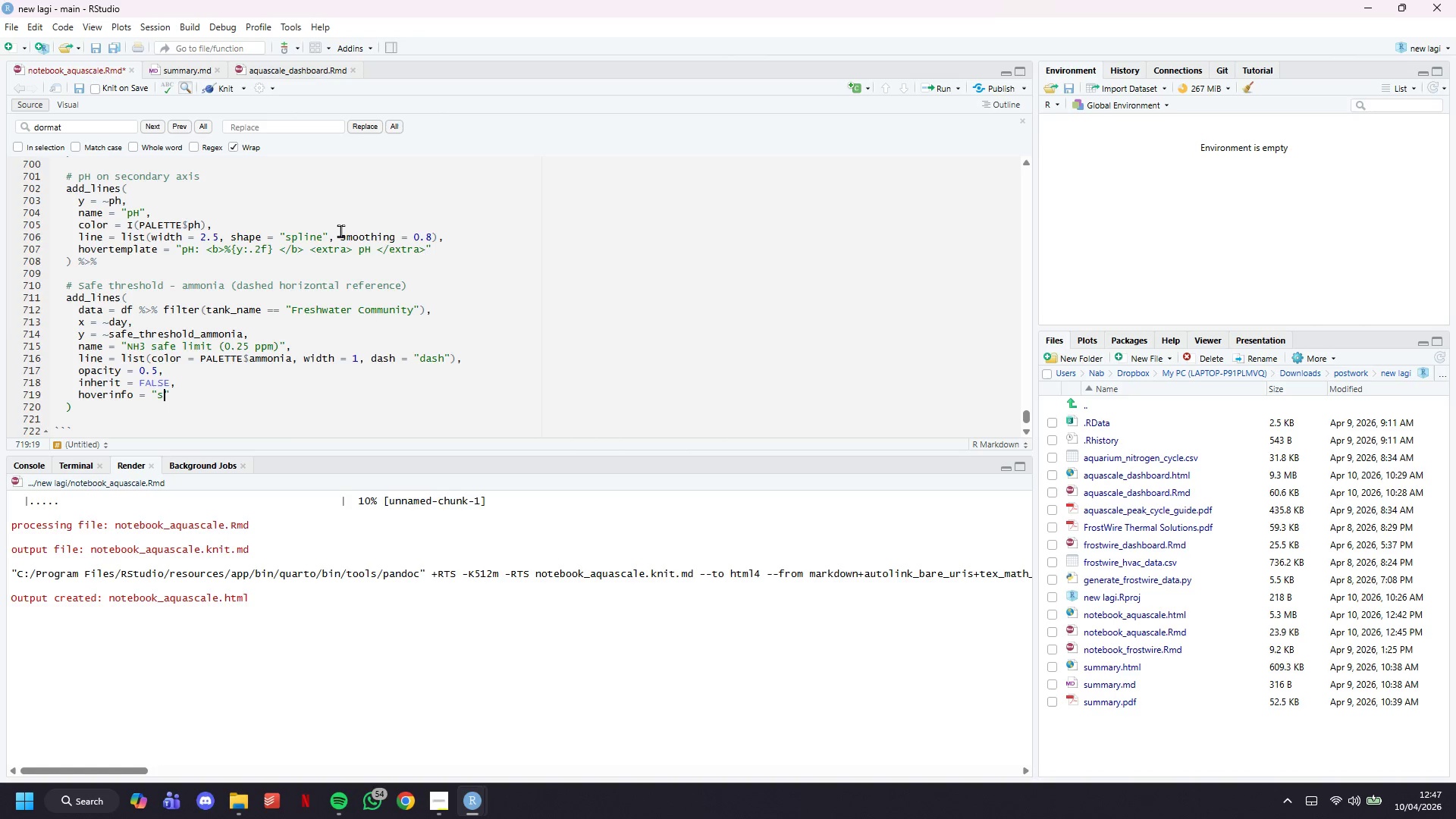 
 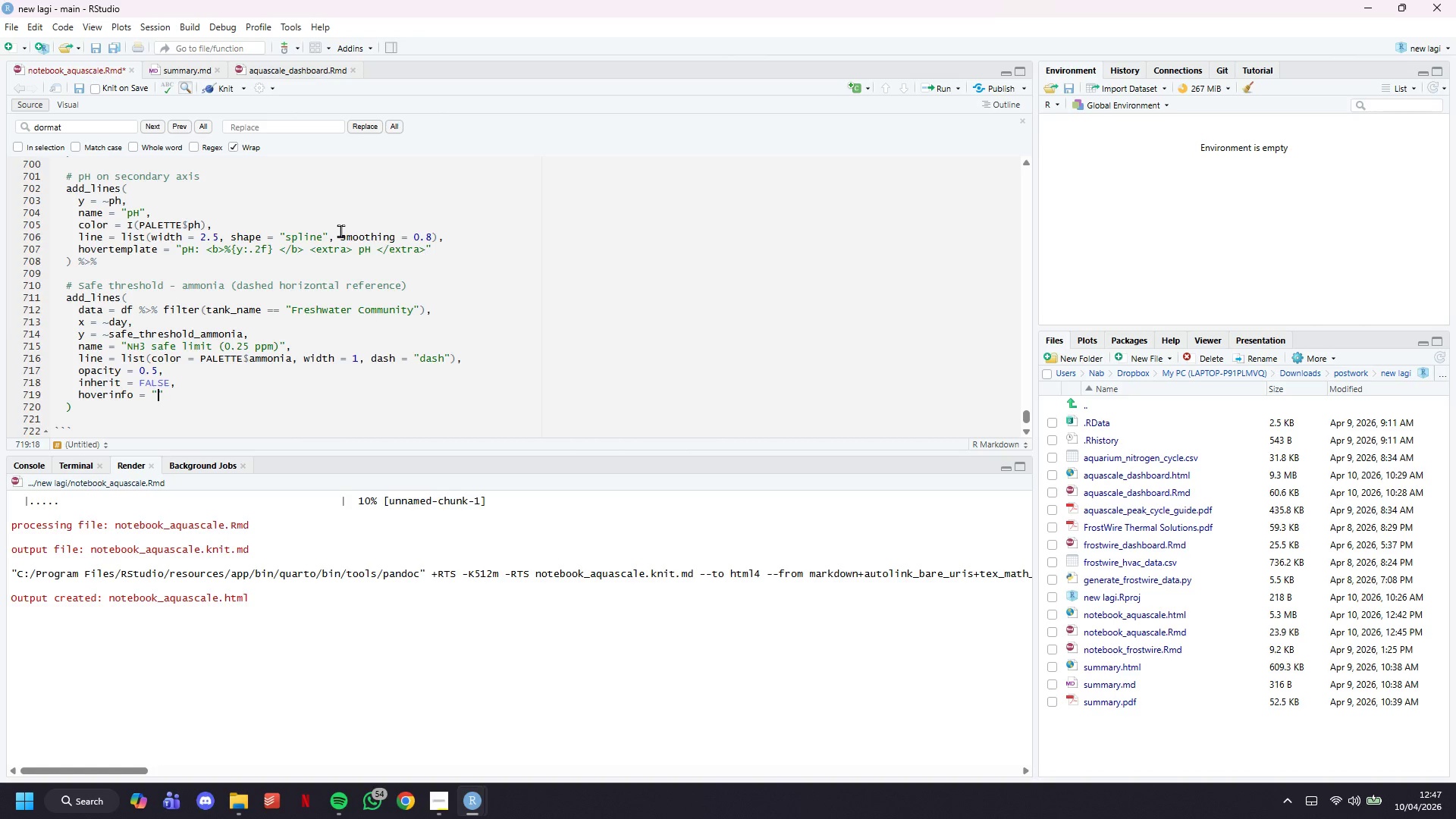 
key(ArrowLeft)
 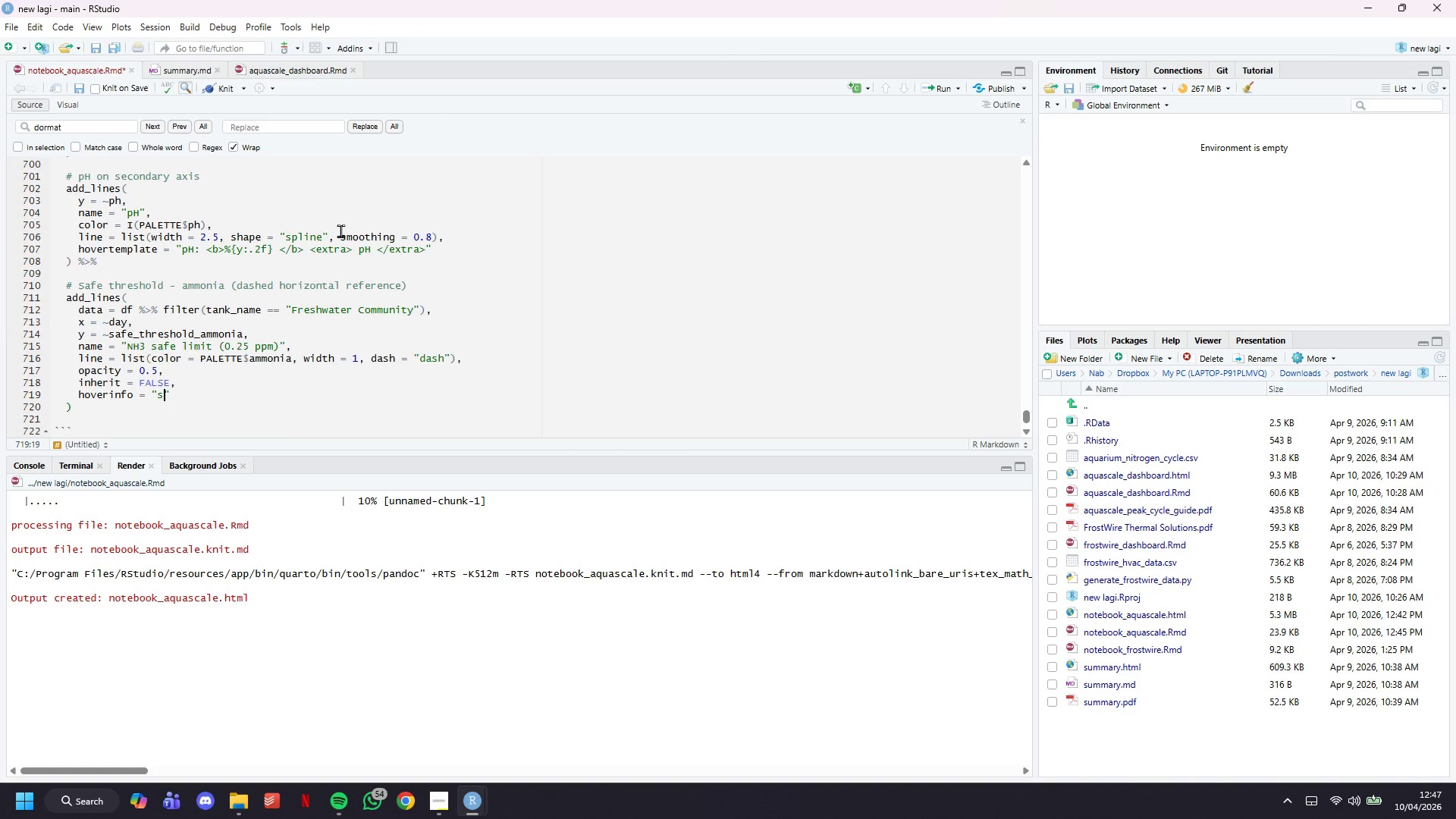 
type(skip)
 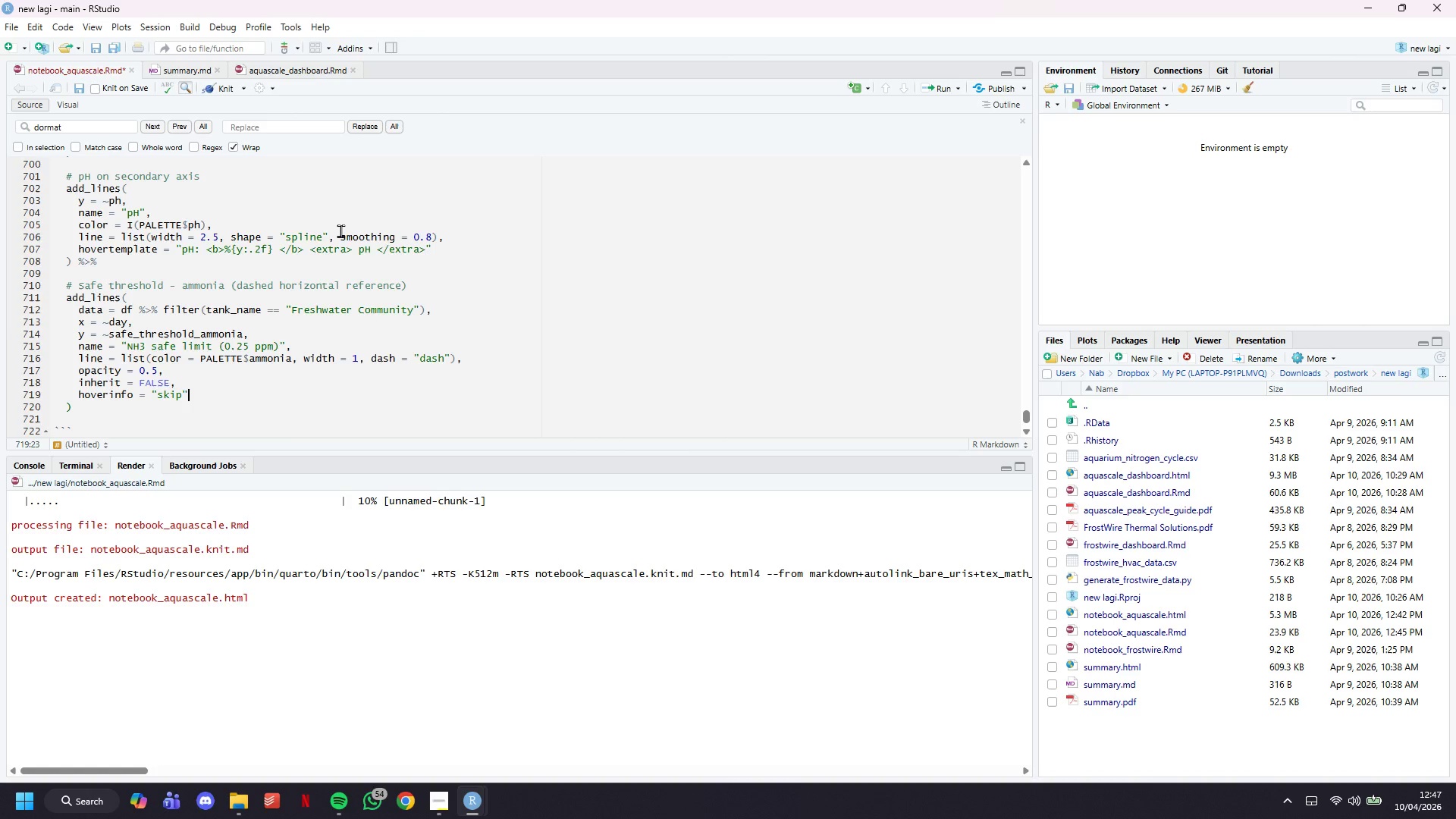 
key(ArrowRight)
 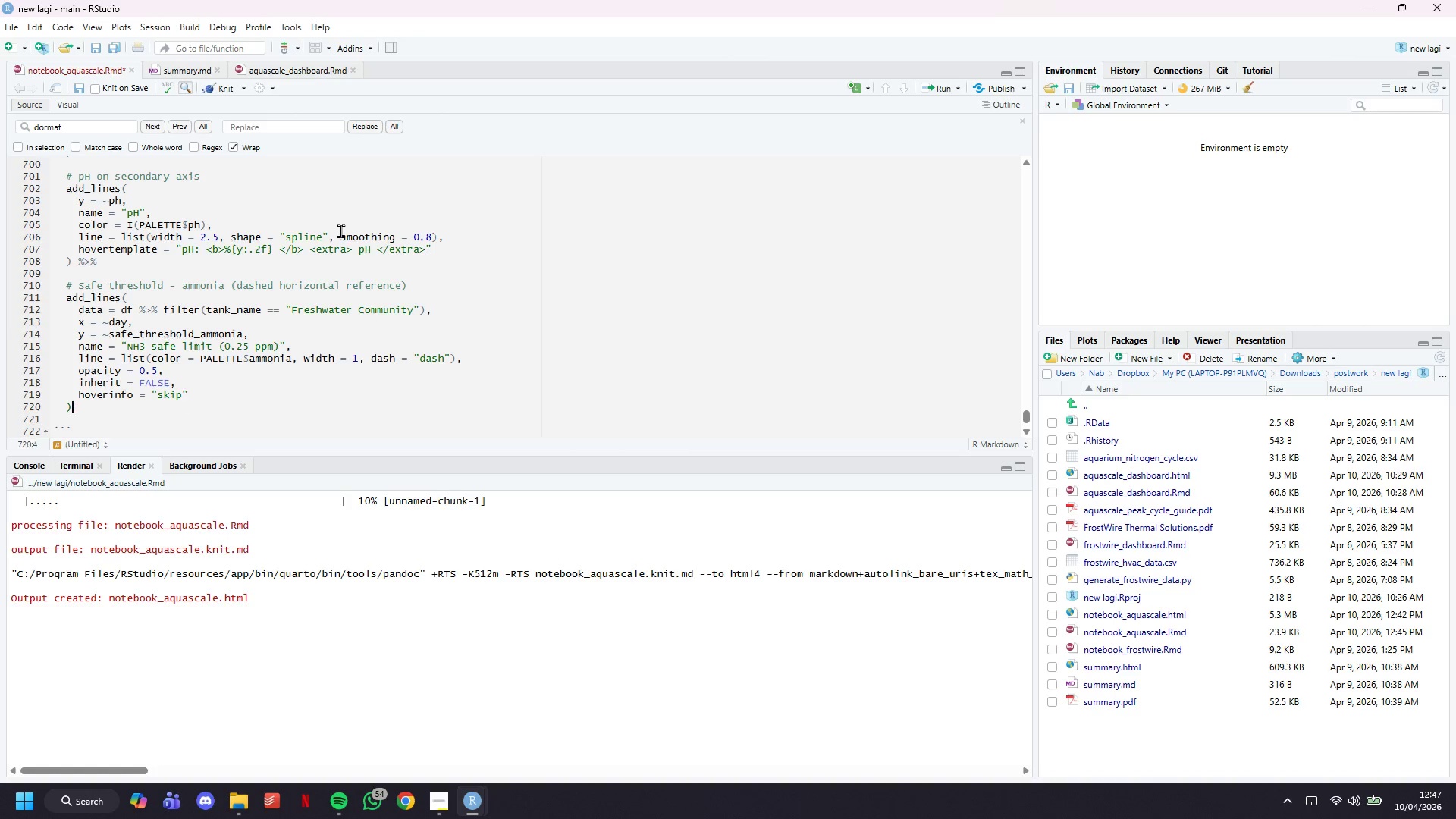 
key(ArrowDown)
 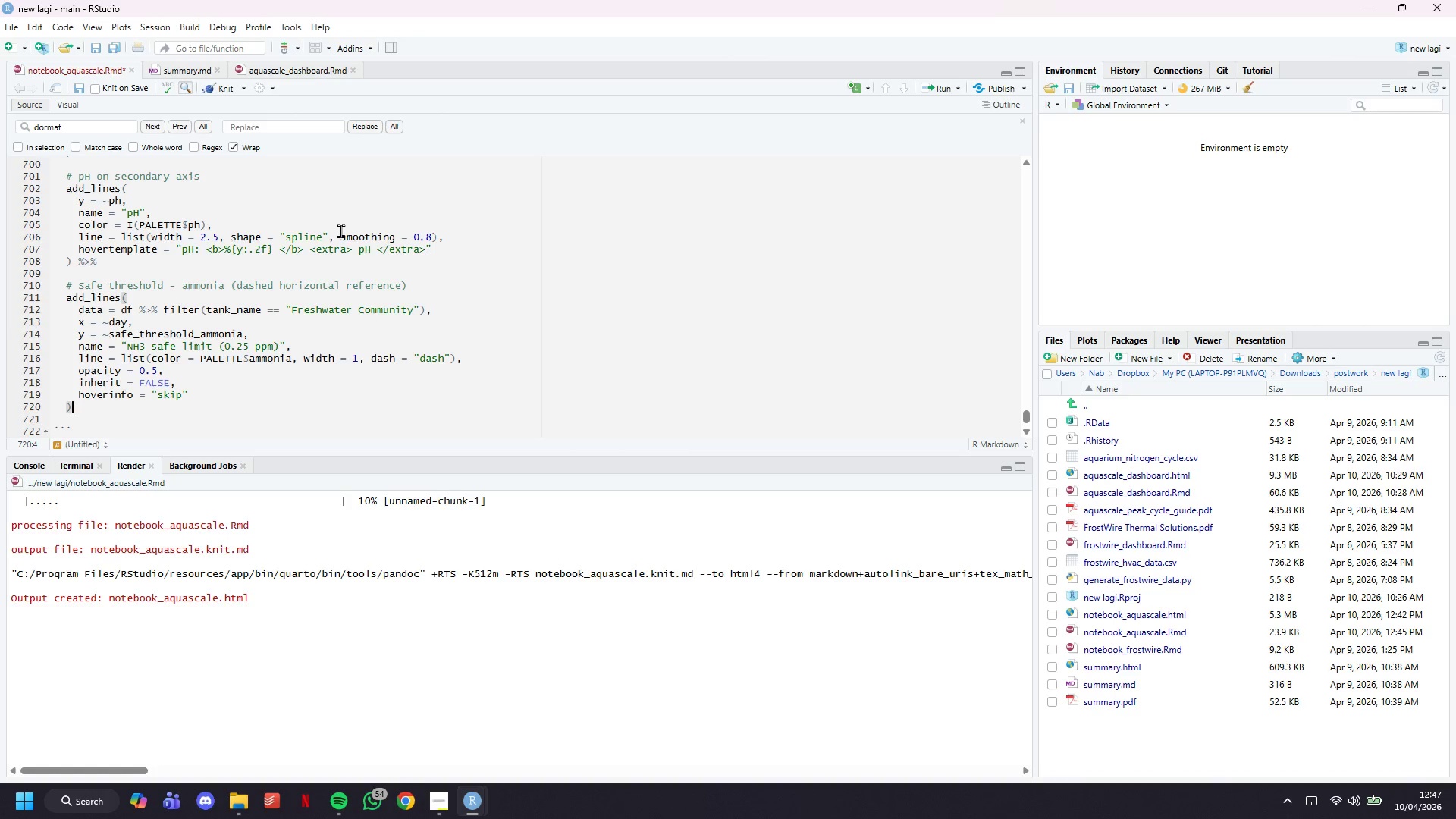 
key(Space)
 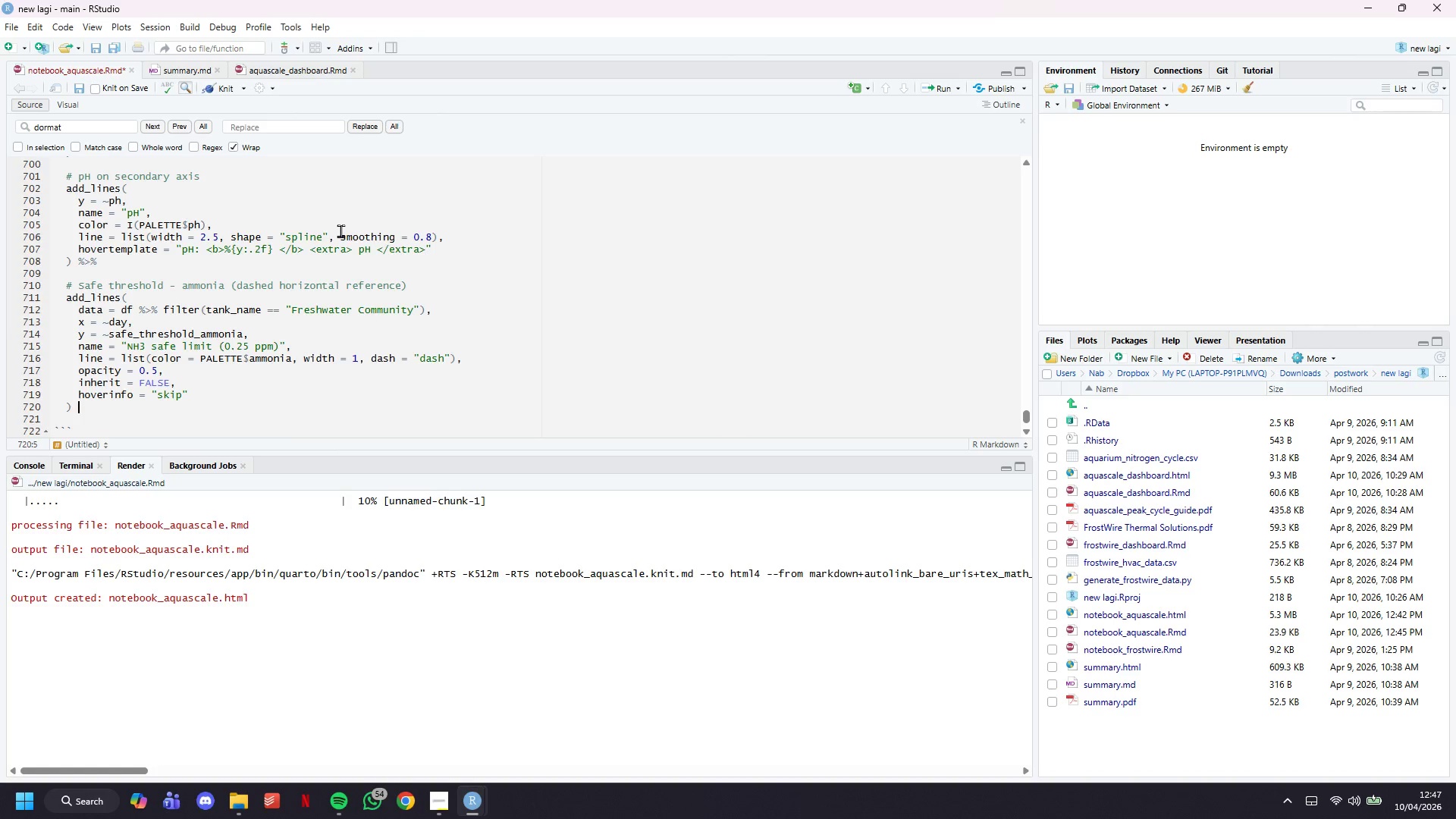 
wait(5.67)
 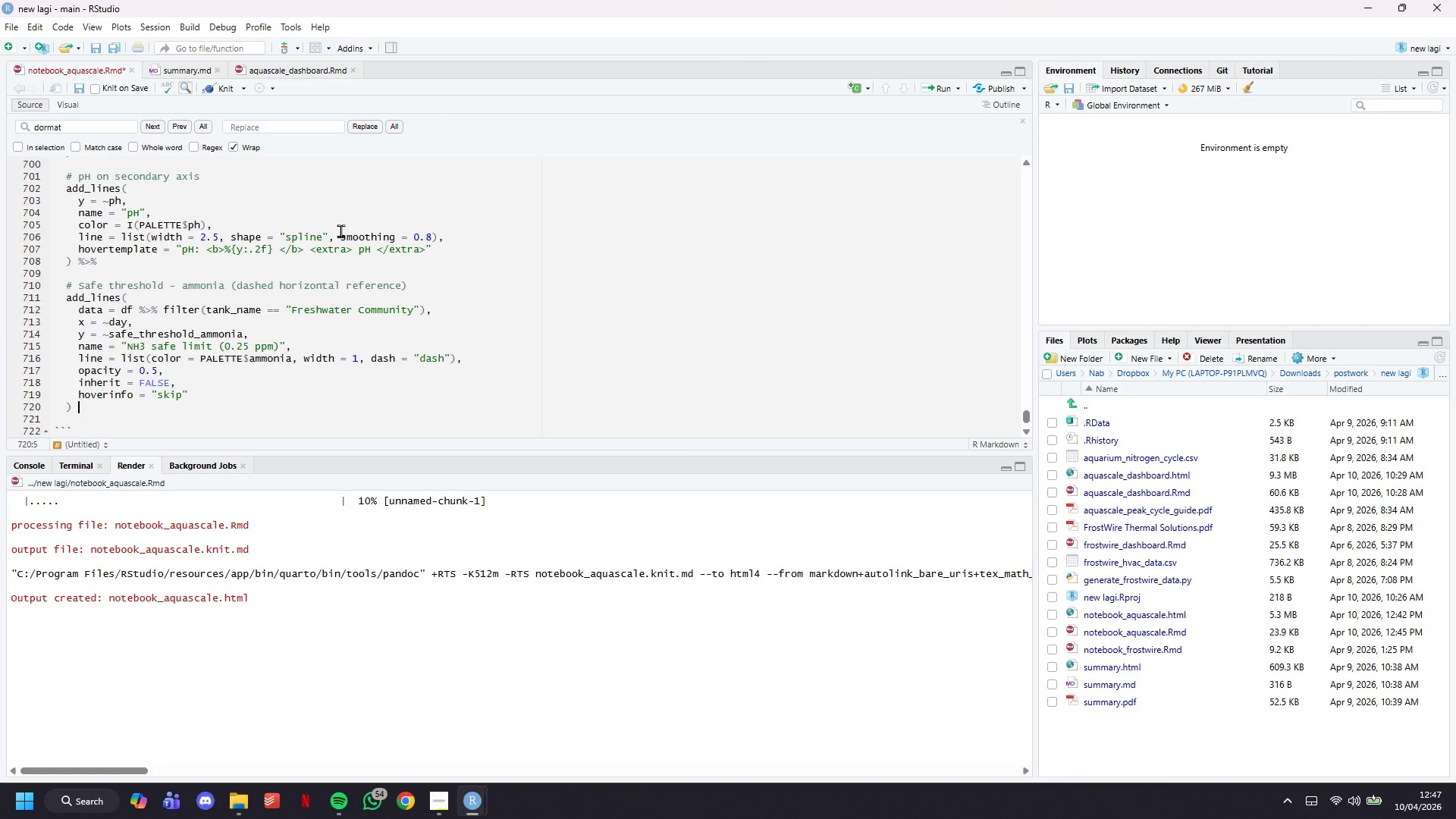 
scroll: coordinate [340, 231], scroll_direction: up, amount: 3.0
 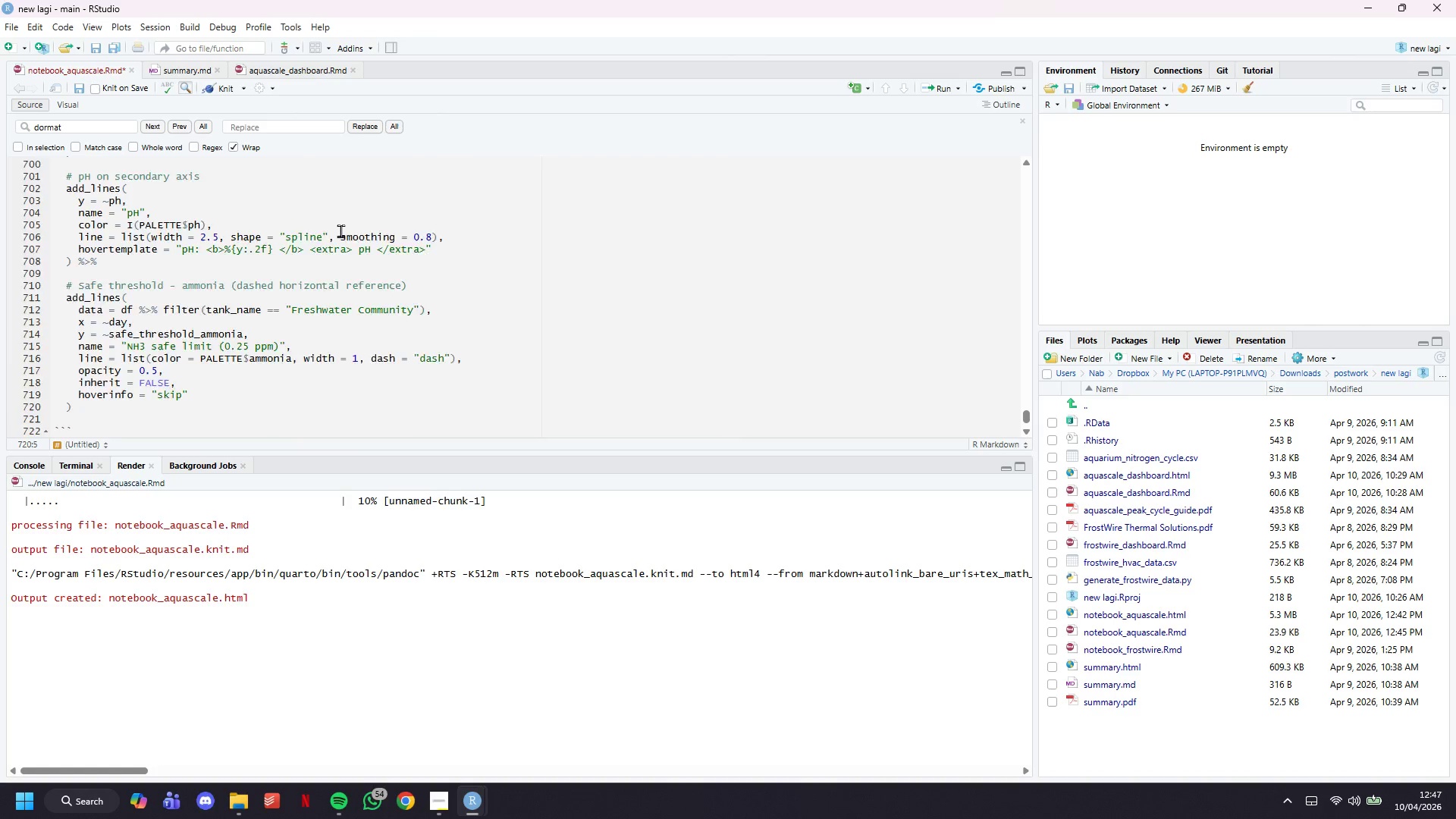 
scroll: coordinate [340, 231], scroll_direction: down, amount: 5.0
 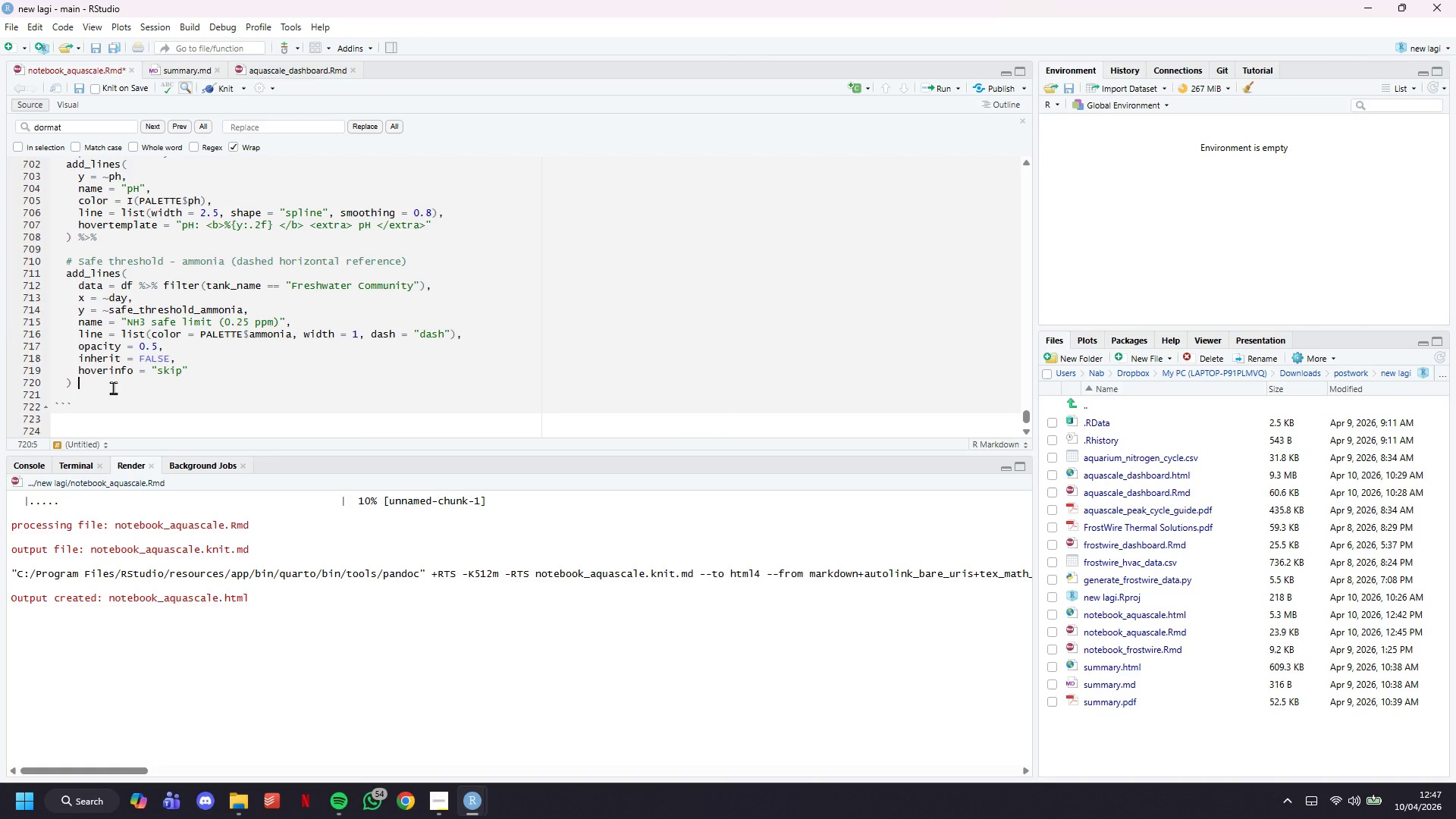 
key(Shift+5)
 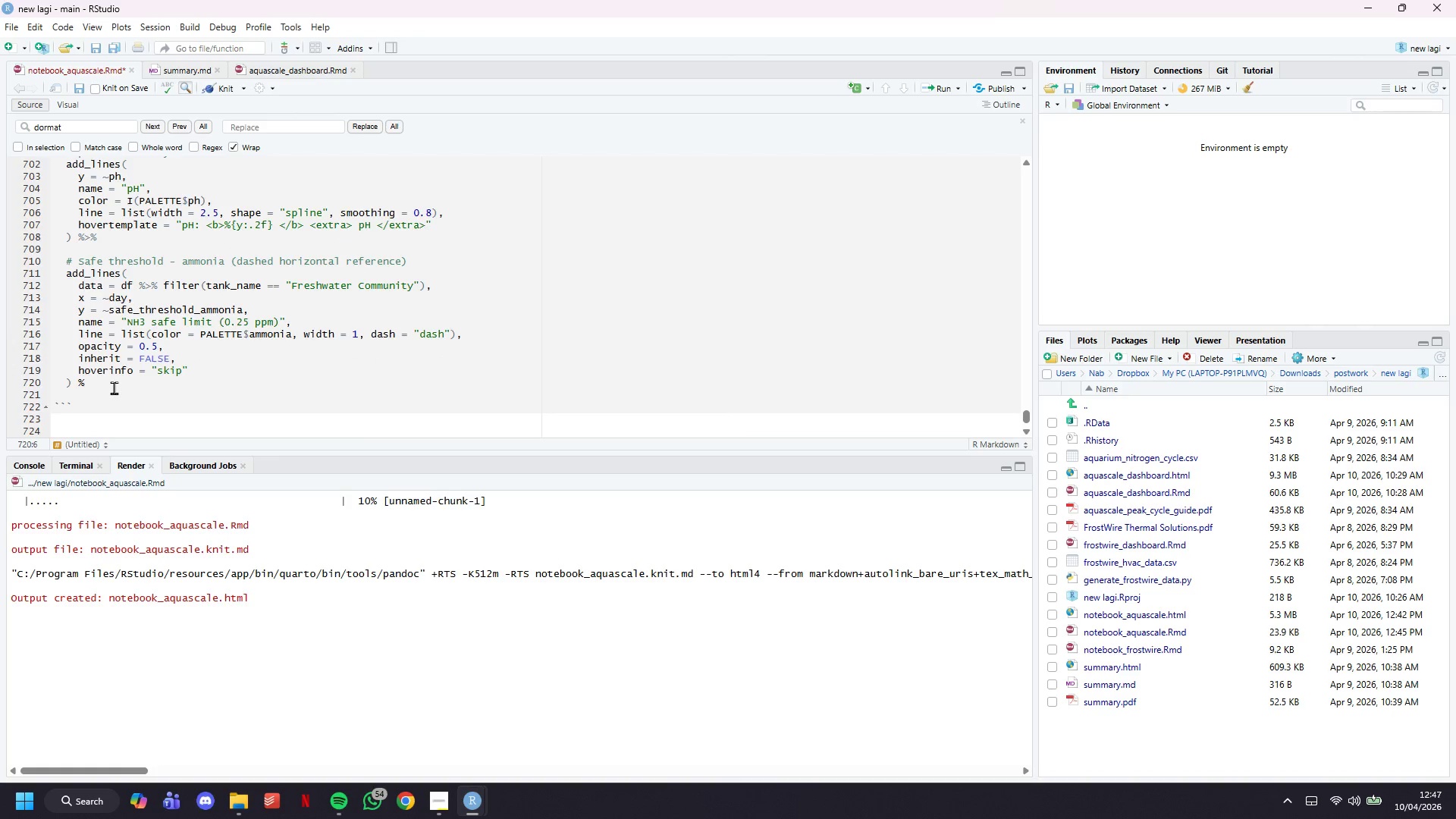 
key(Shift+Period)
 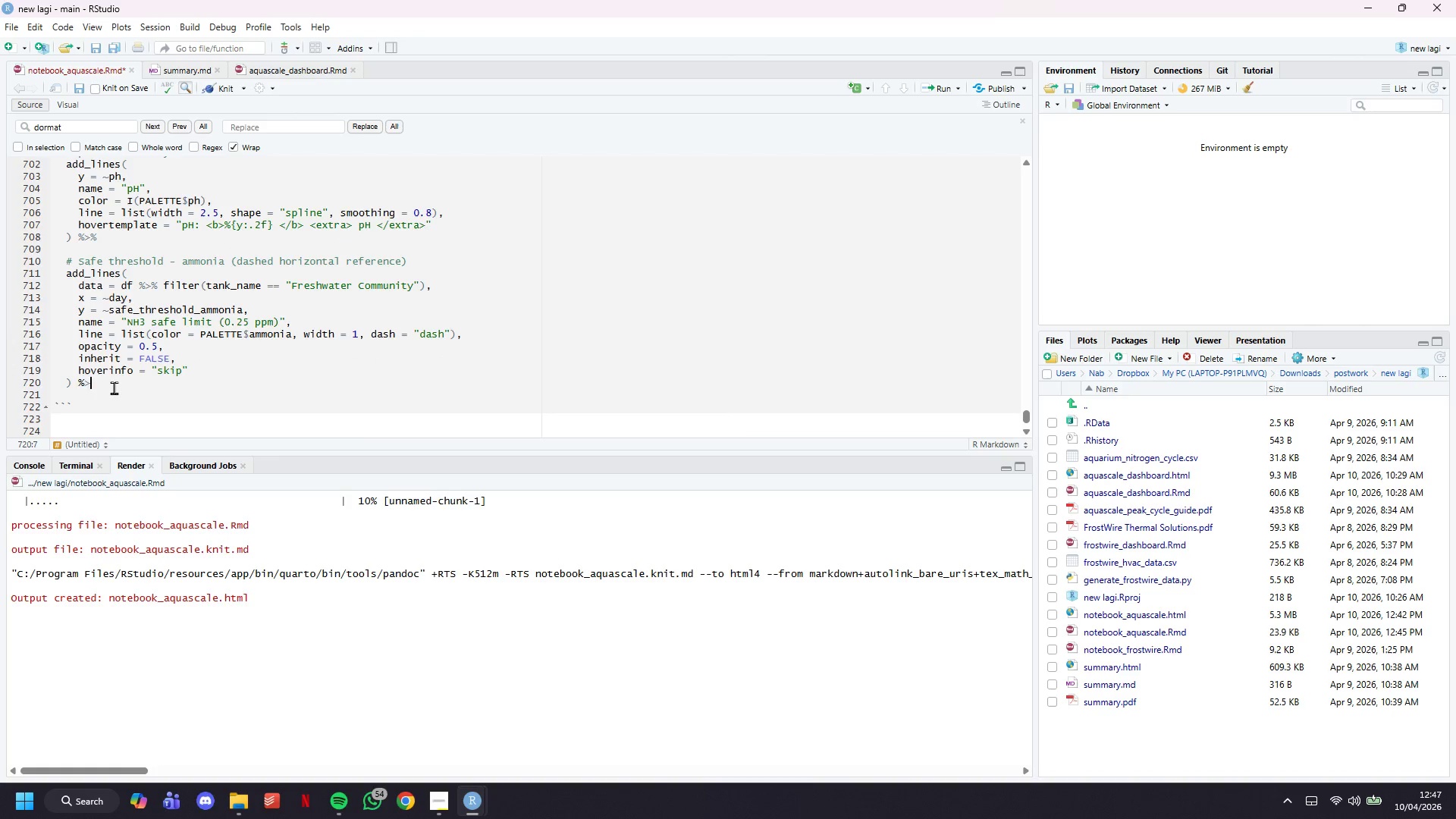 
key(Shift+5)
 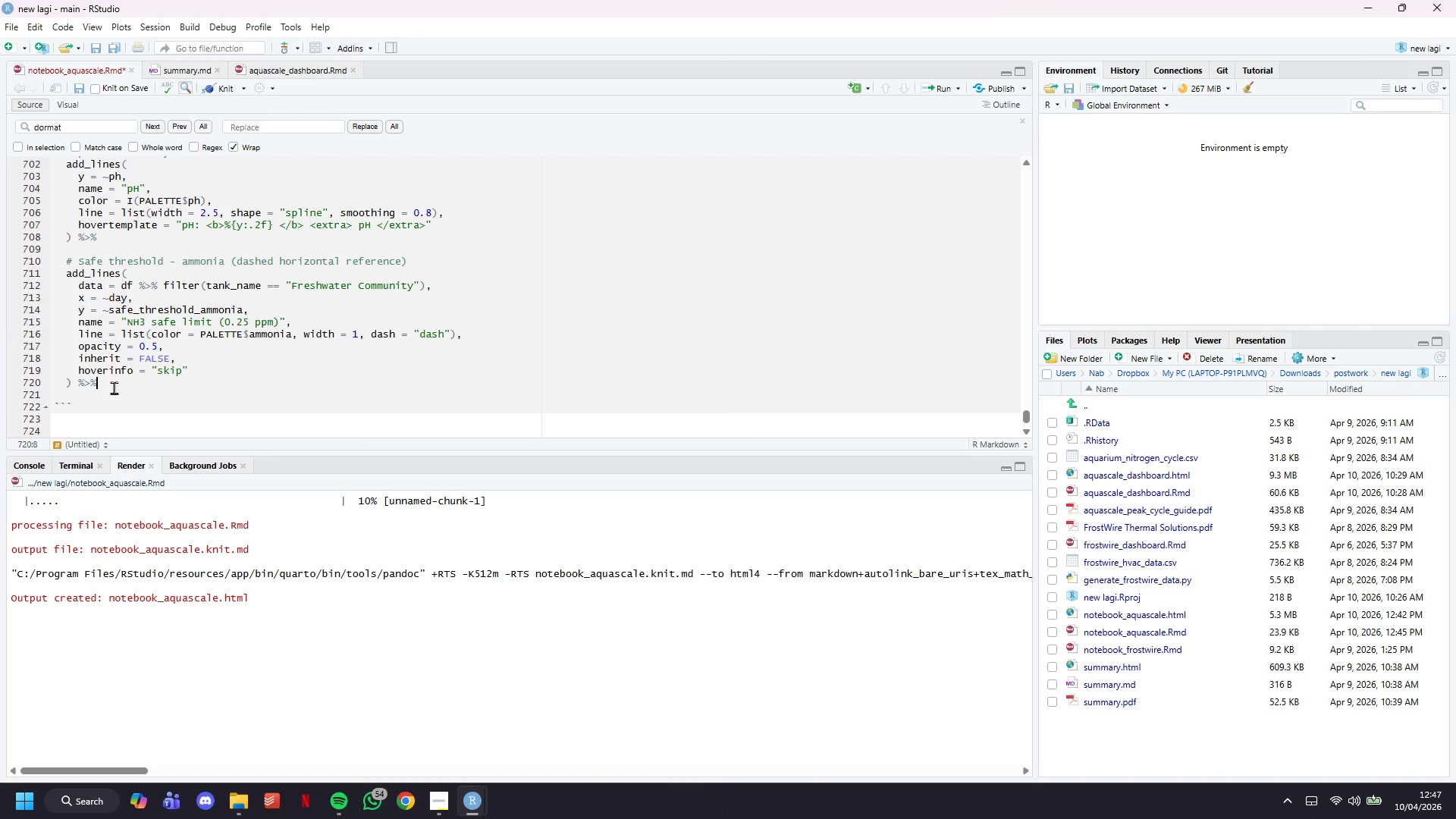 
left_click_drag(start_coordinate=[114, 388], to_coordinate=[0, 255])
 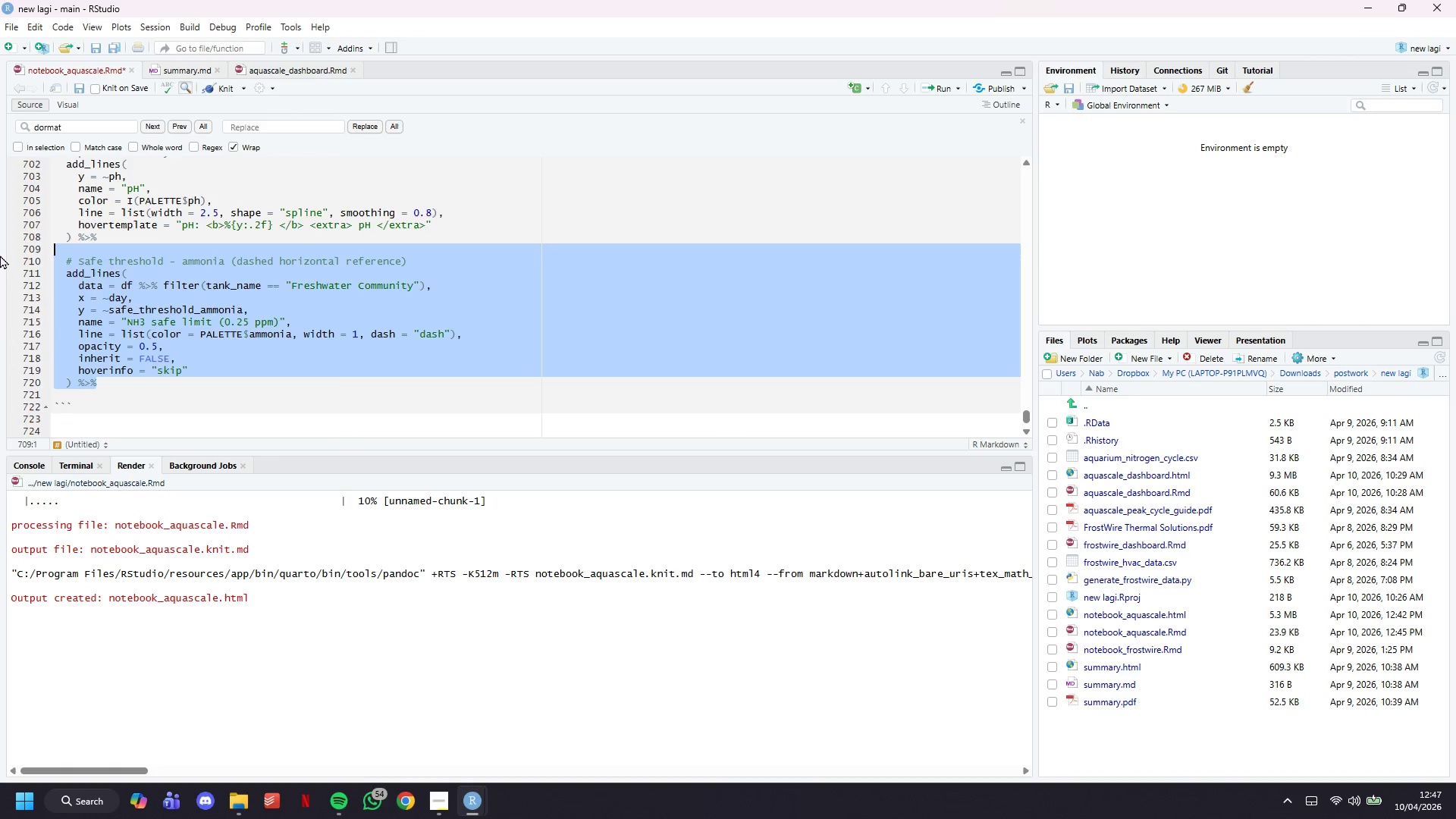 
key(Control+C)
 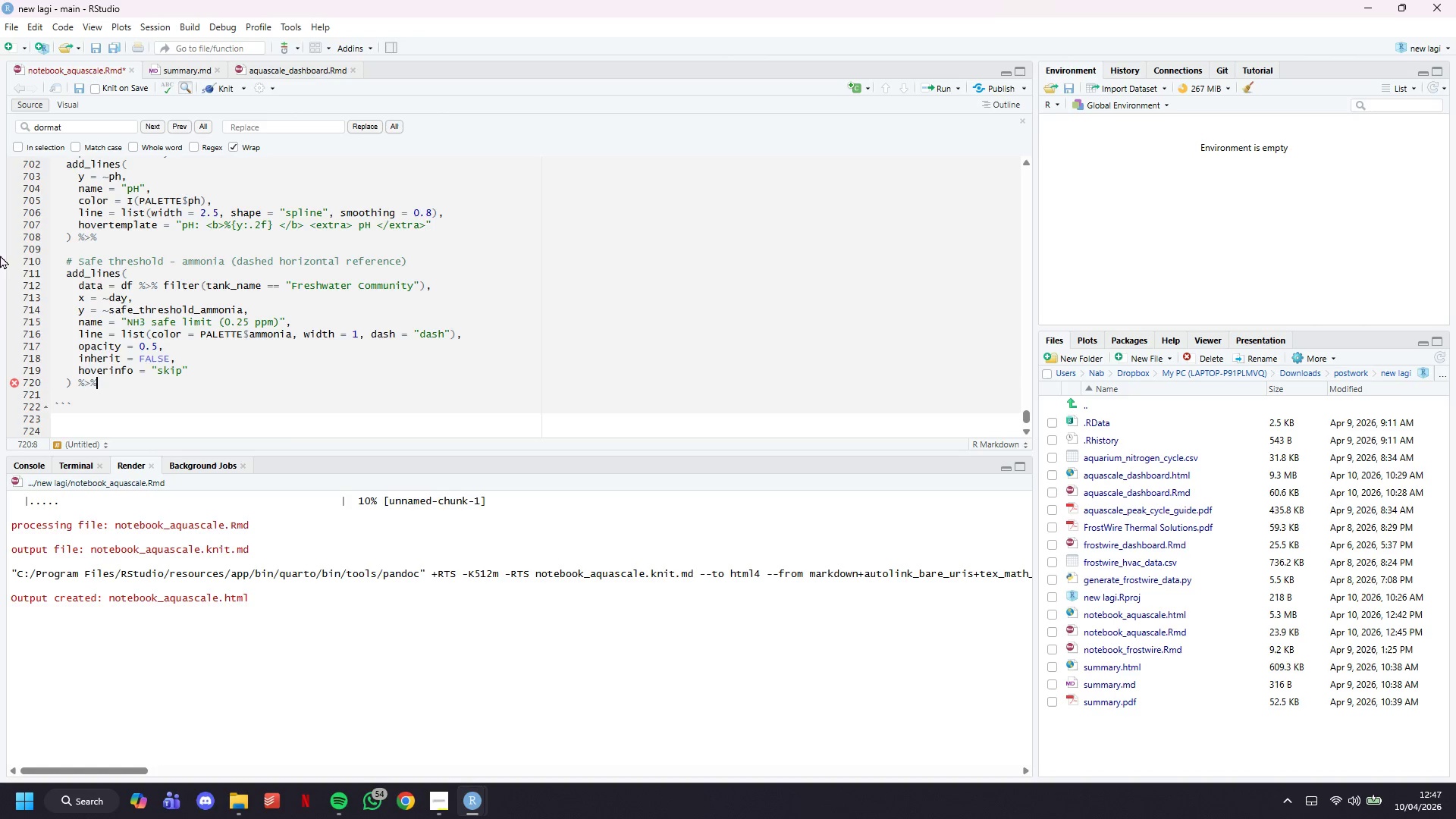 
key(ArrowRight)
 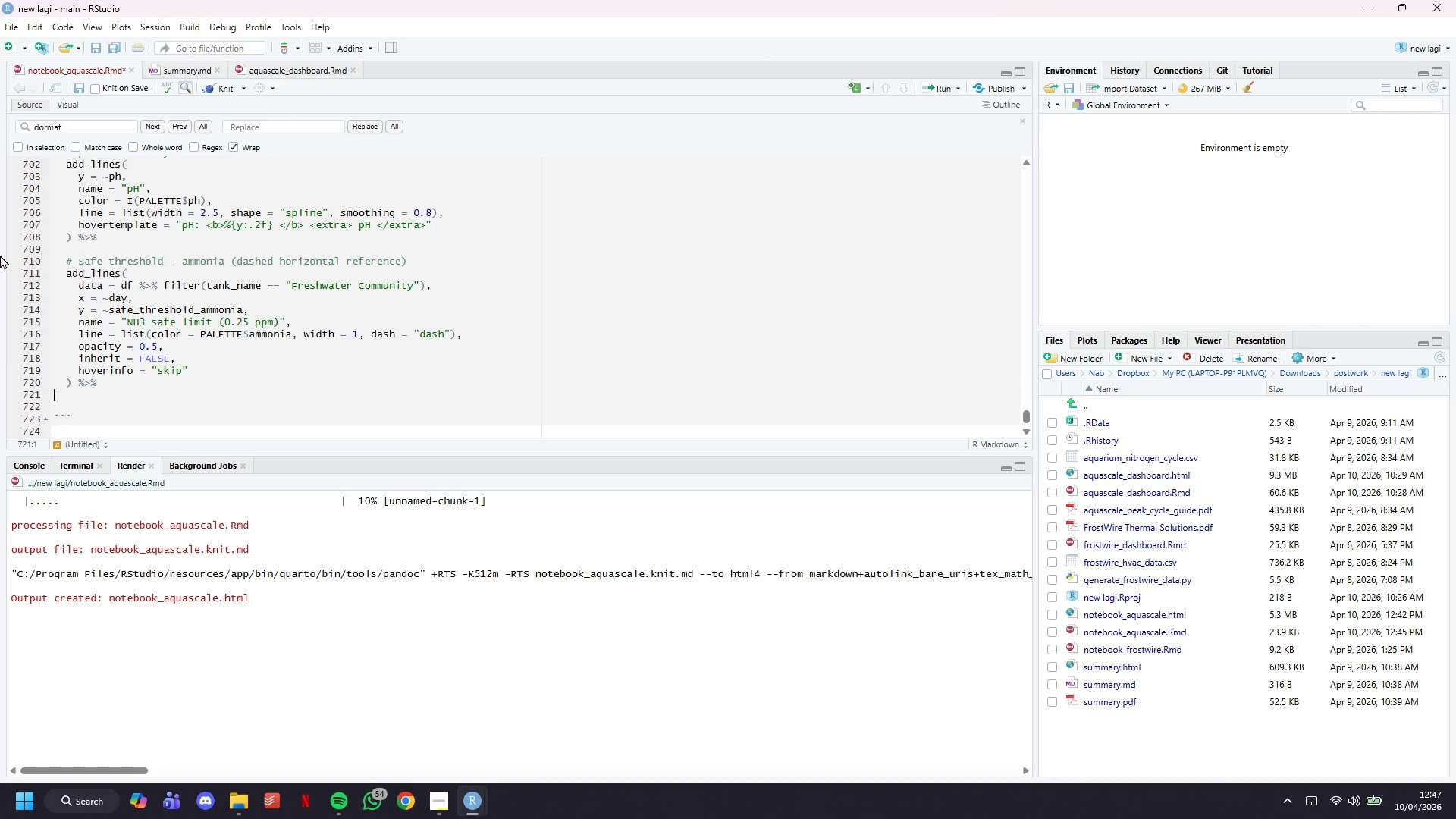 
key(Enter)
 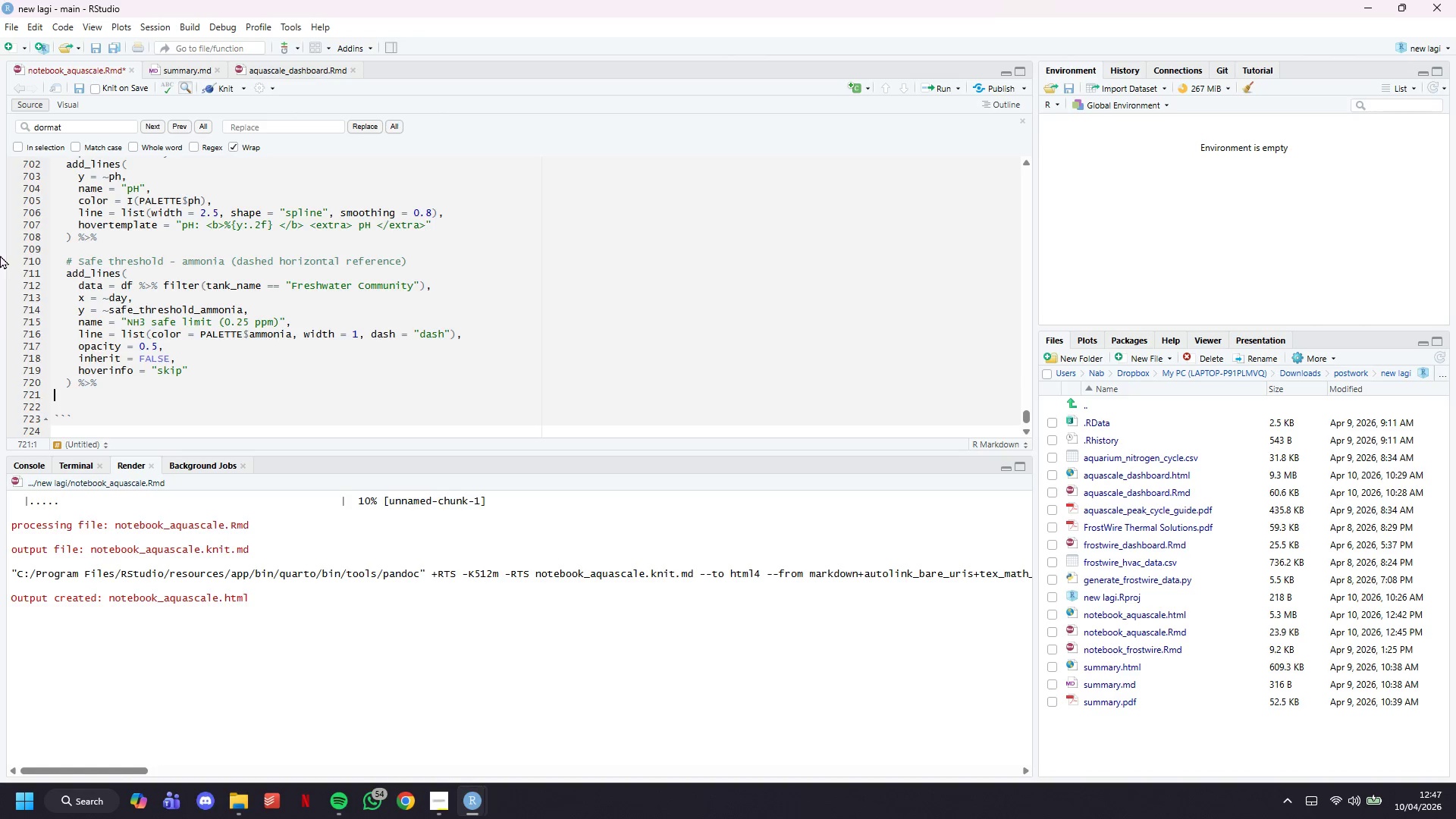 
key(Enter)
 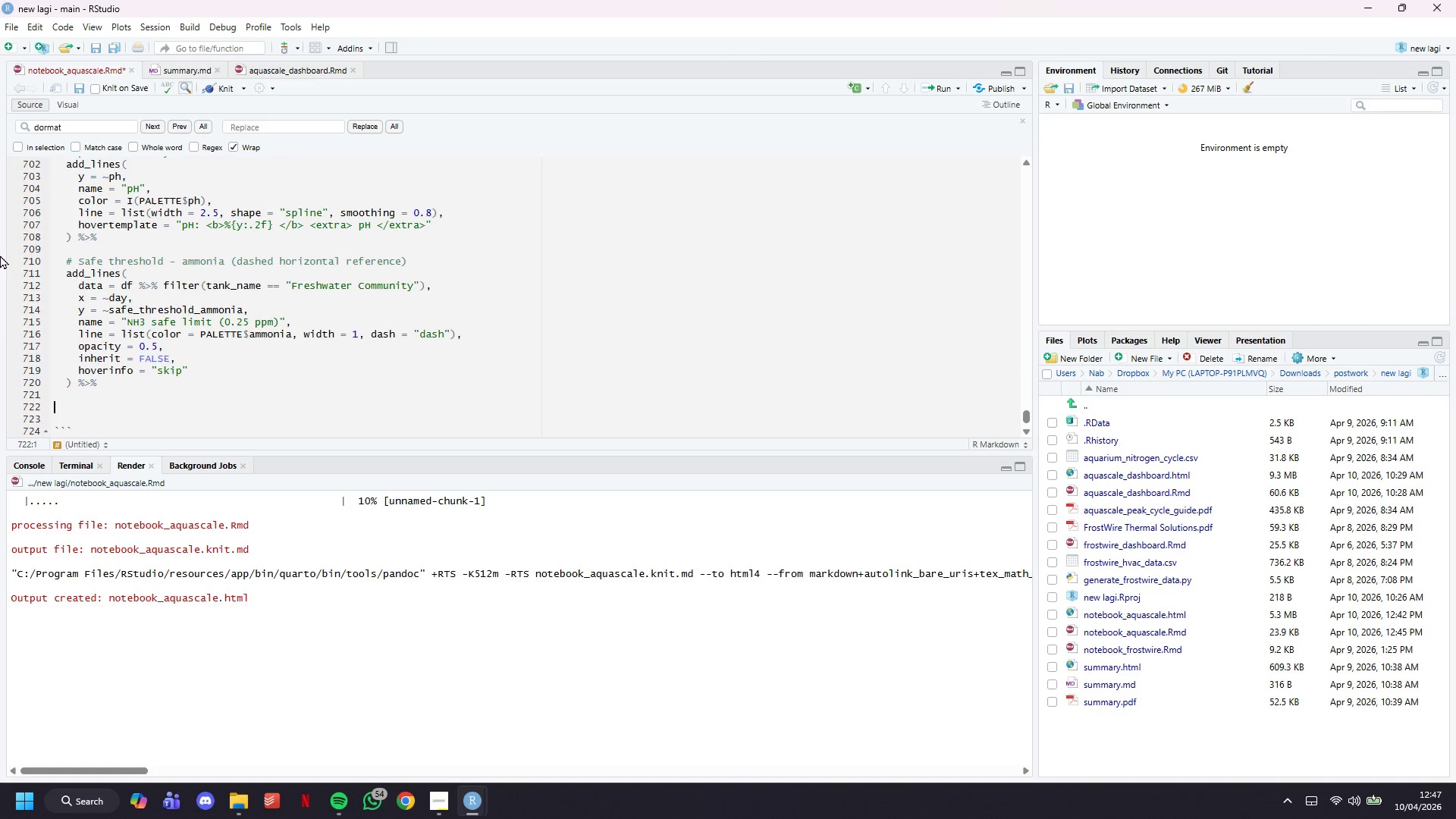 
key(Control+V)
 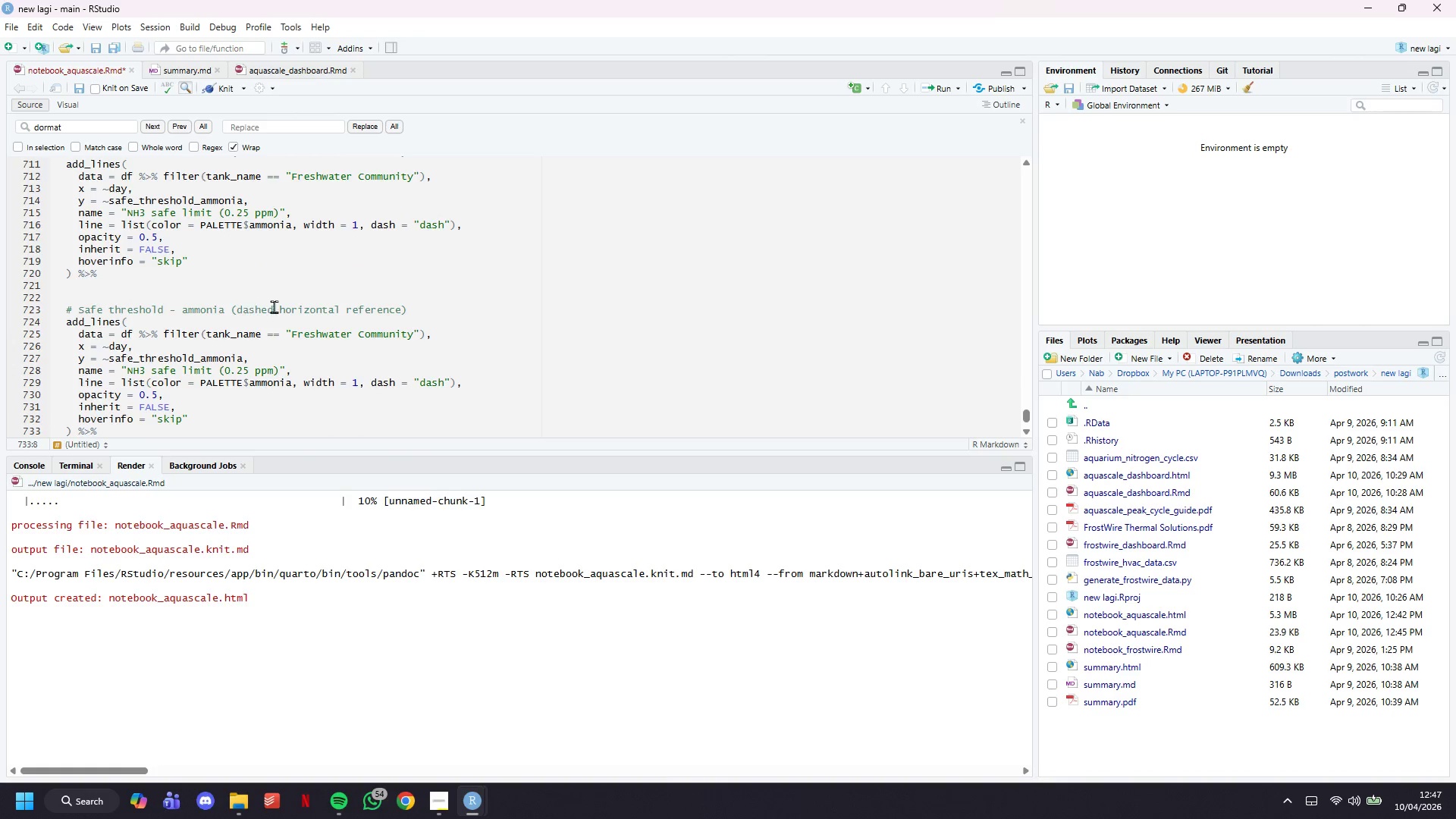 
left_click_drag(start_coordinate=[449, 308], to_coordinate=[187, 312])
 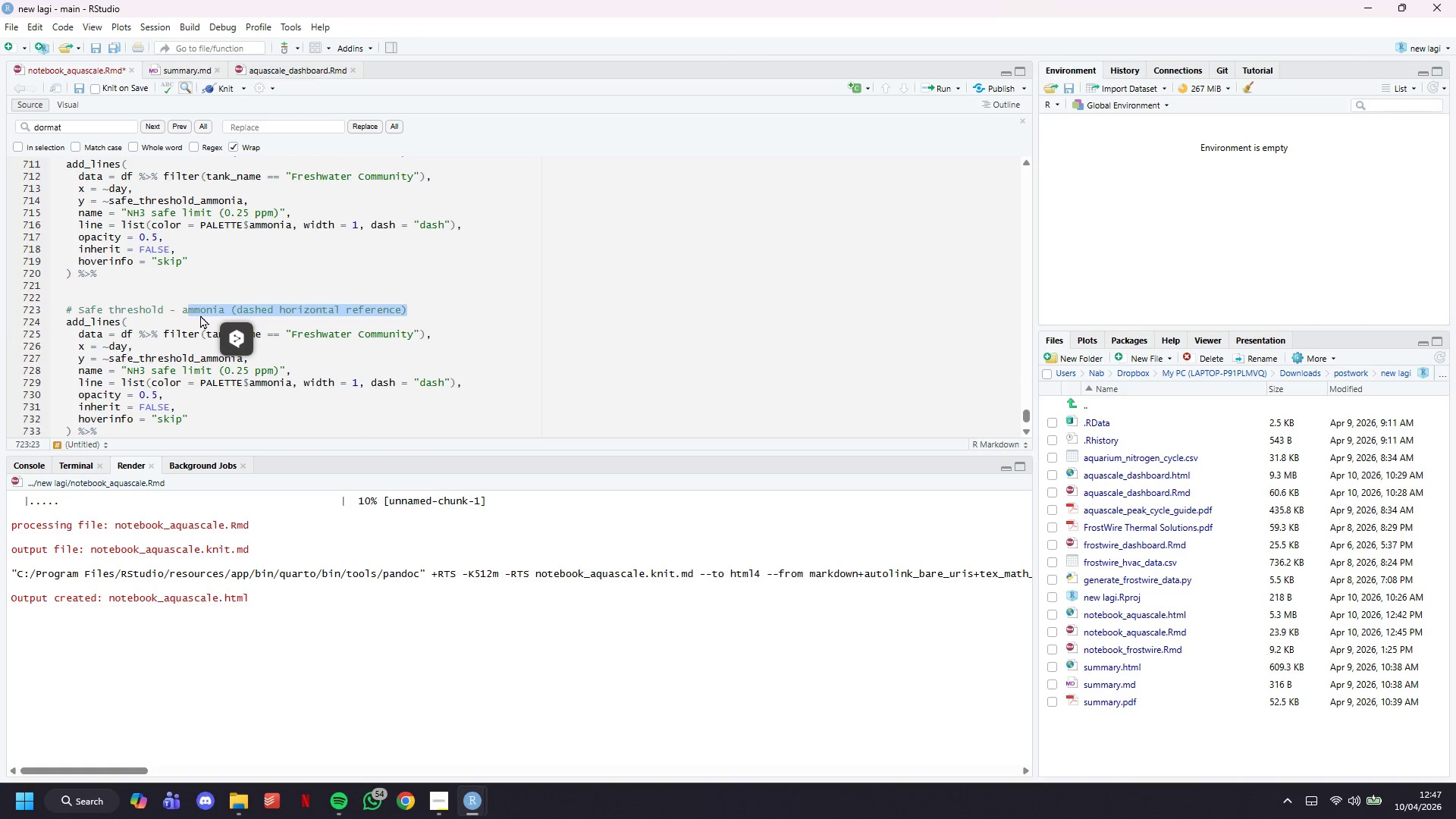 
key(Backspace)
key(Backspace)
type(nitrie)
key(Backspace)
type(de)
key(Backspace)
key(Backspace)
type(te)
 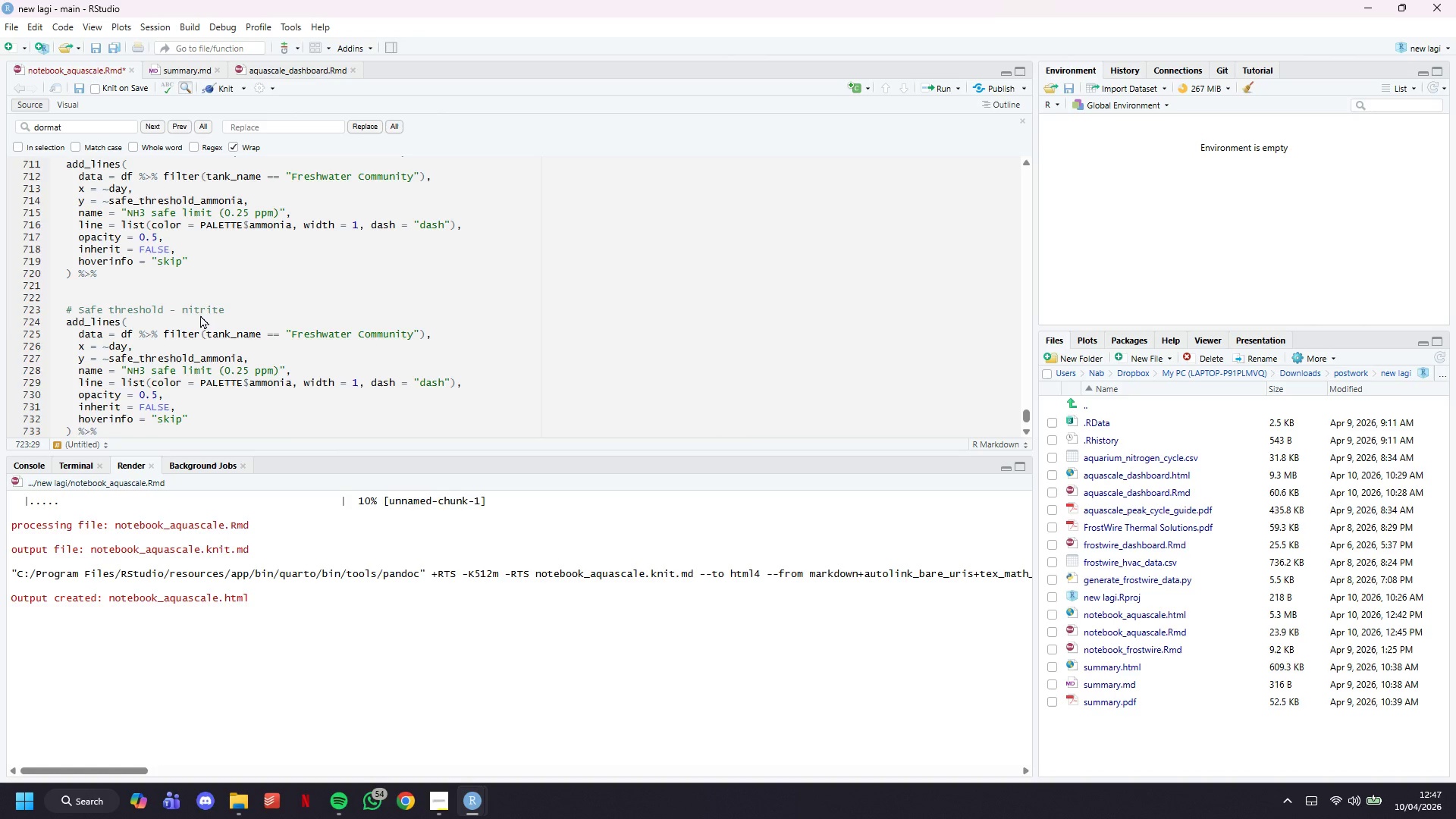 
key(ArrowDown)
 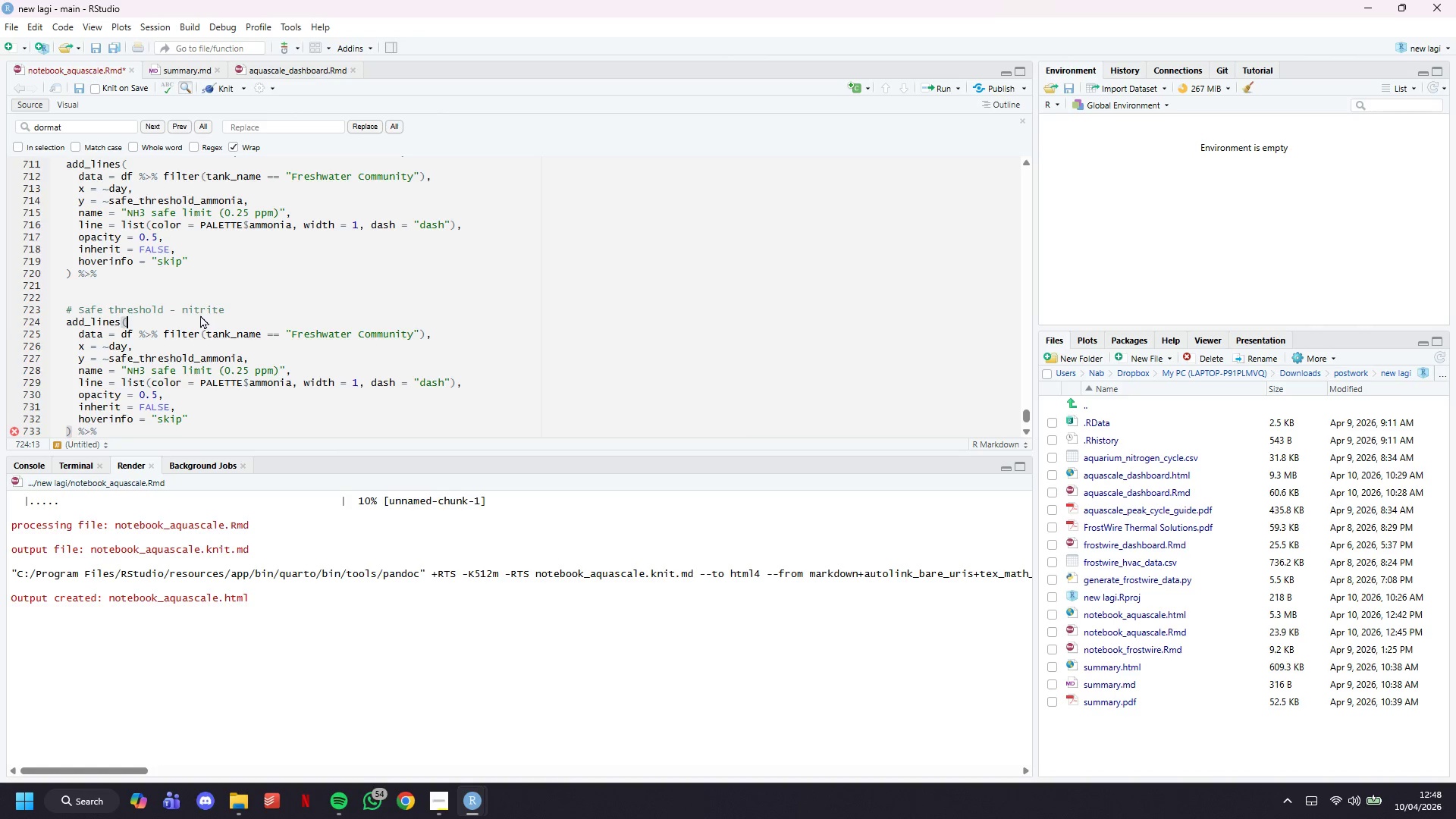 
wait(10.01)
 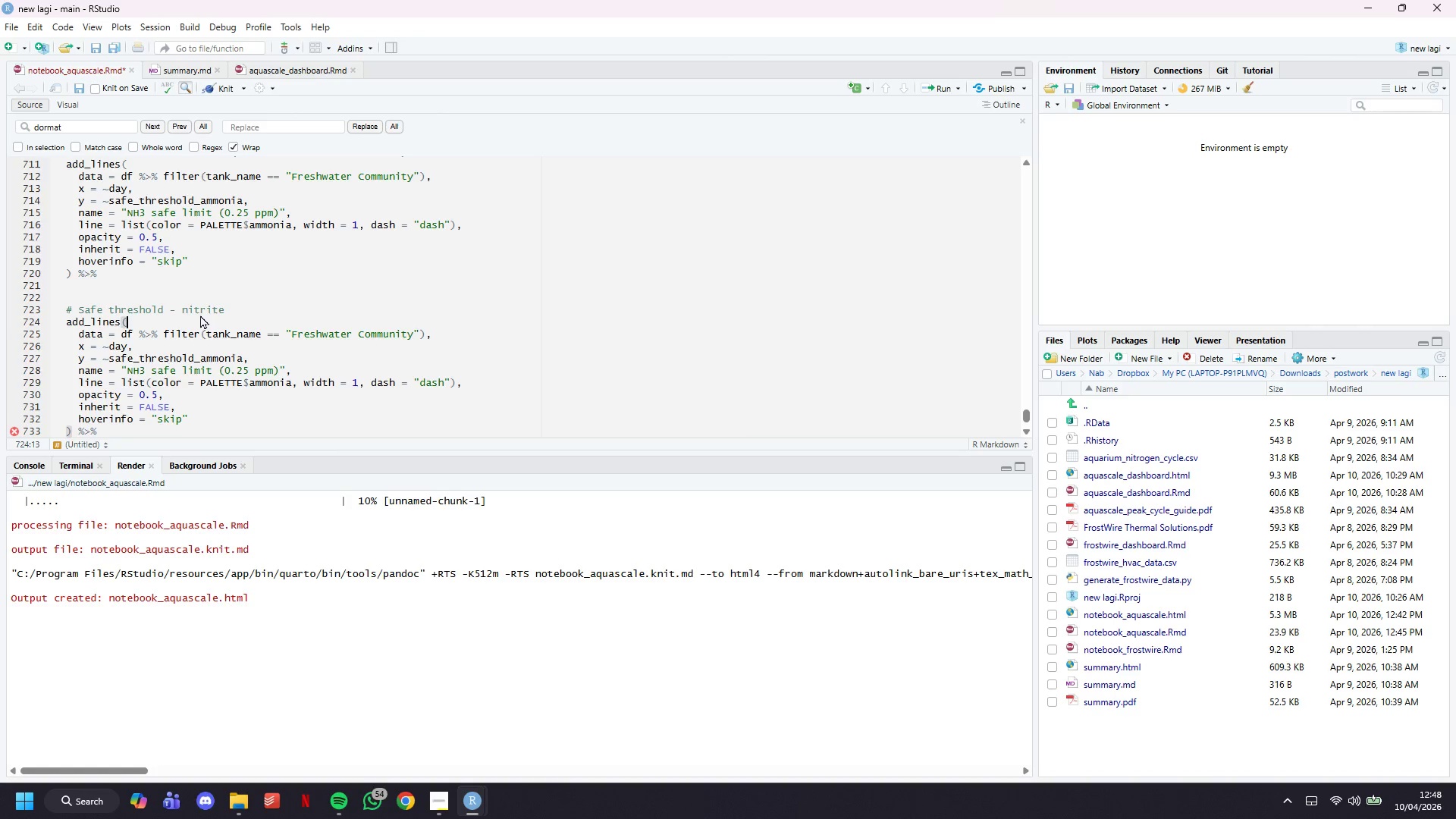 
key(ArrowDown)
 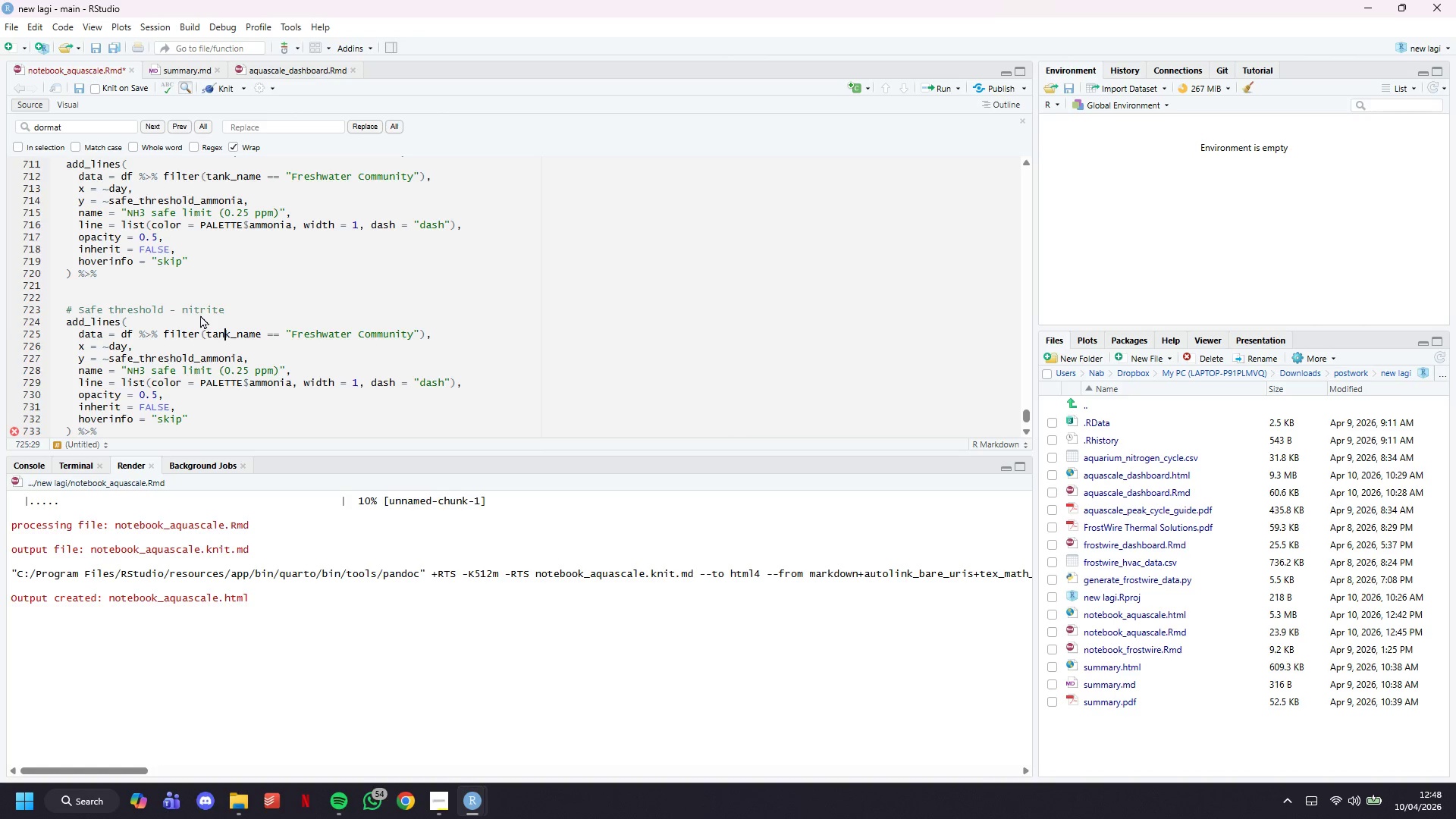 
wait(5.95)
 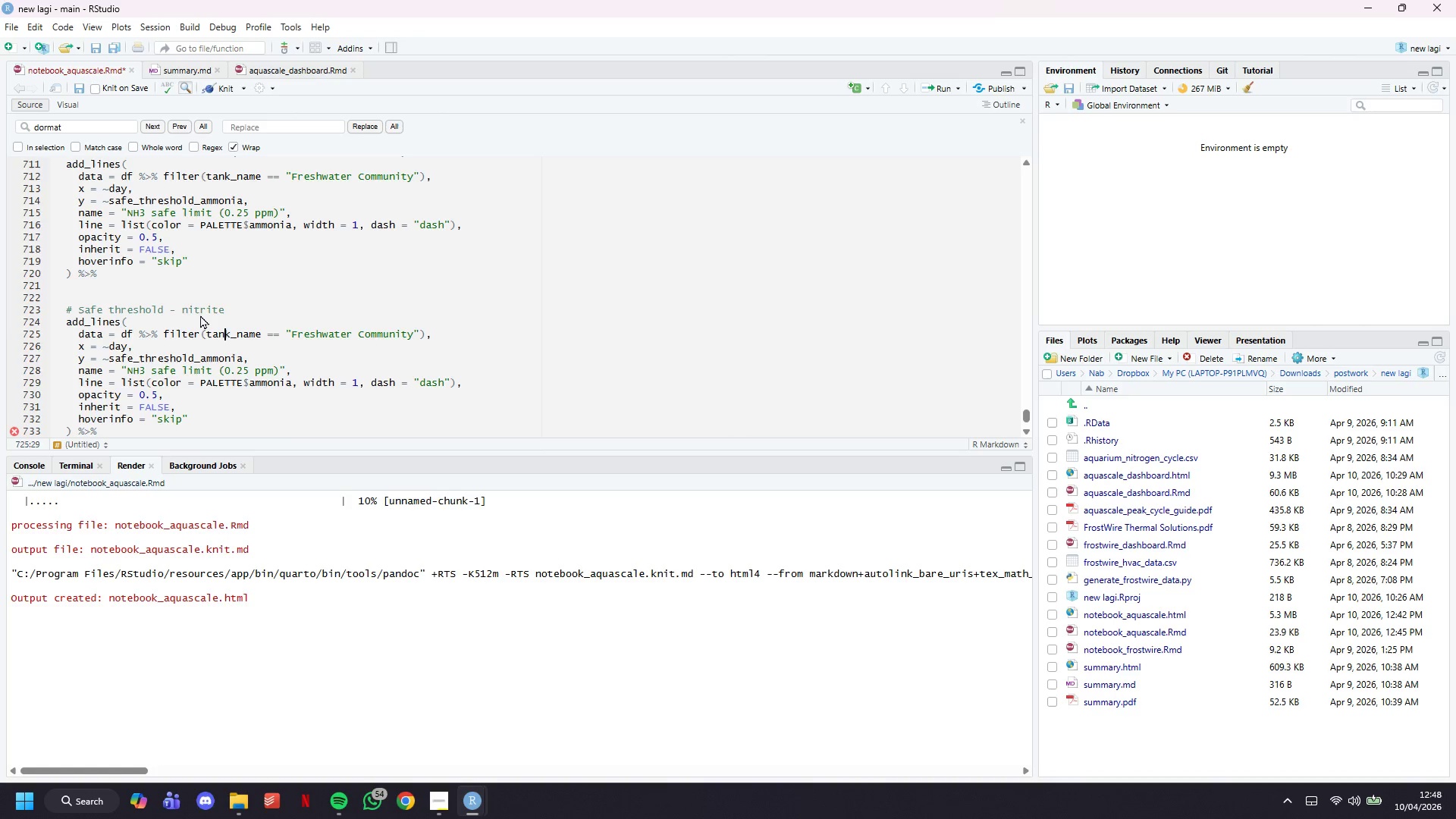 
key(ArrowDown)
 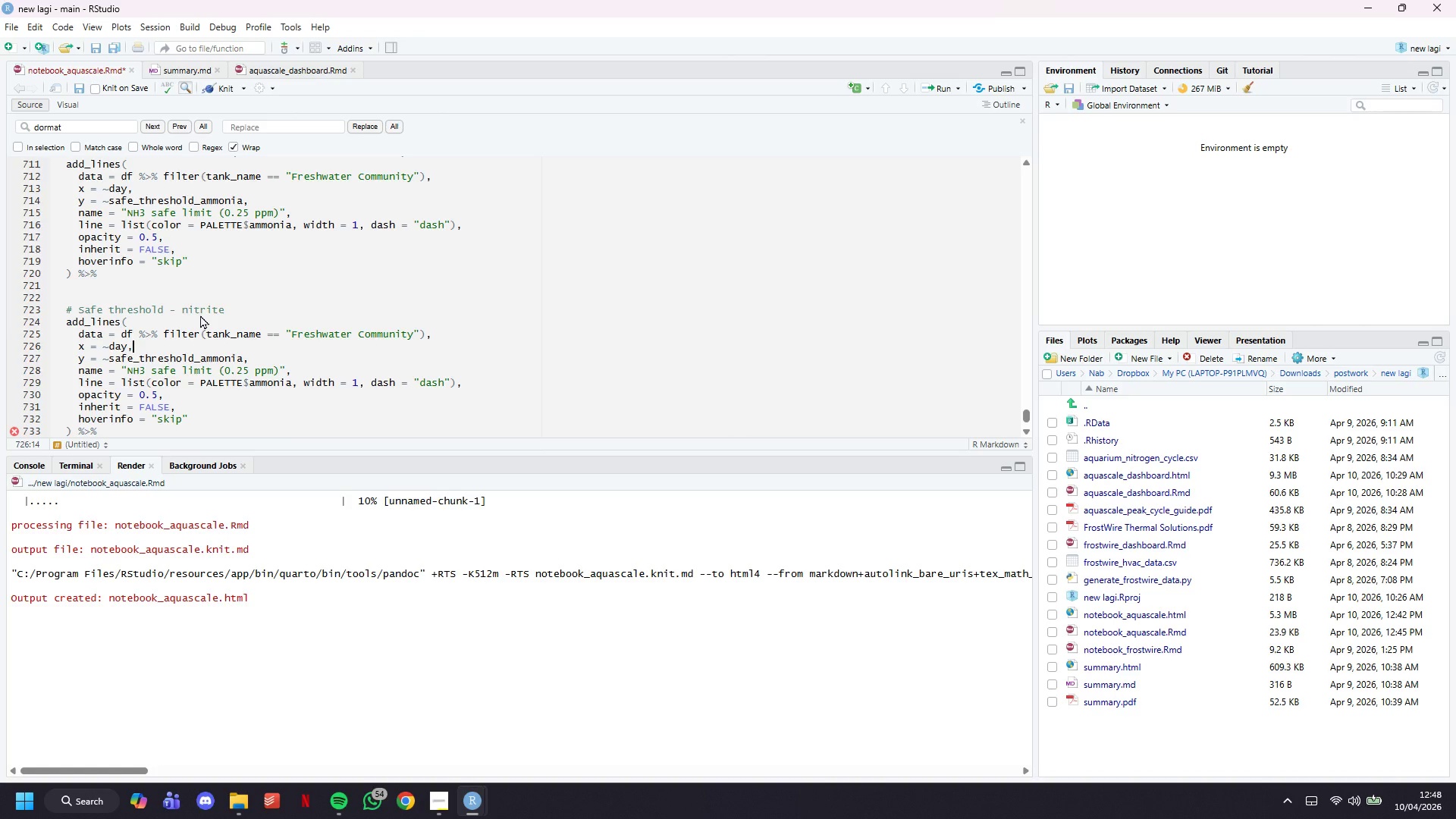 
key(ArrowDown)
 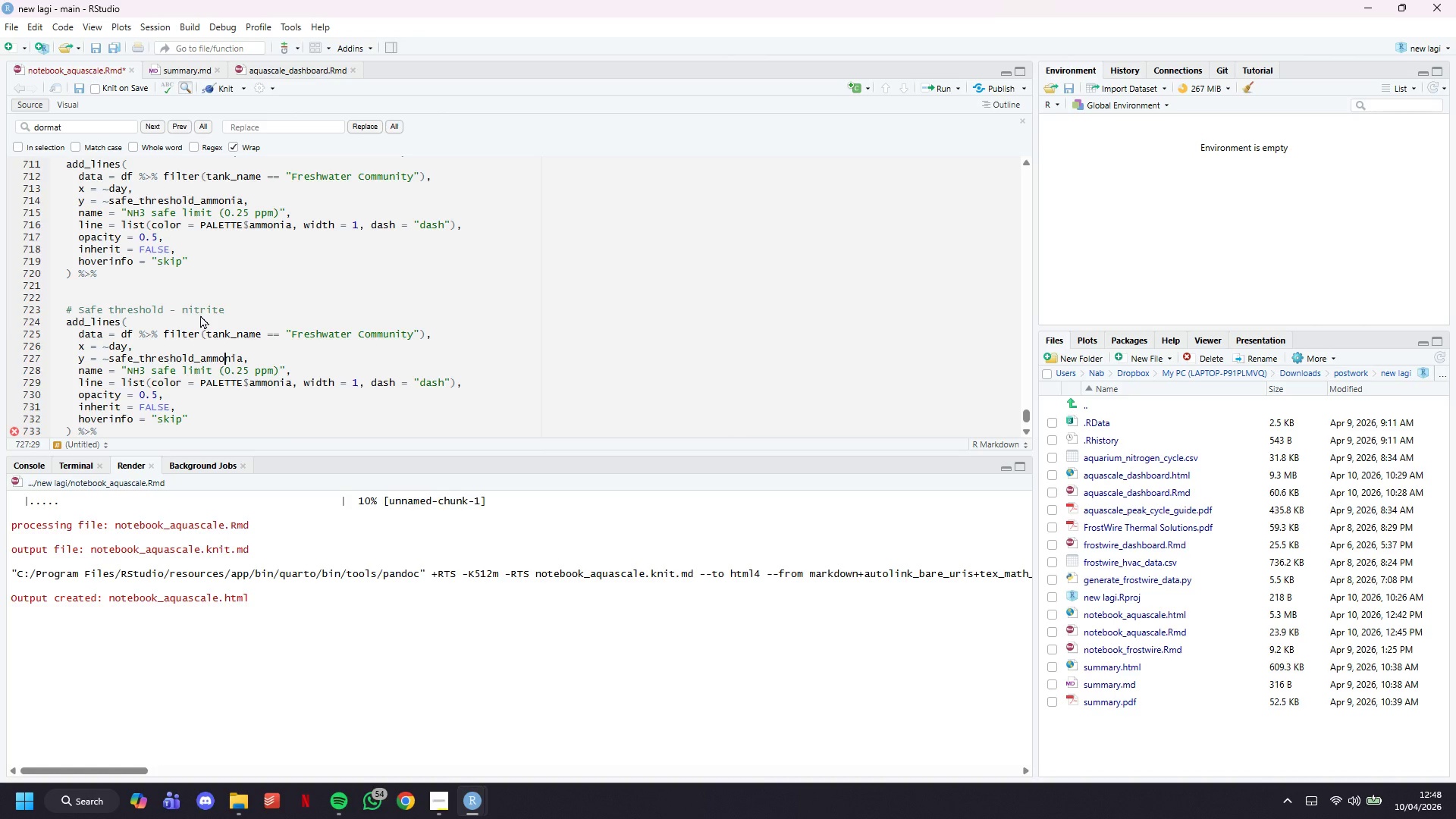 
key(ArrowRight)
 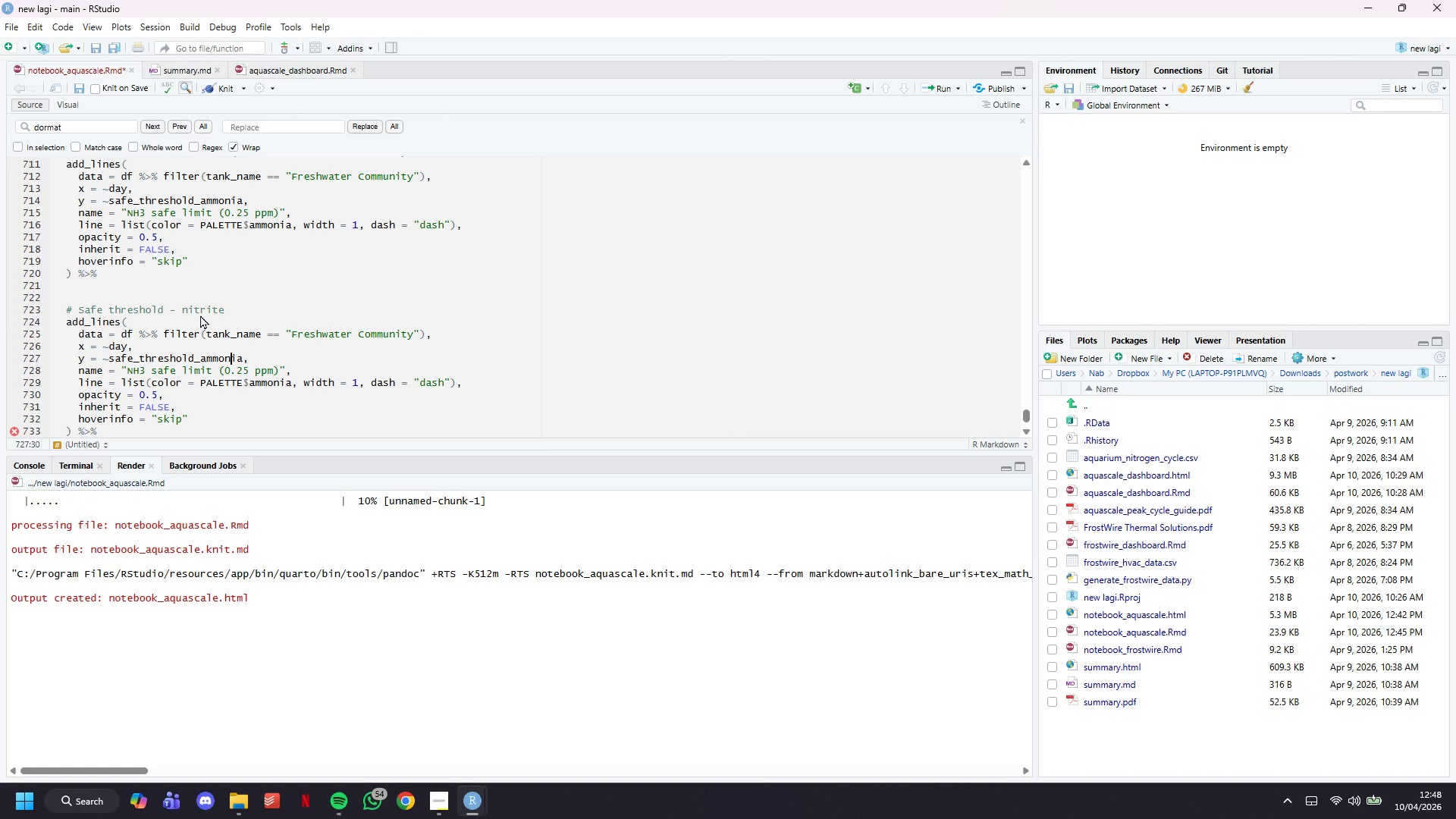 
key(ArrowRight)
 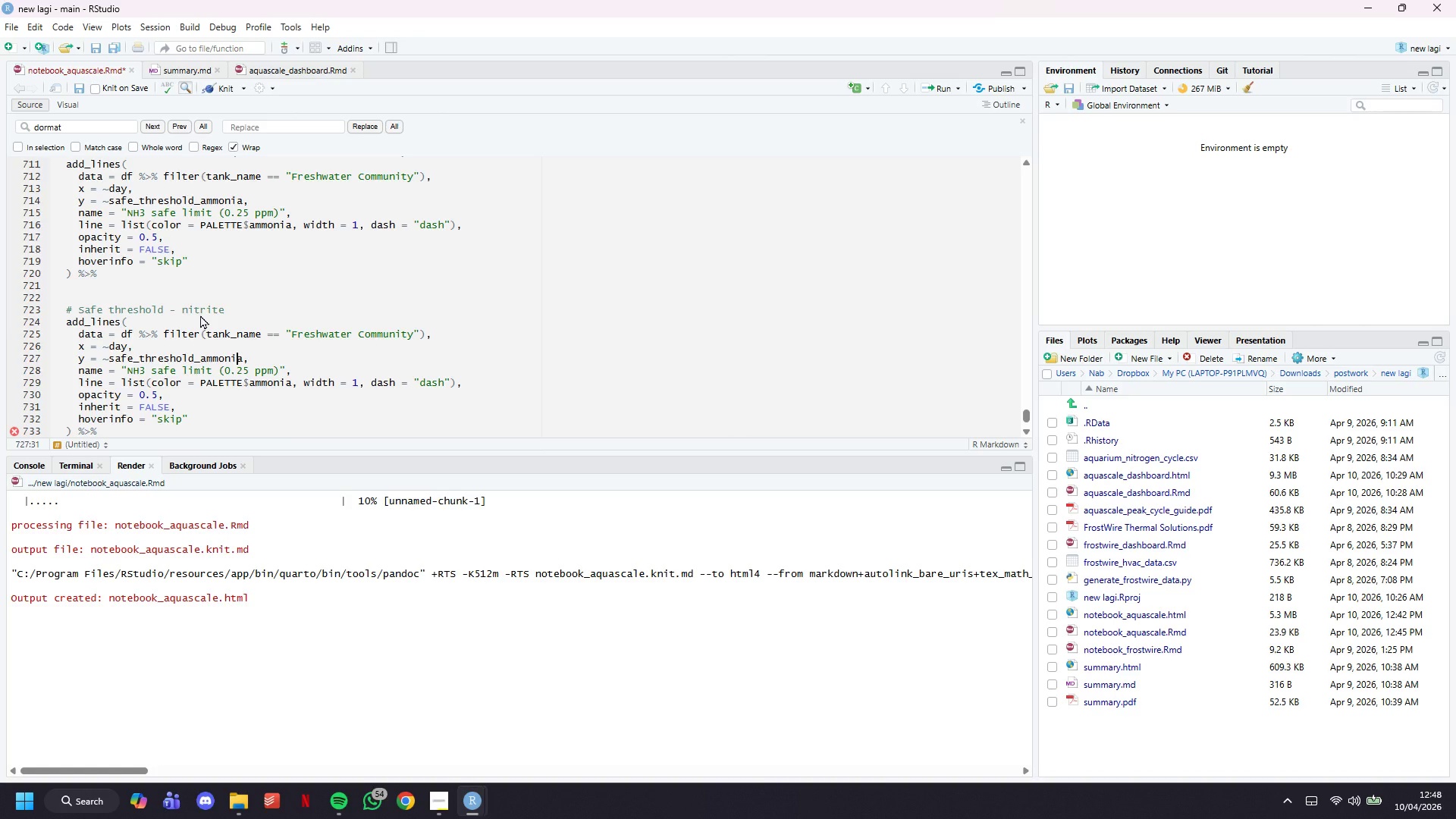 
key(ArrowRight)
 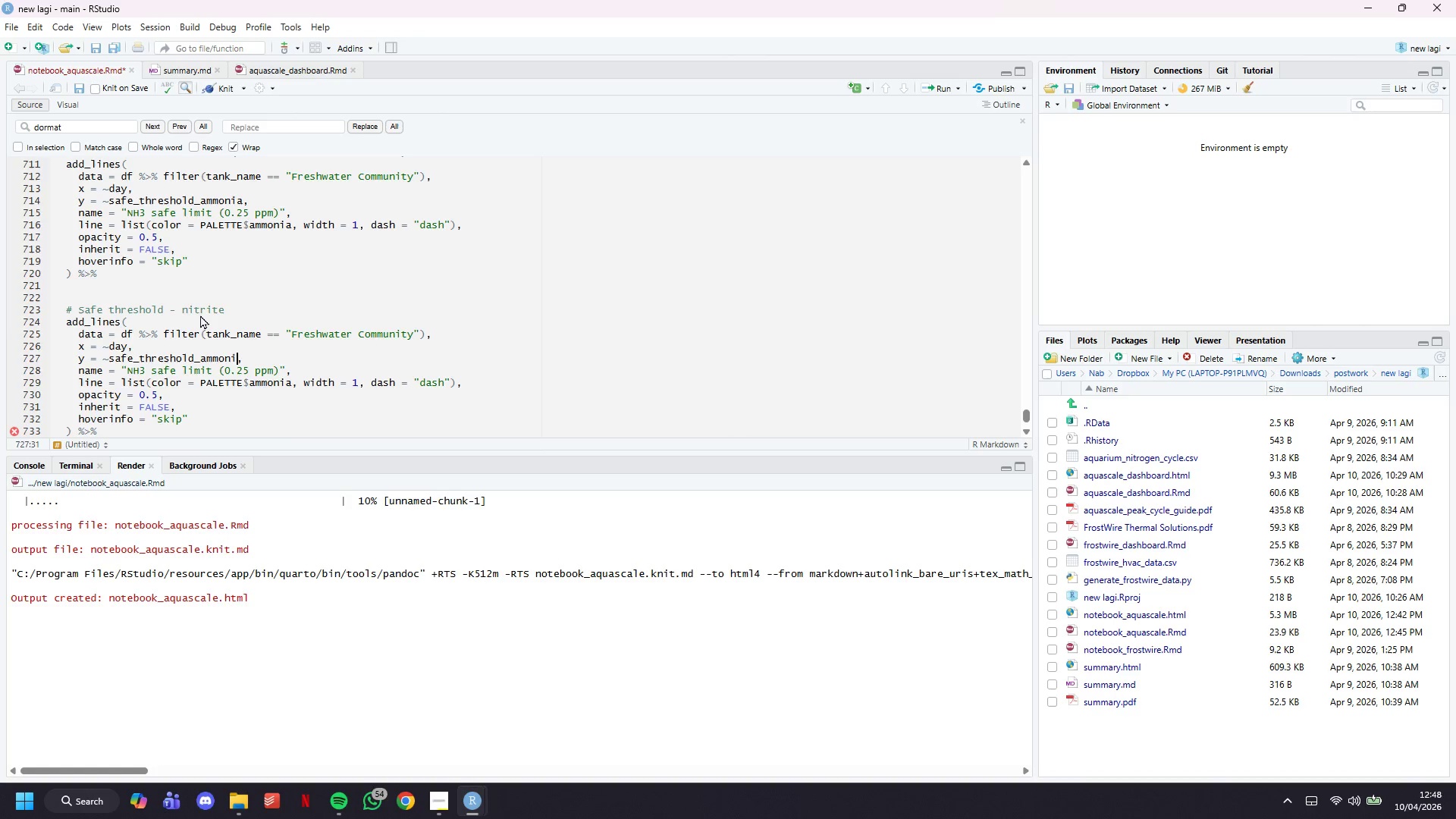 
hold_key(key=Backspace, duration=0.7)
 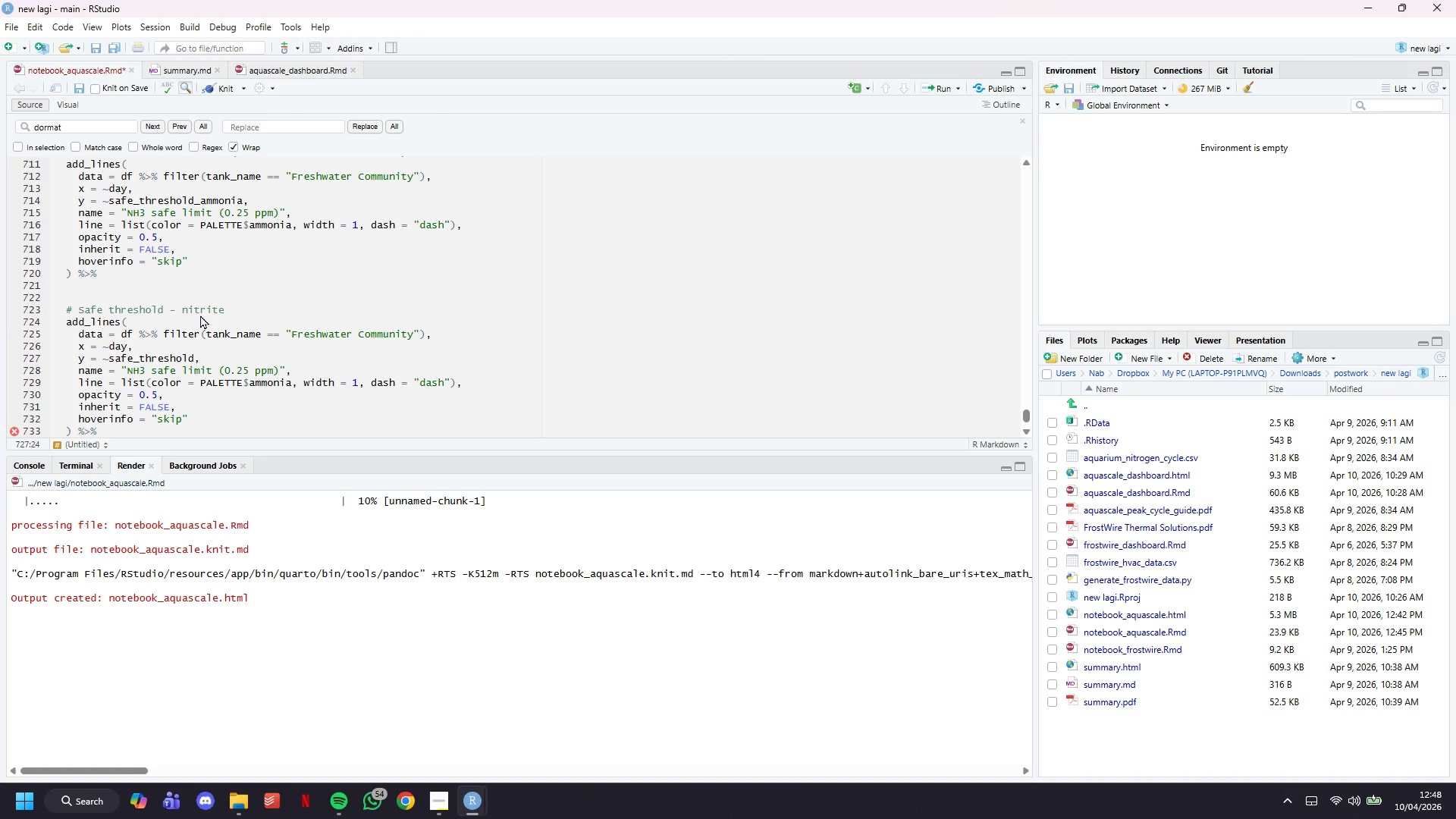 
hold_key(key=Backspace, duration=5.94)
 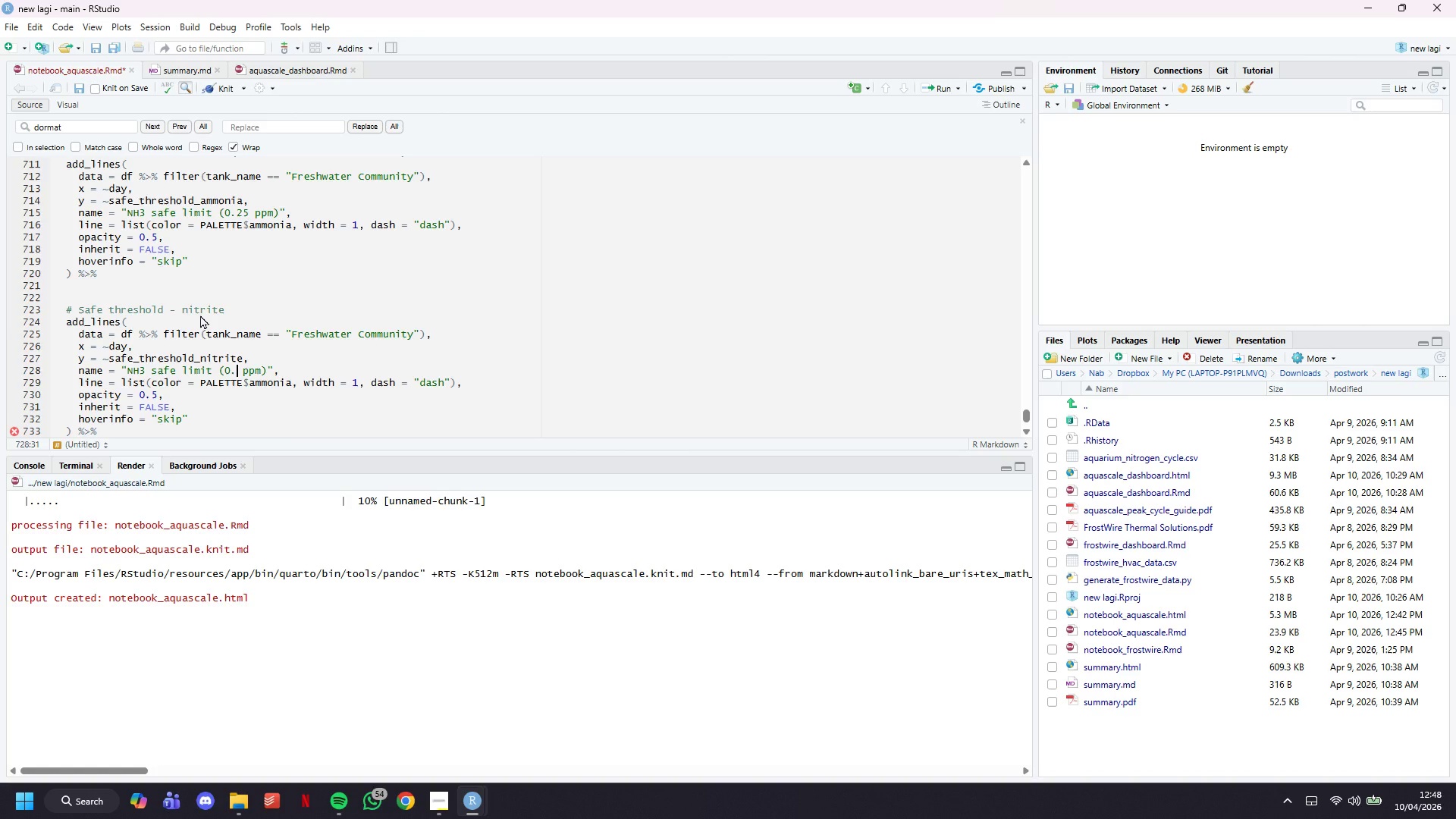 
type(_nitrite)
 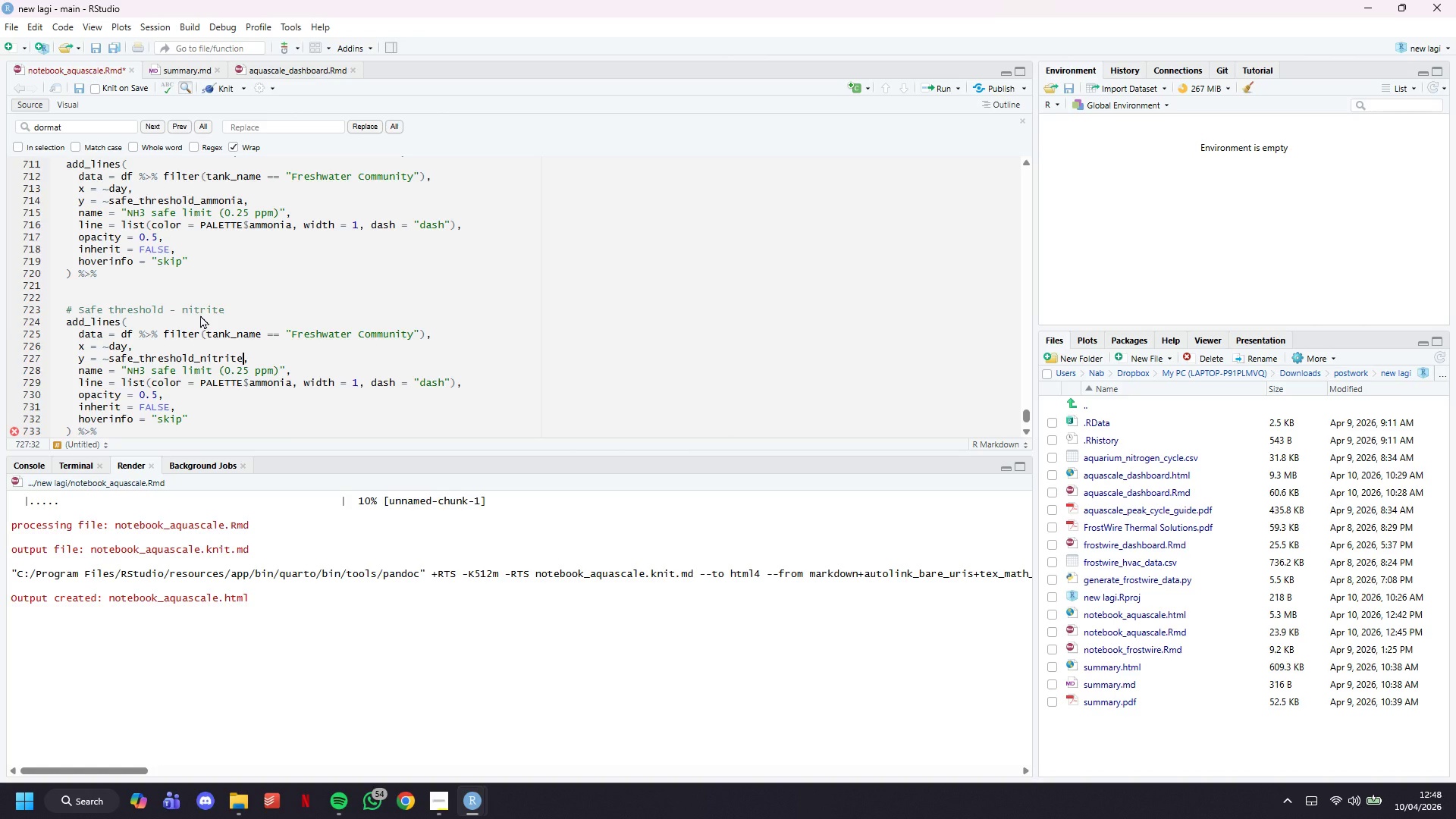 
key(ArrowDown)
 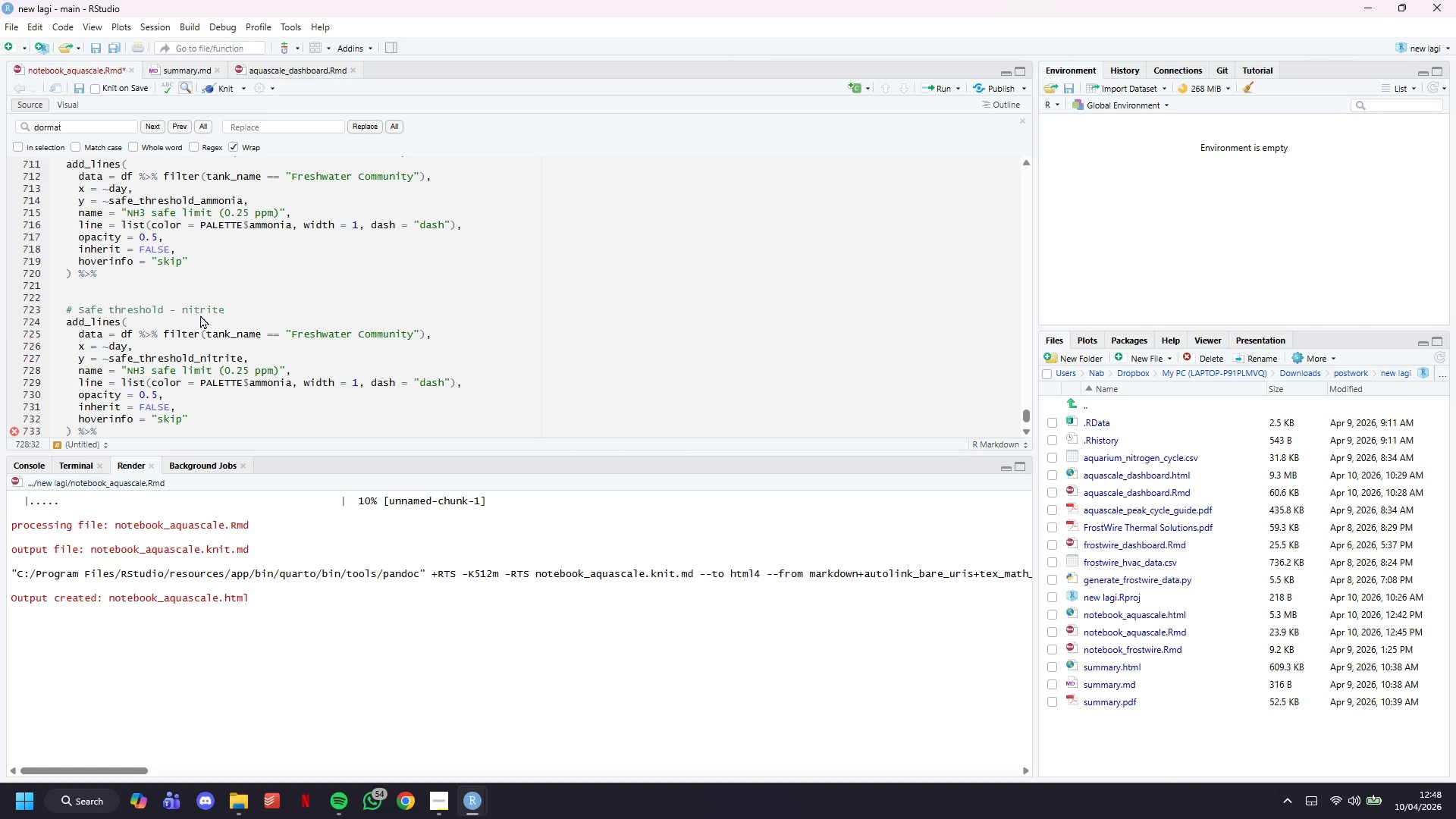 
key(ArrowRight)
 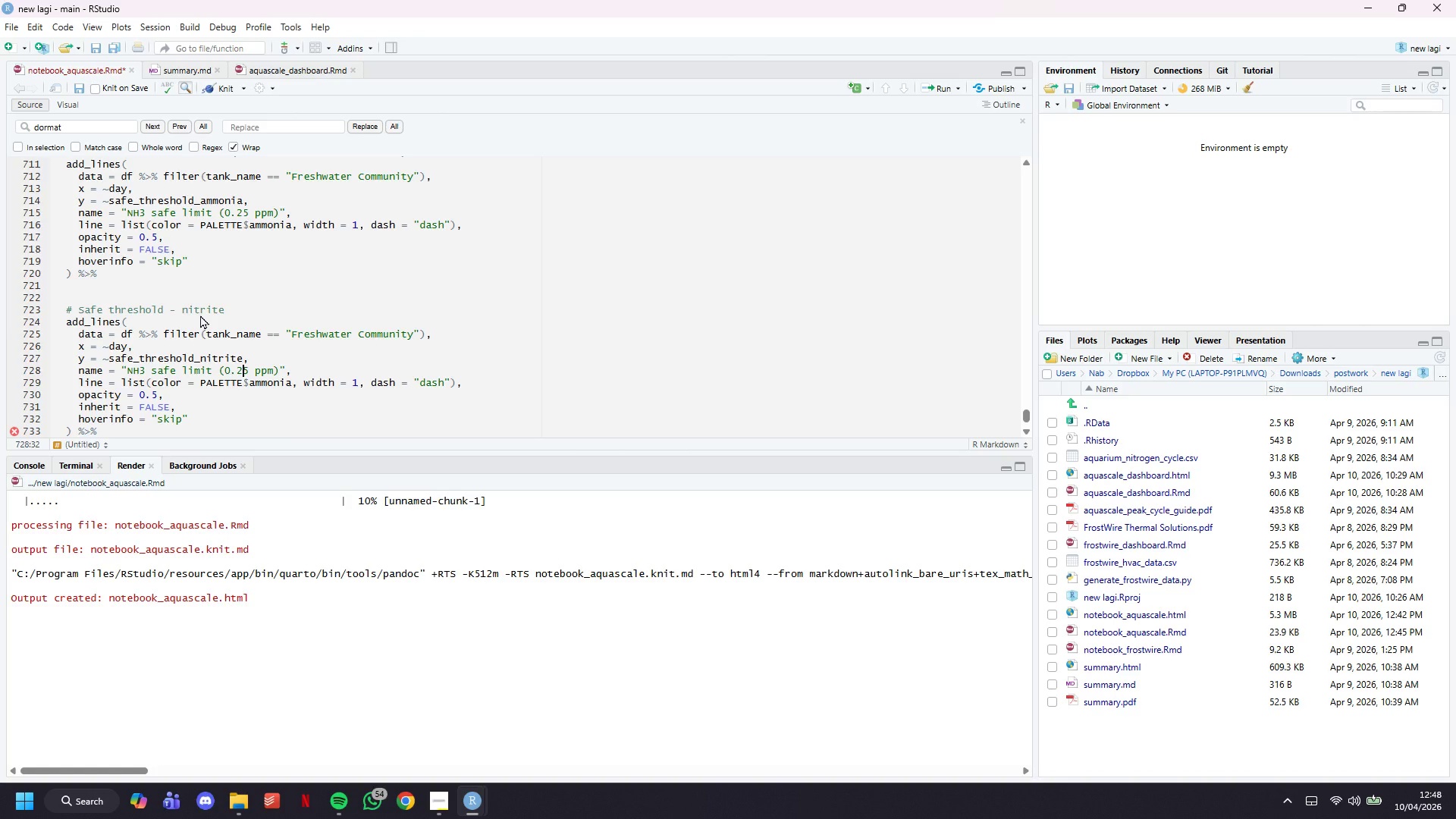 
key(Backspace)
type(10)
 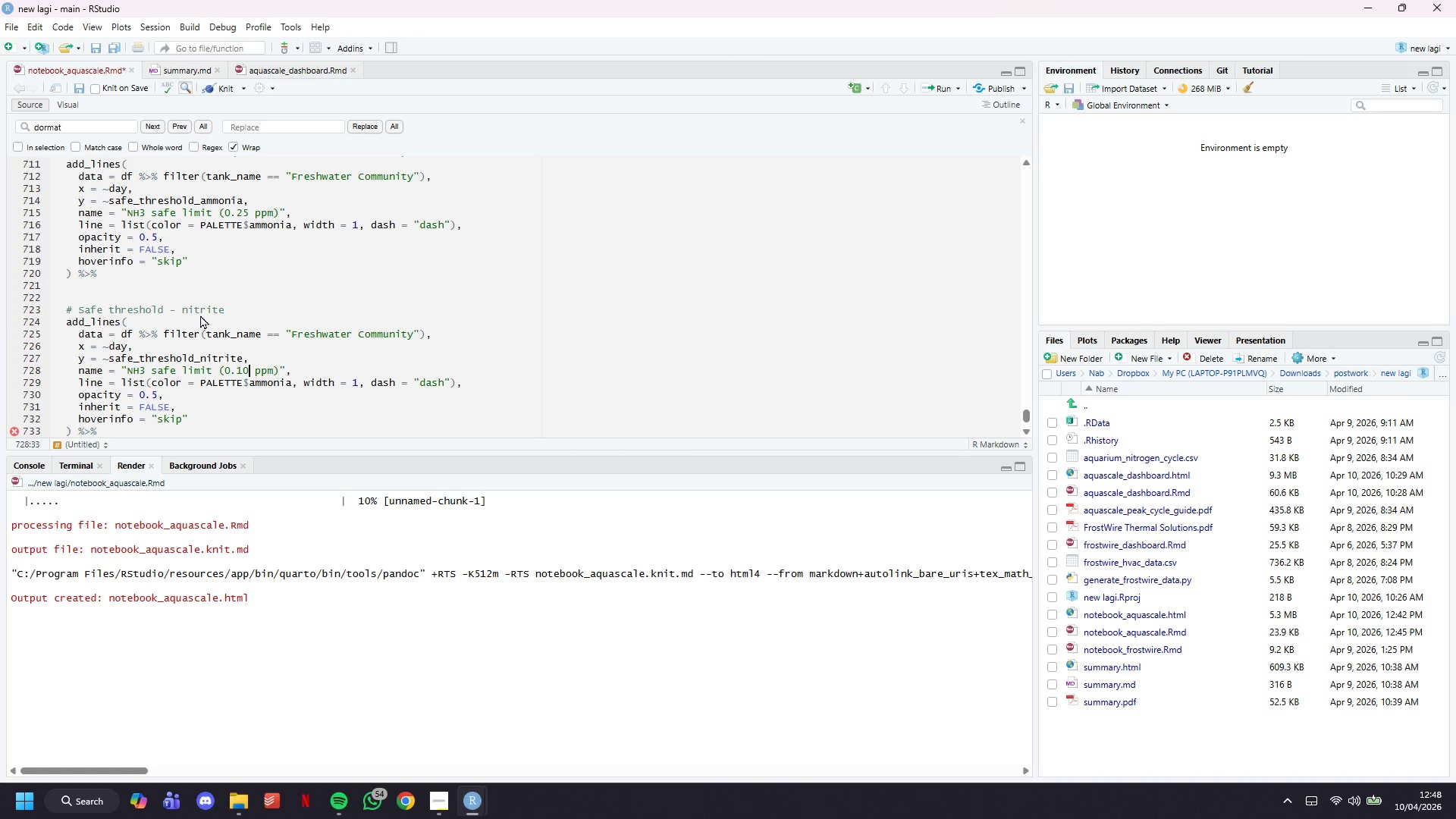 
key(ArrowDown)
 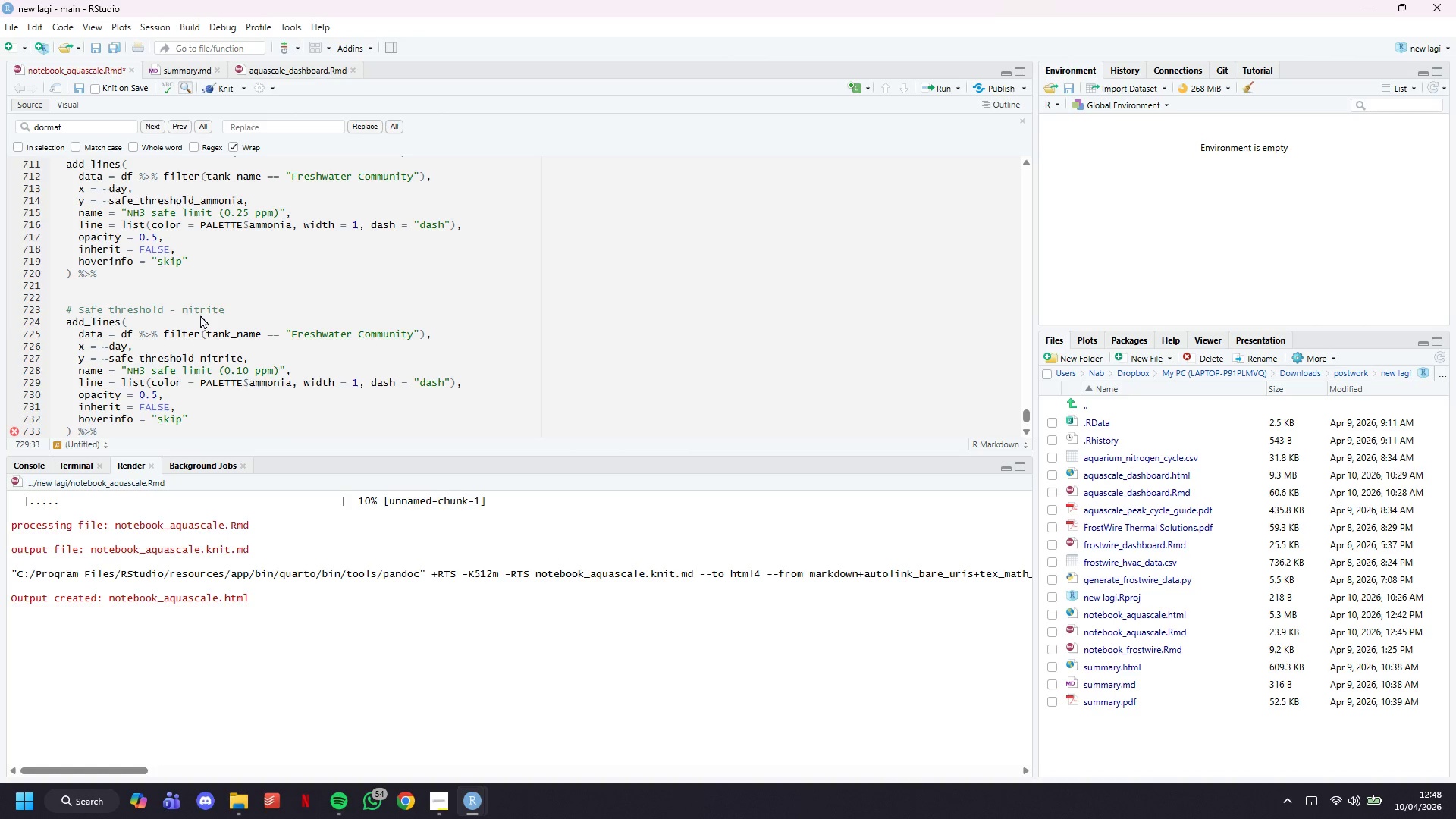 
hold_key(key=ArrowRight, duration=0.69)
 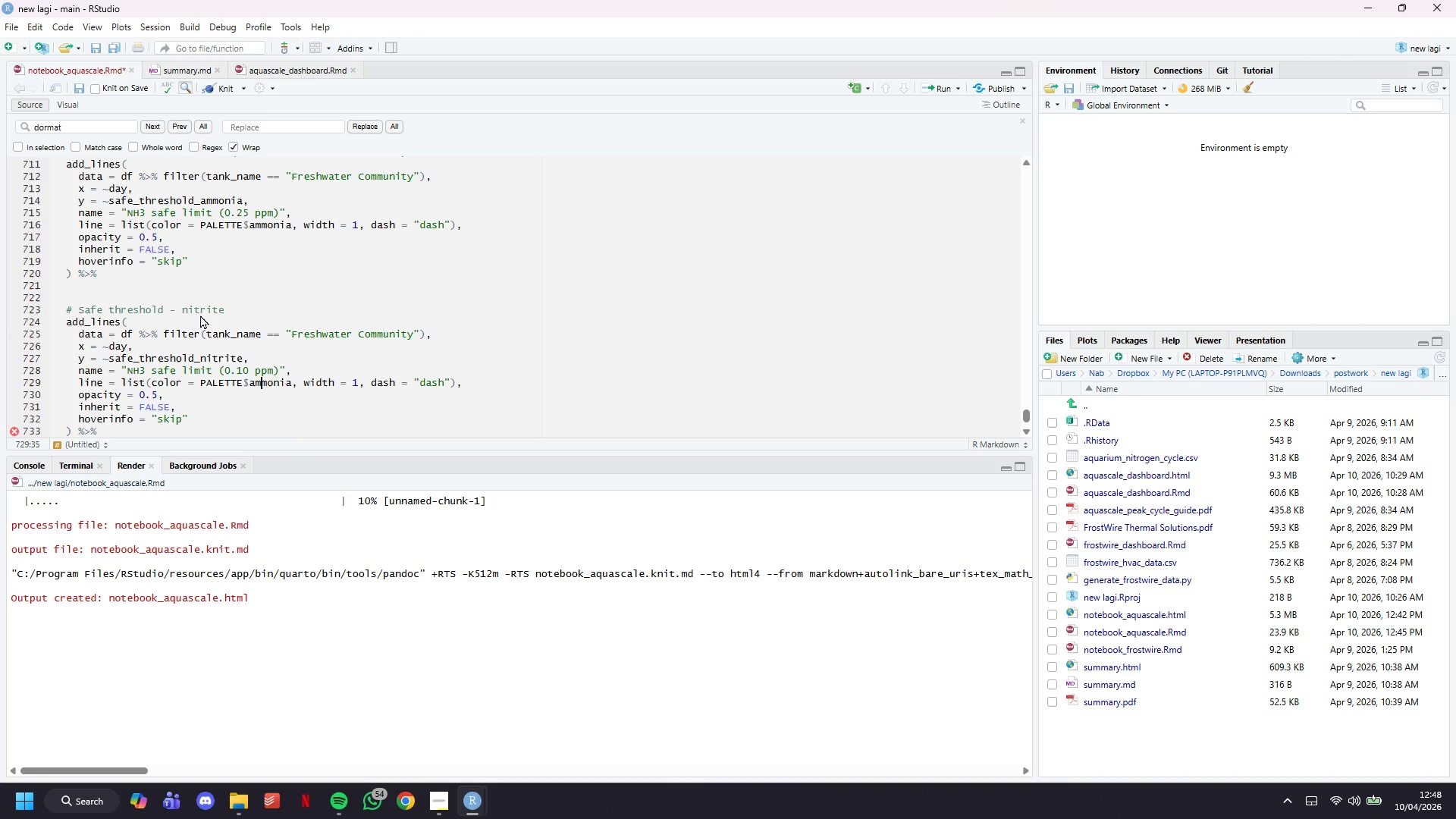 
key(ArrowRight)
 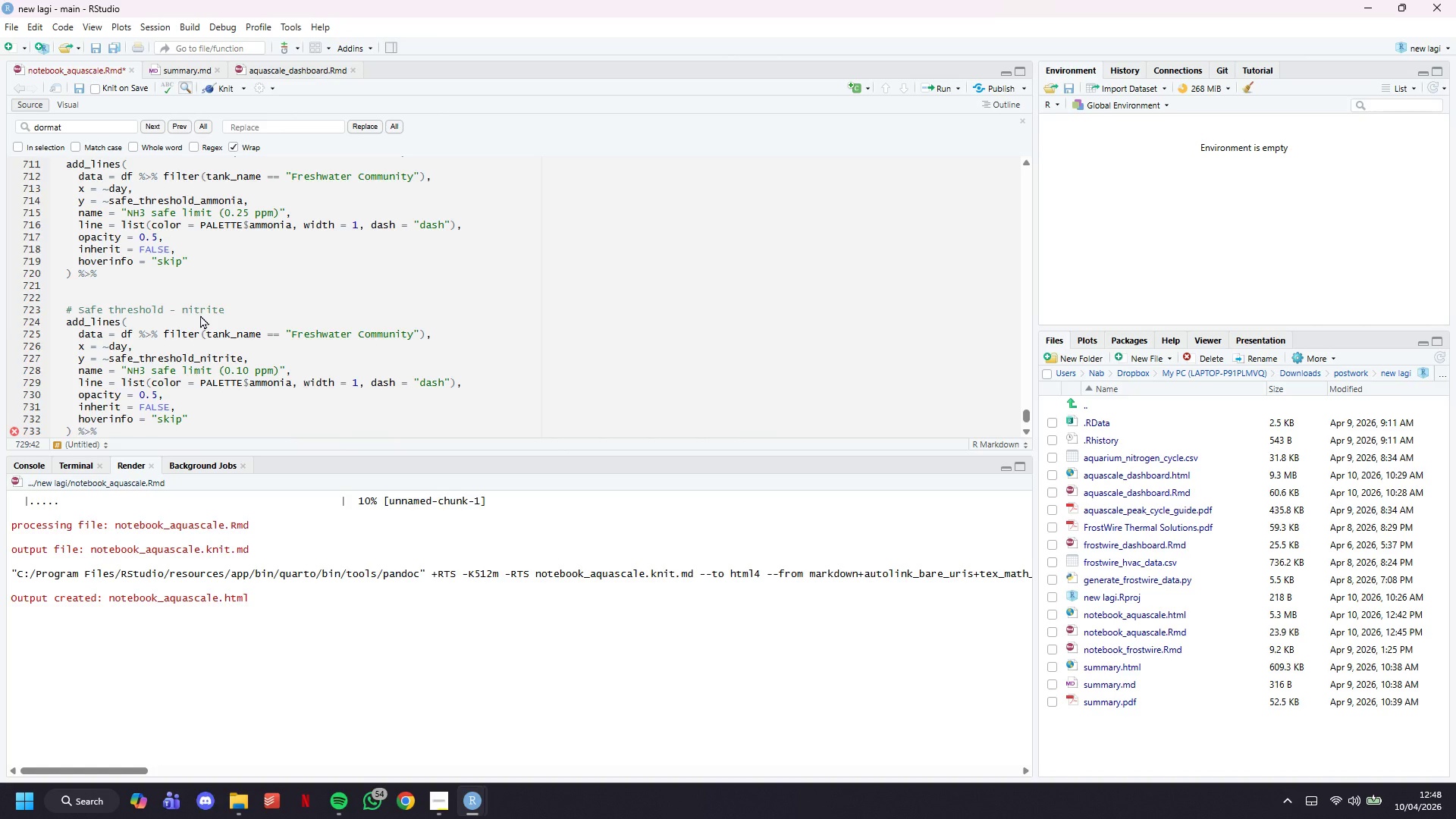 
key(ArrowLeft)
 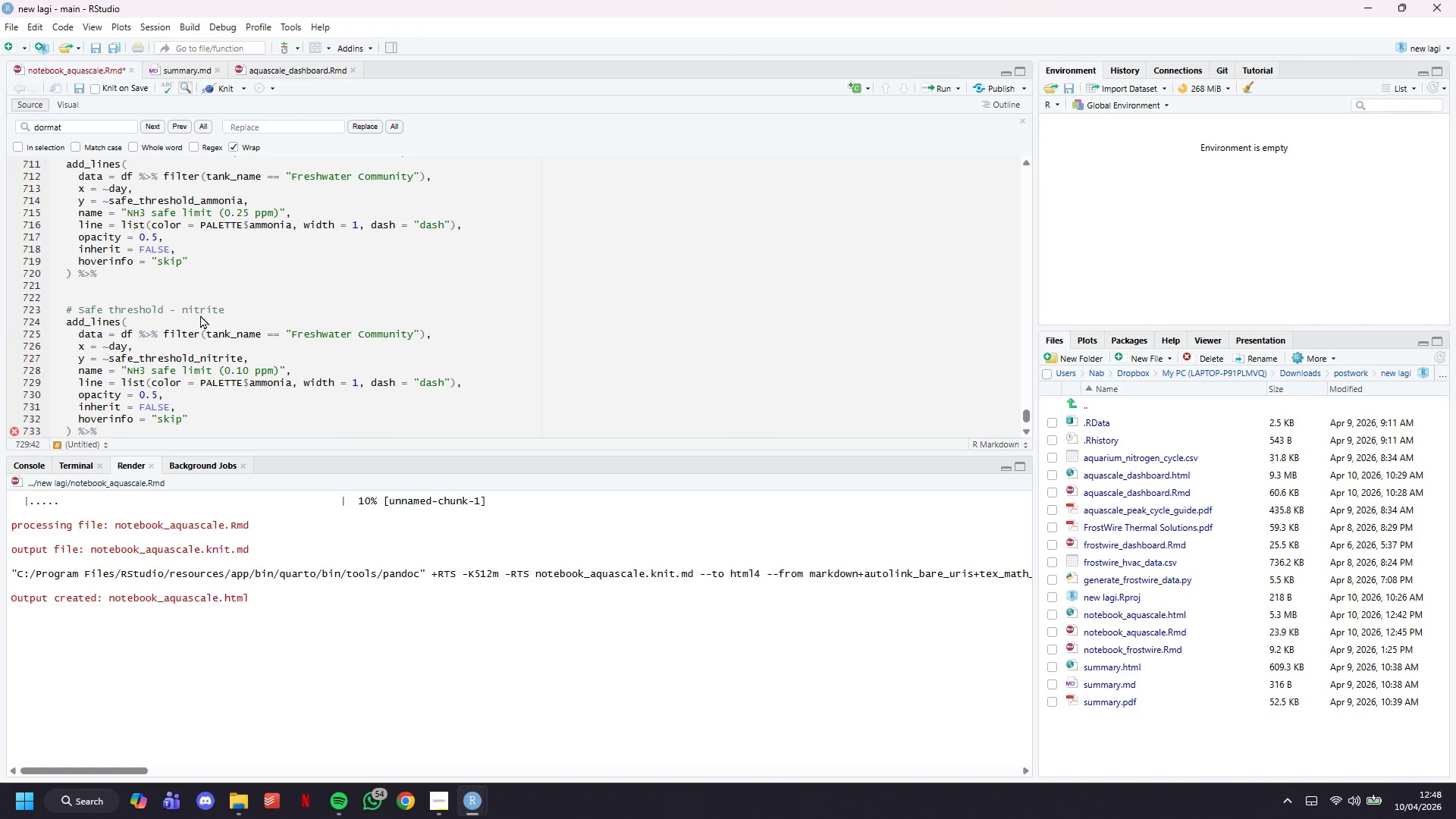 
key(ArrowLeft)
 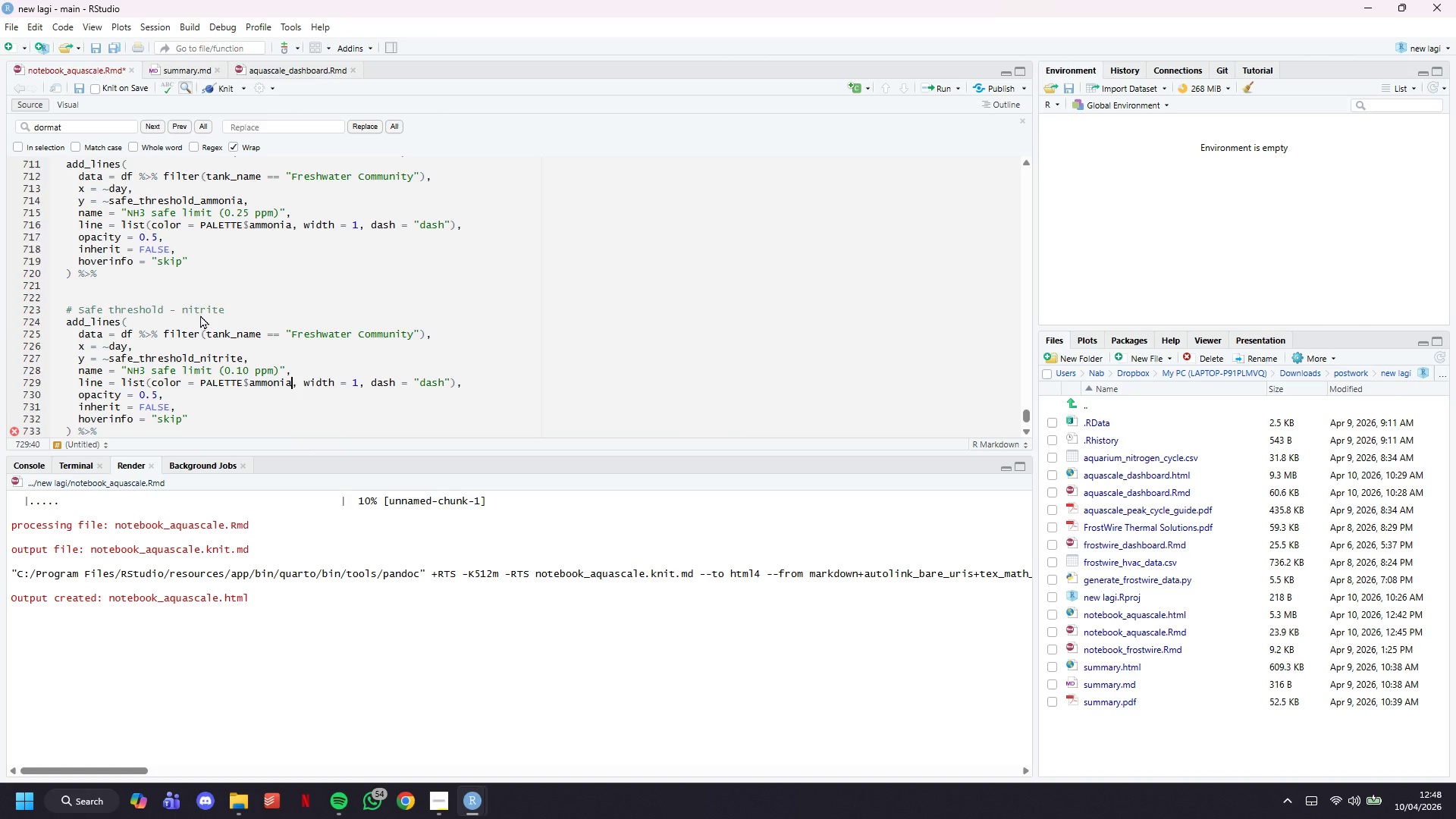 
key(Backspace)
key(Backspace)
key(Backspace)
key(Backspace)
key(Backspace)
key(Backspace)
key(Backspace)
type(nitrite)
 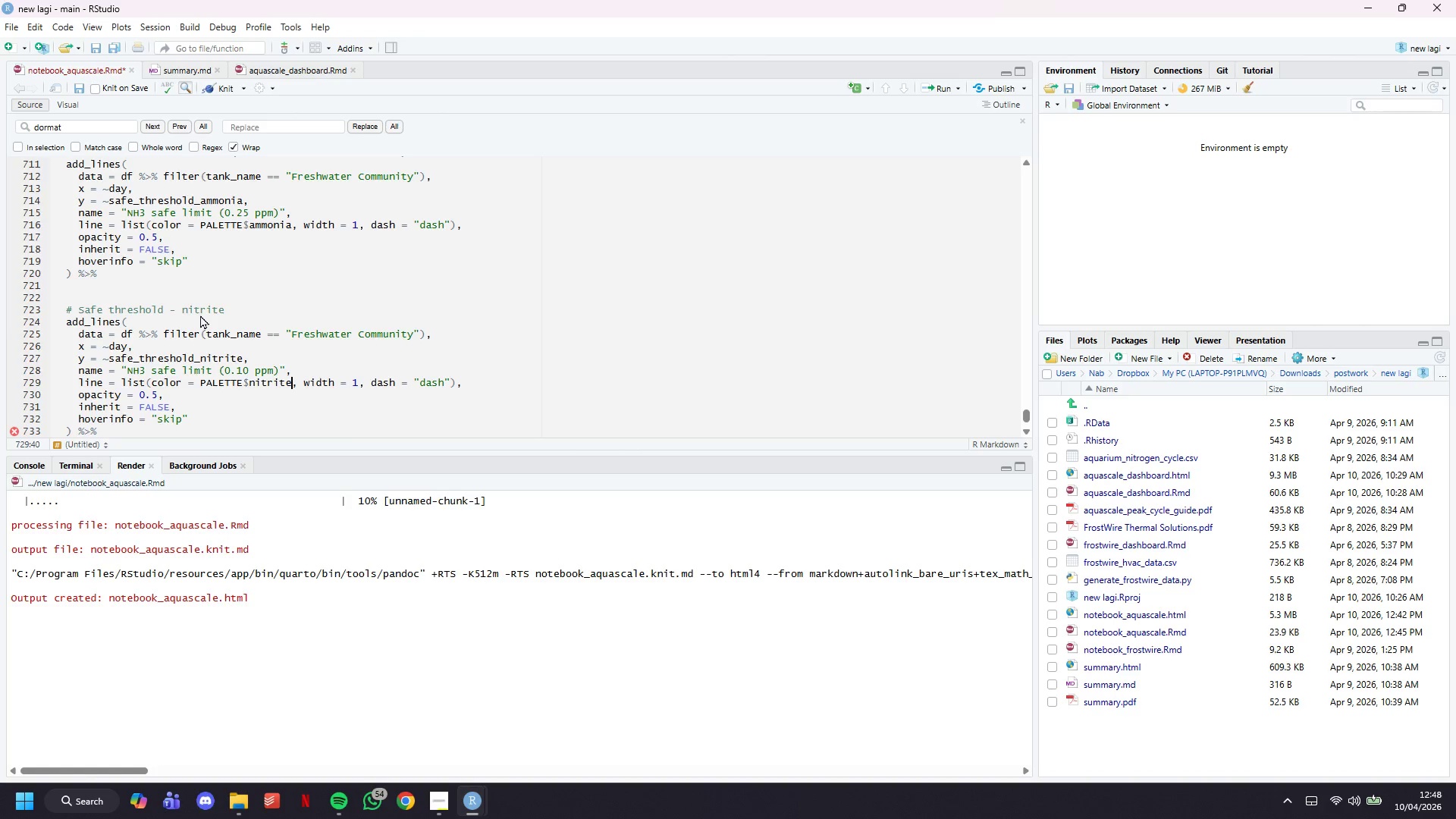 
hold_key(key=ArrowRight, duration=0.48)
 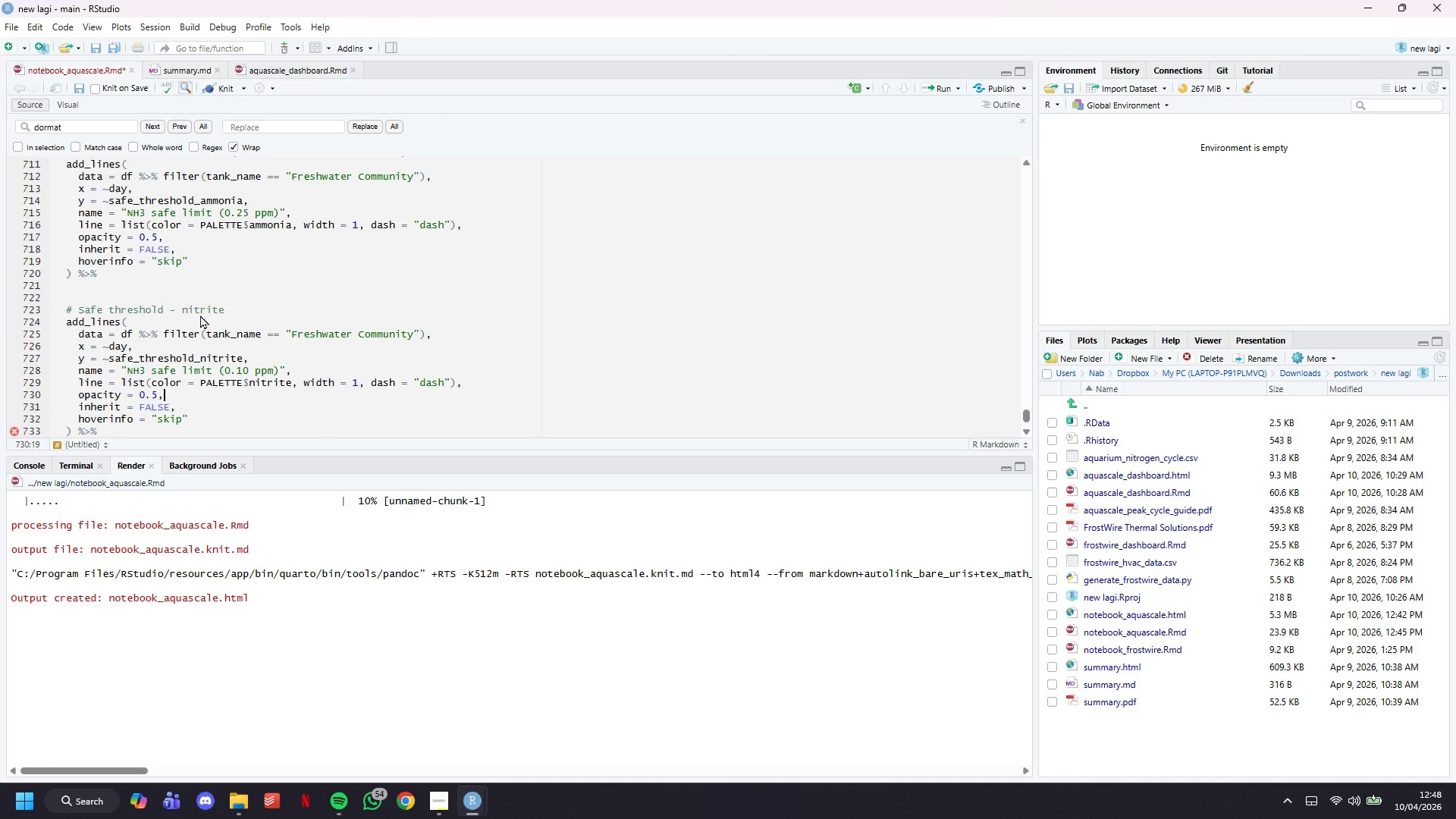 
key(ArrowDown)
 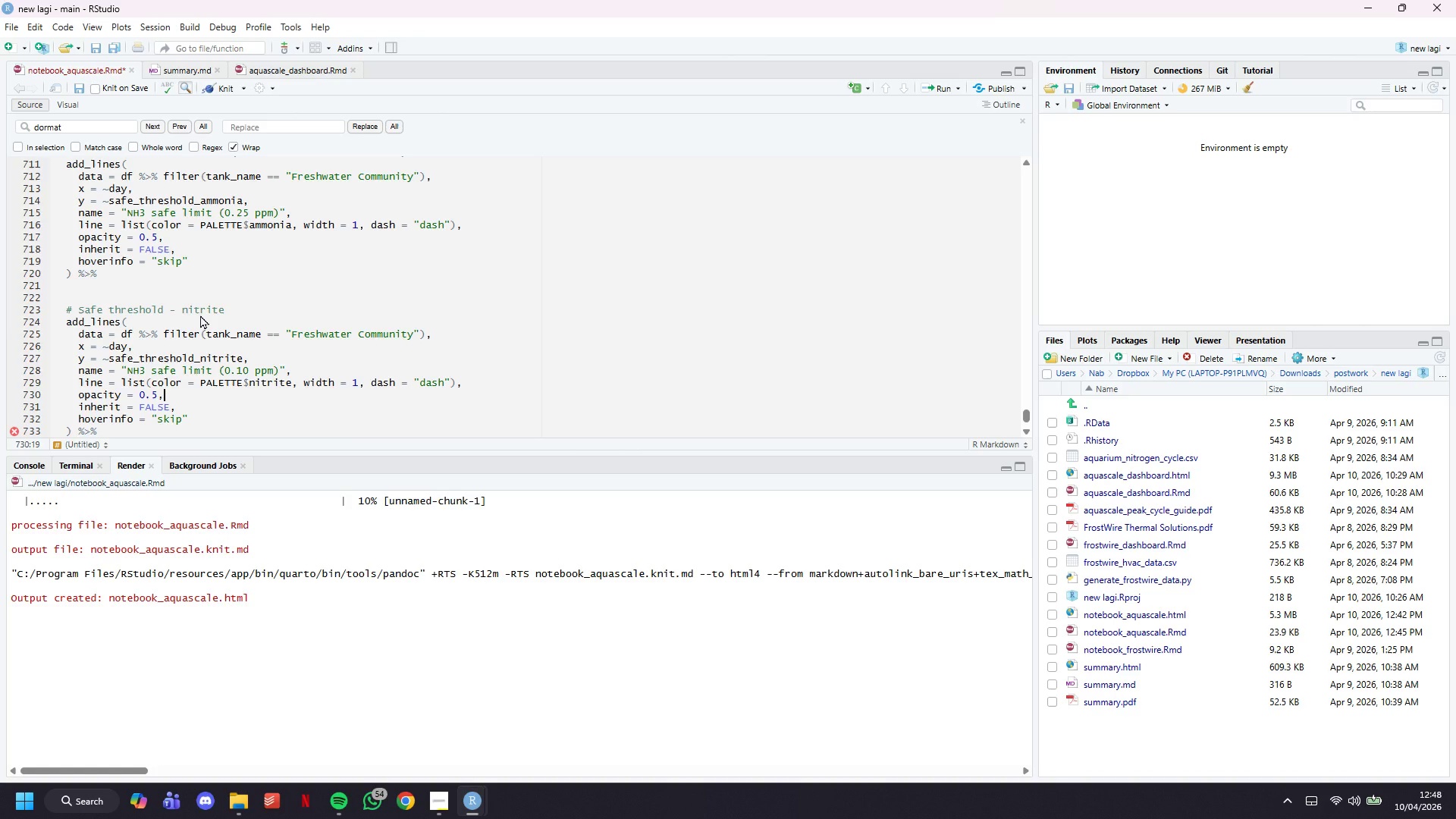 
key(ArrowDown)
 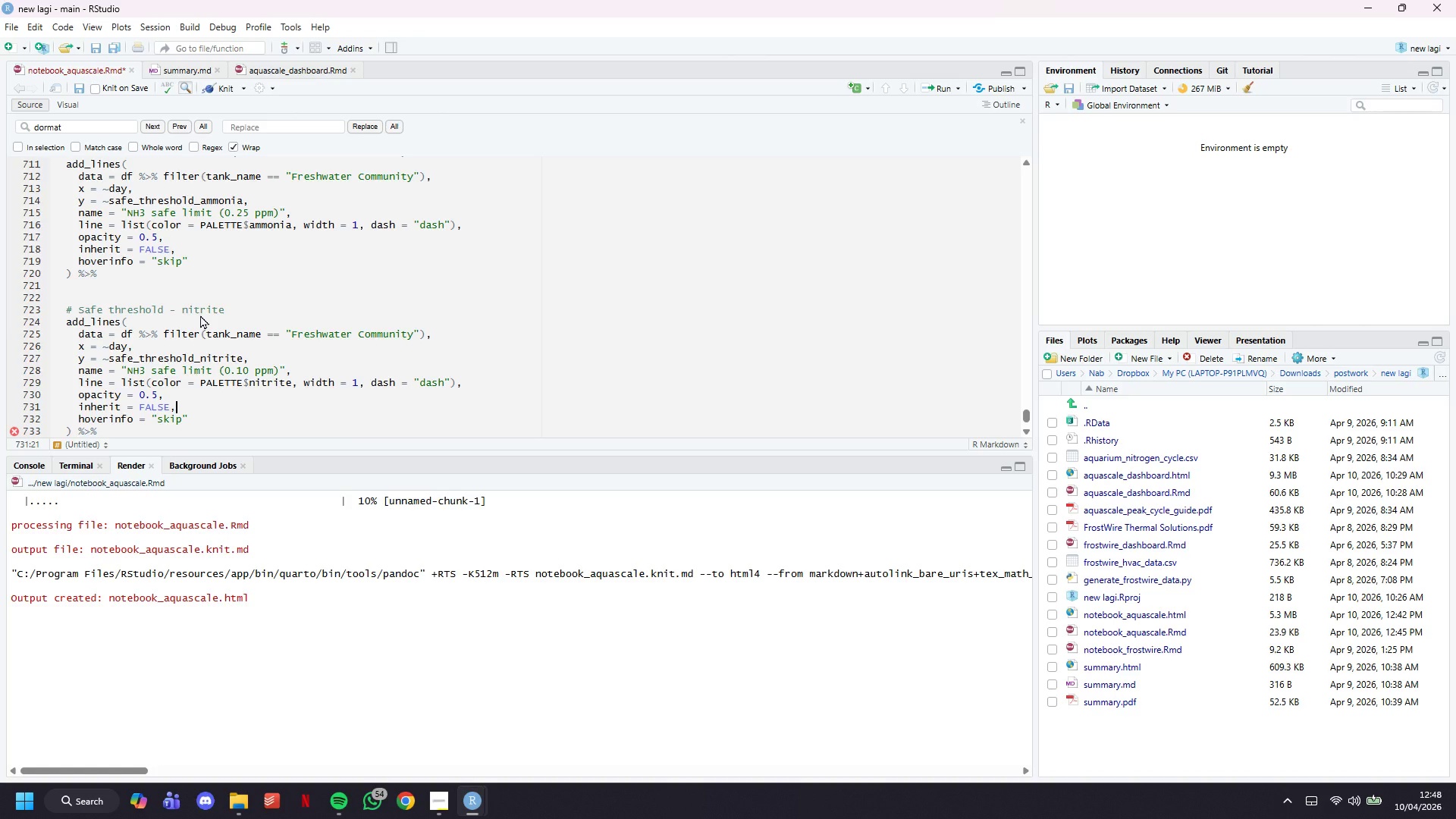 
key(ArrowDown)
 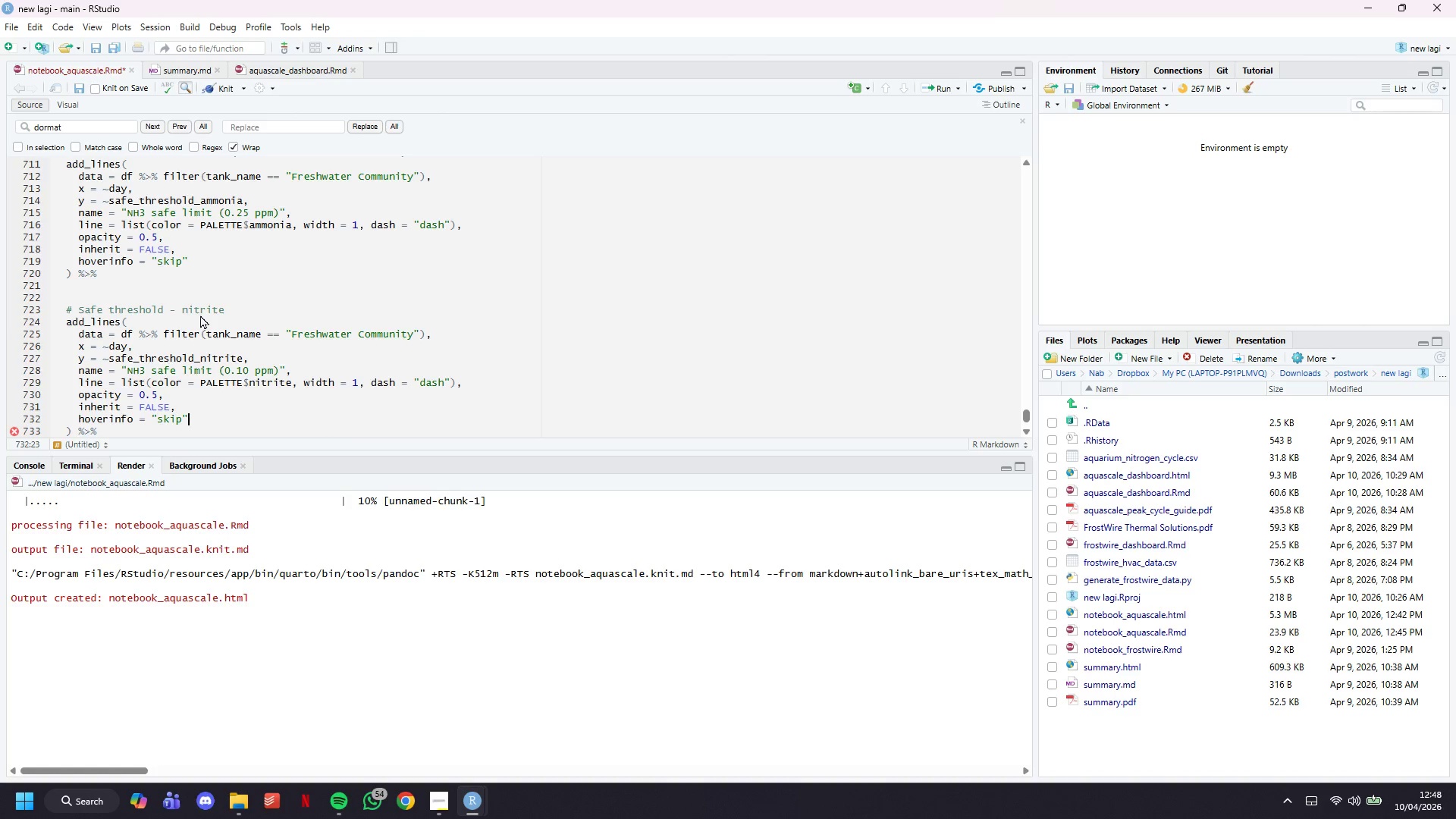 
key(ArrowDown)
 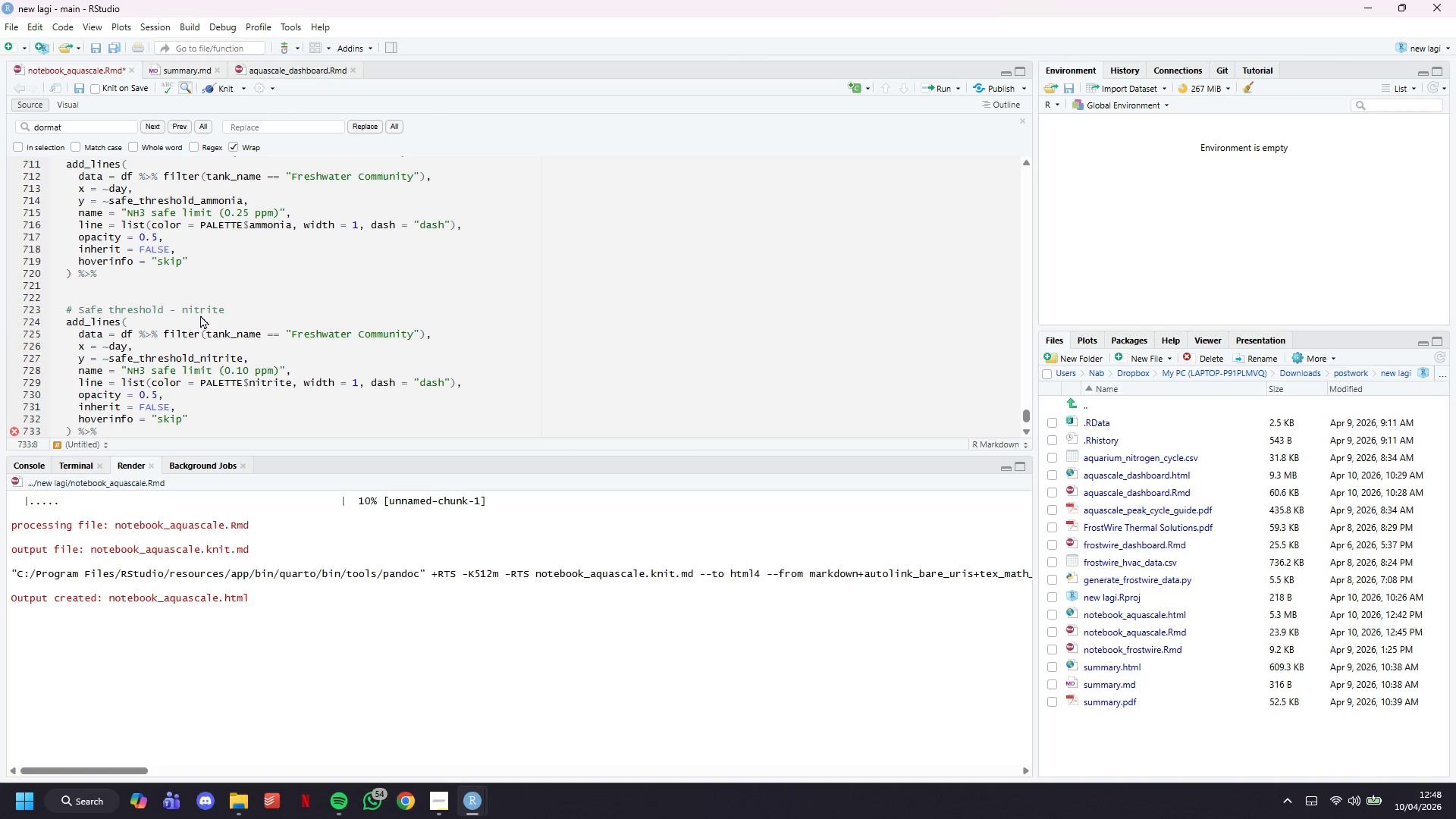 
key(Enter)
 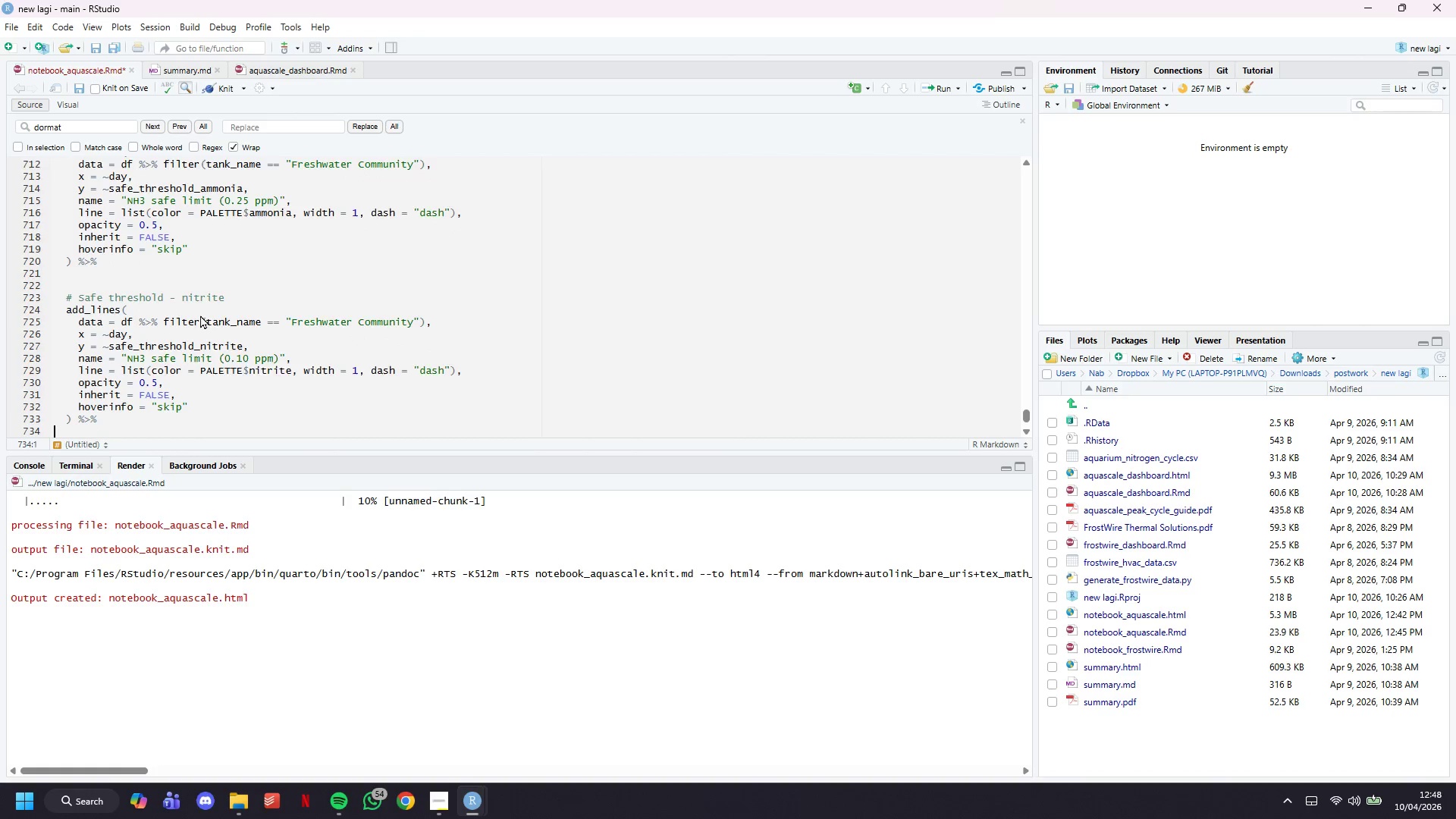 
key(Enter)
 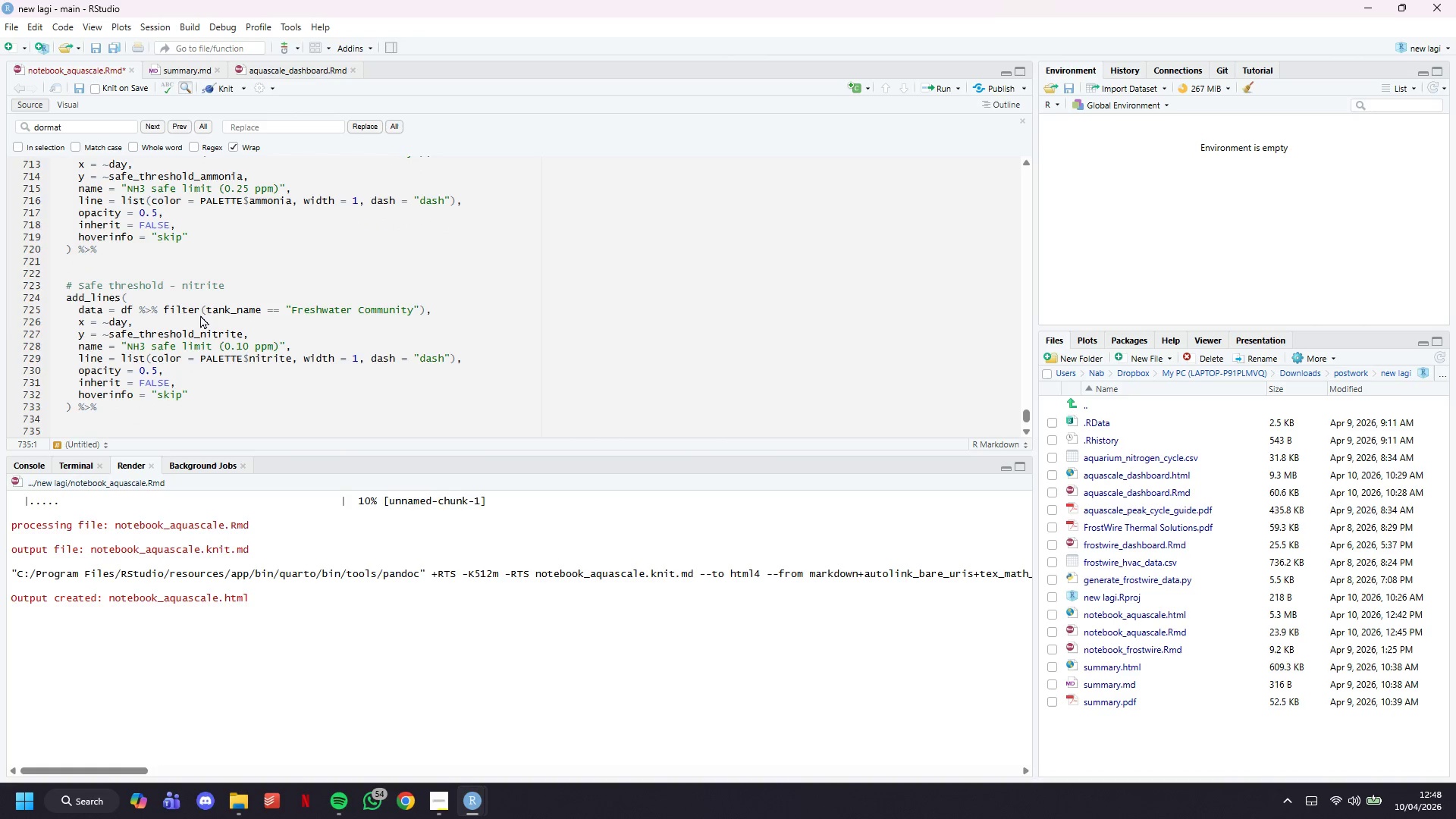 
key(Tab)
 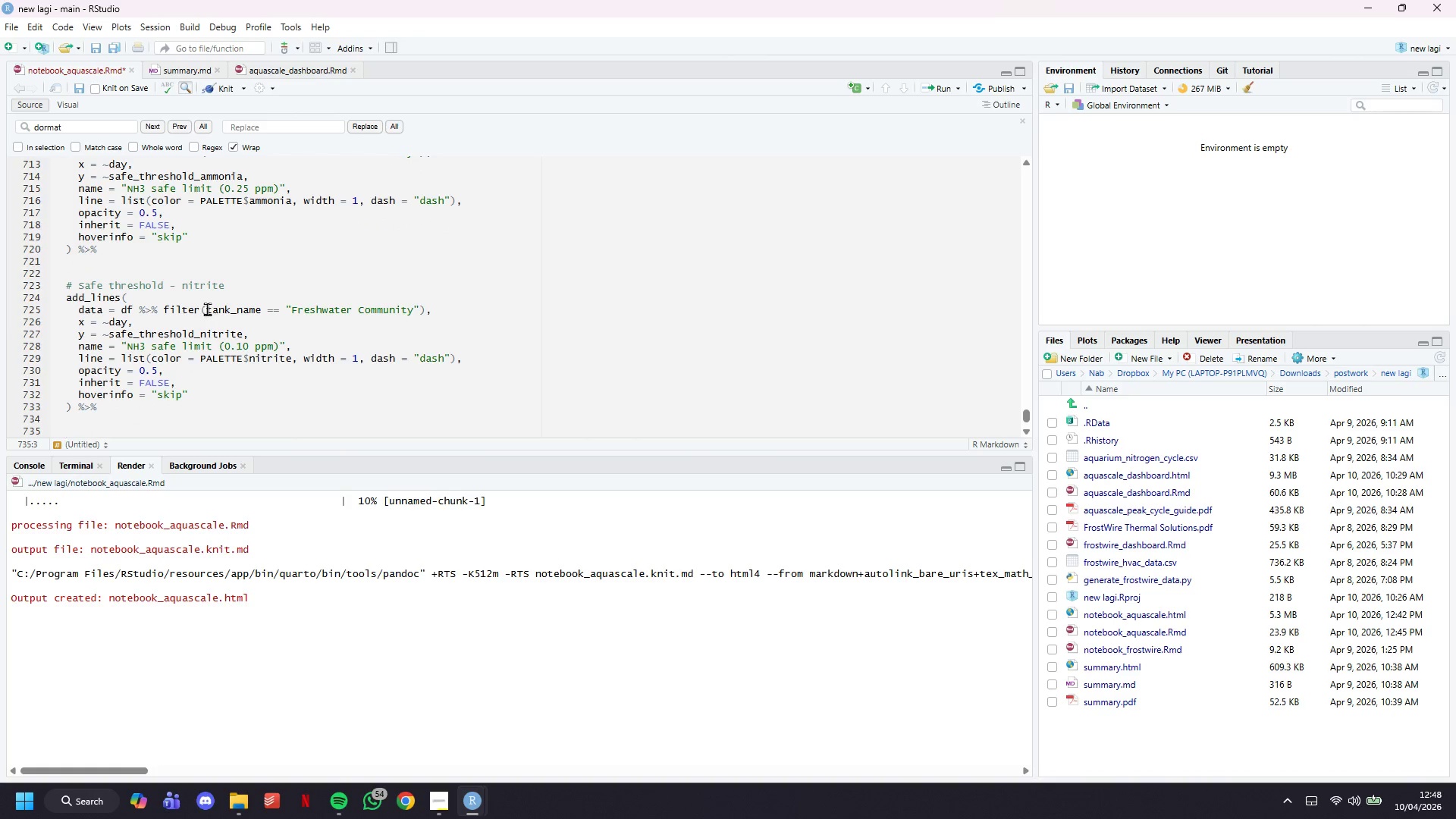 
scroll: coordinate [209, 302], scroll_direction: down, amount: 3.0
 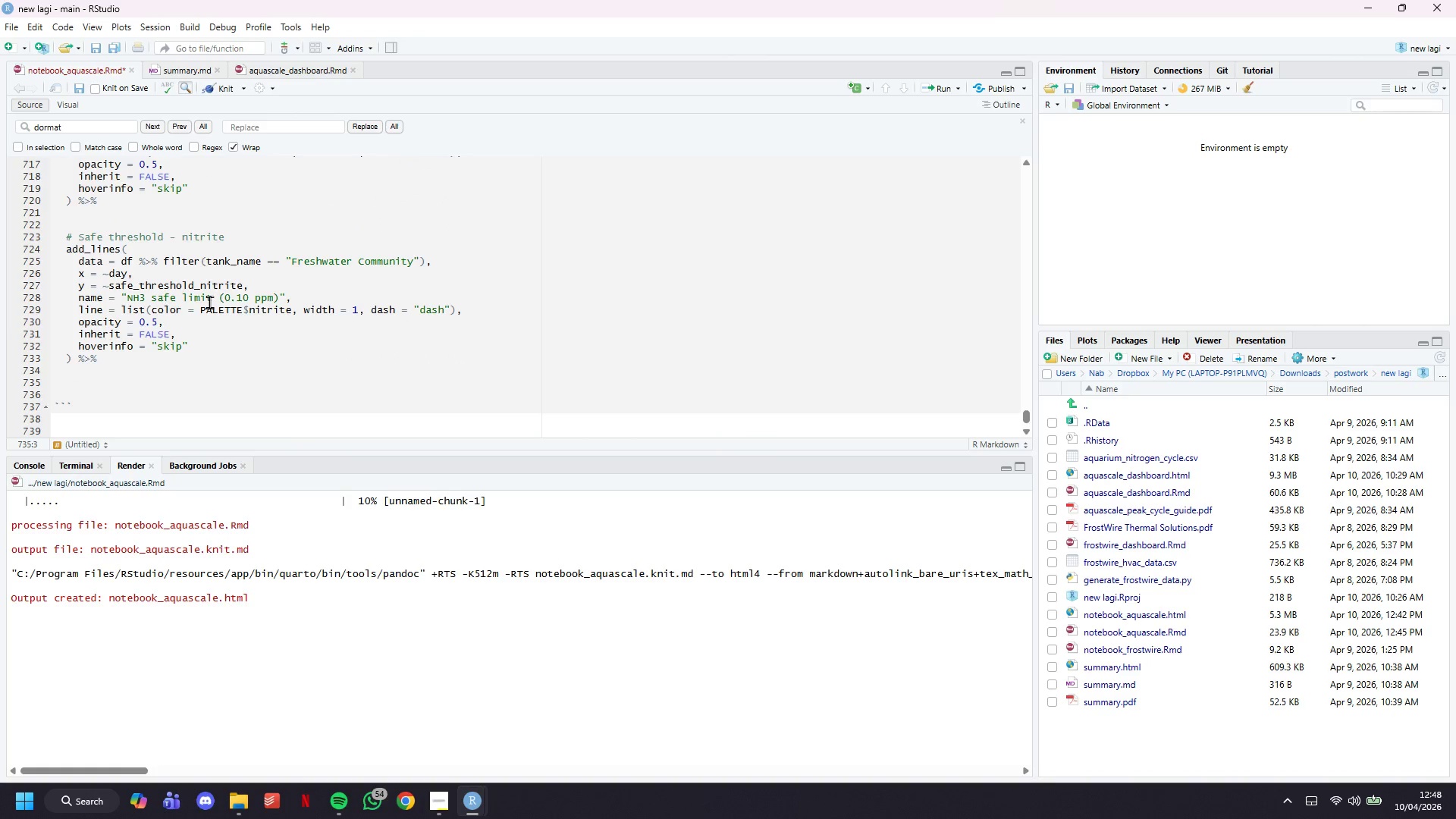 
type(layout()
 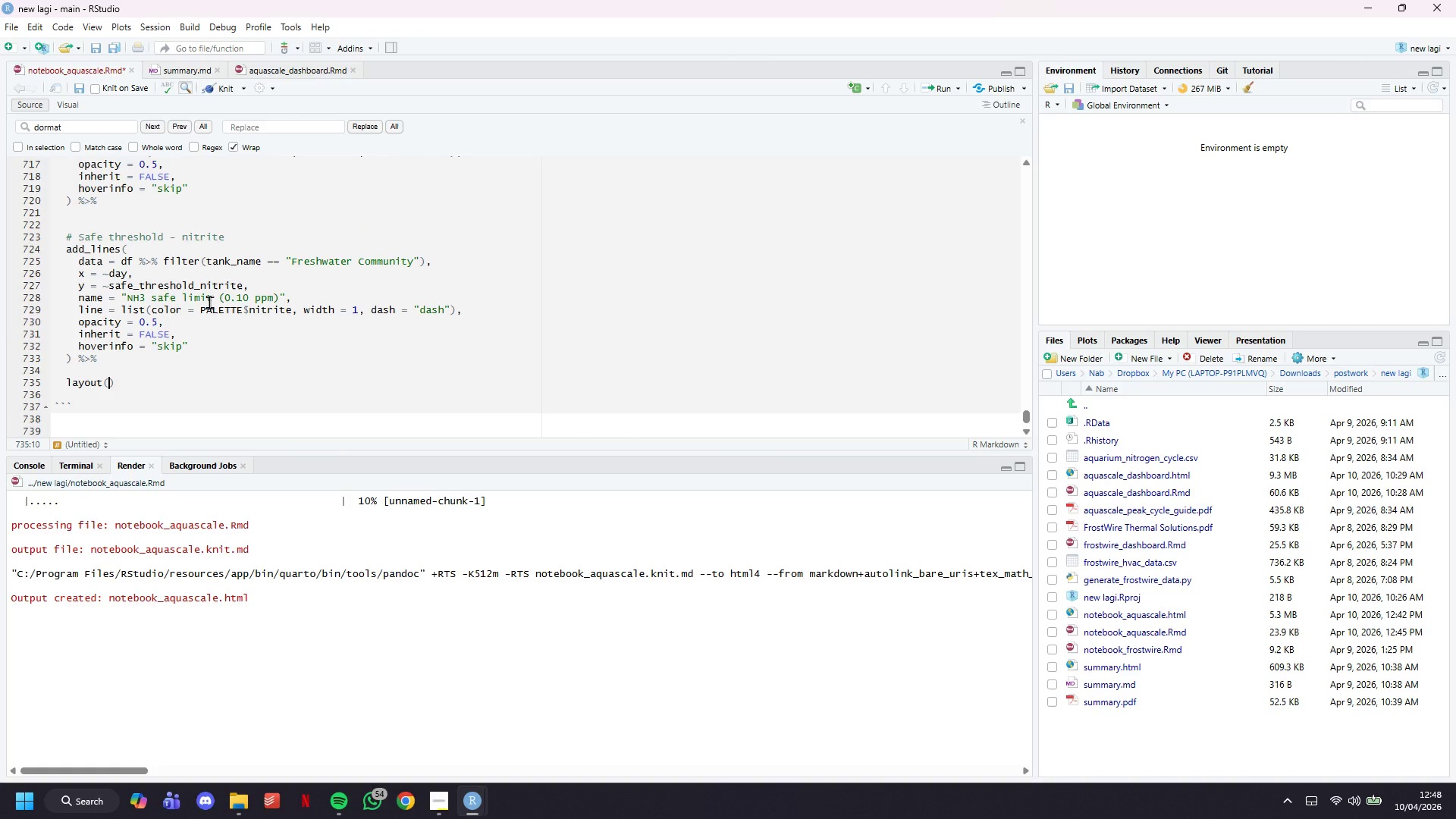 
 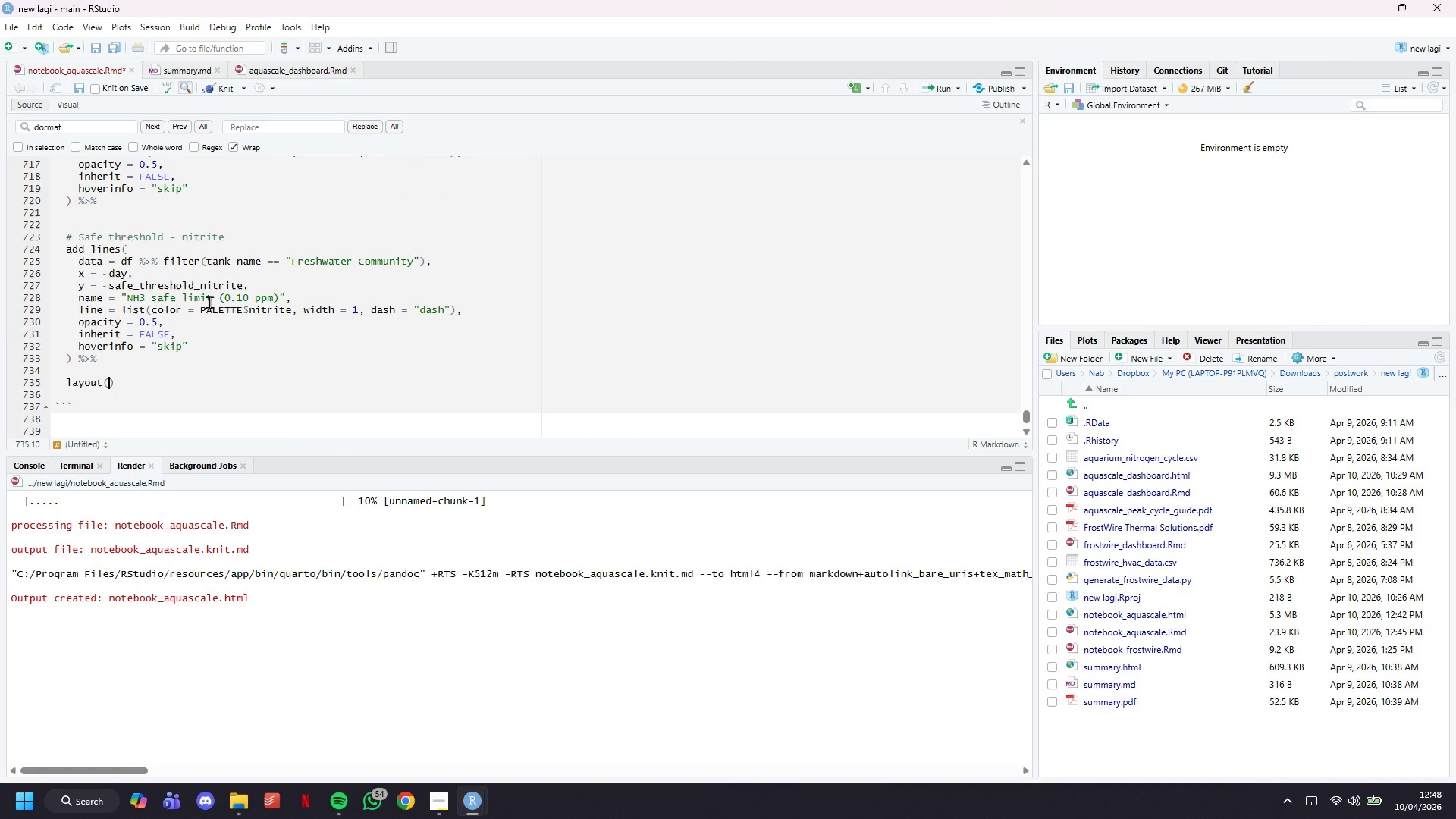 
key(Enter)
 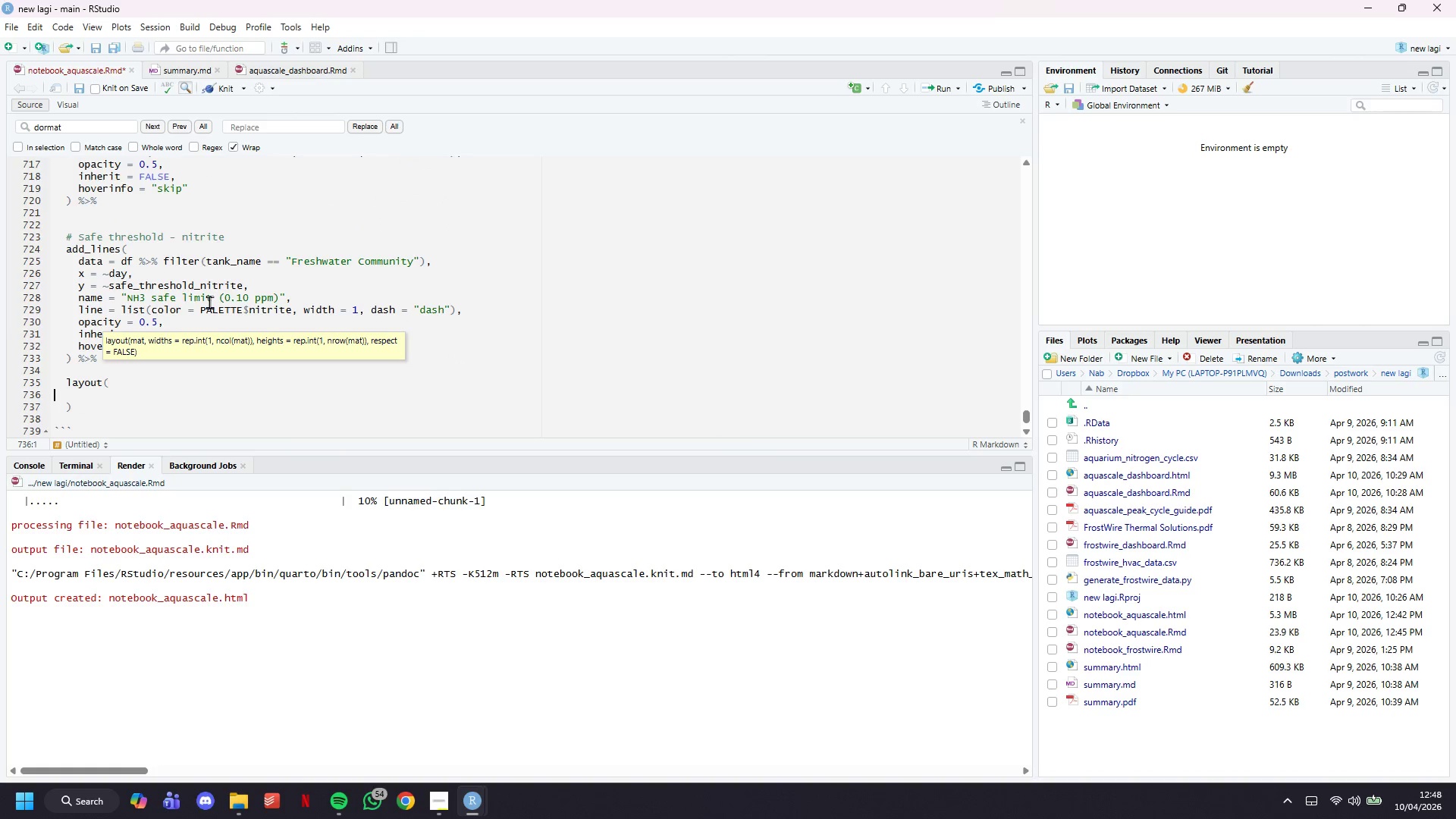 
key(Tab)
 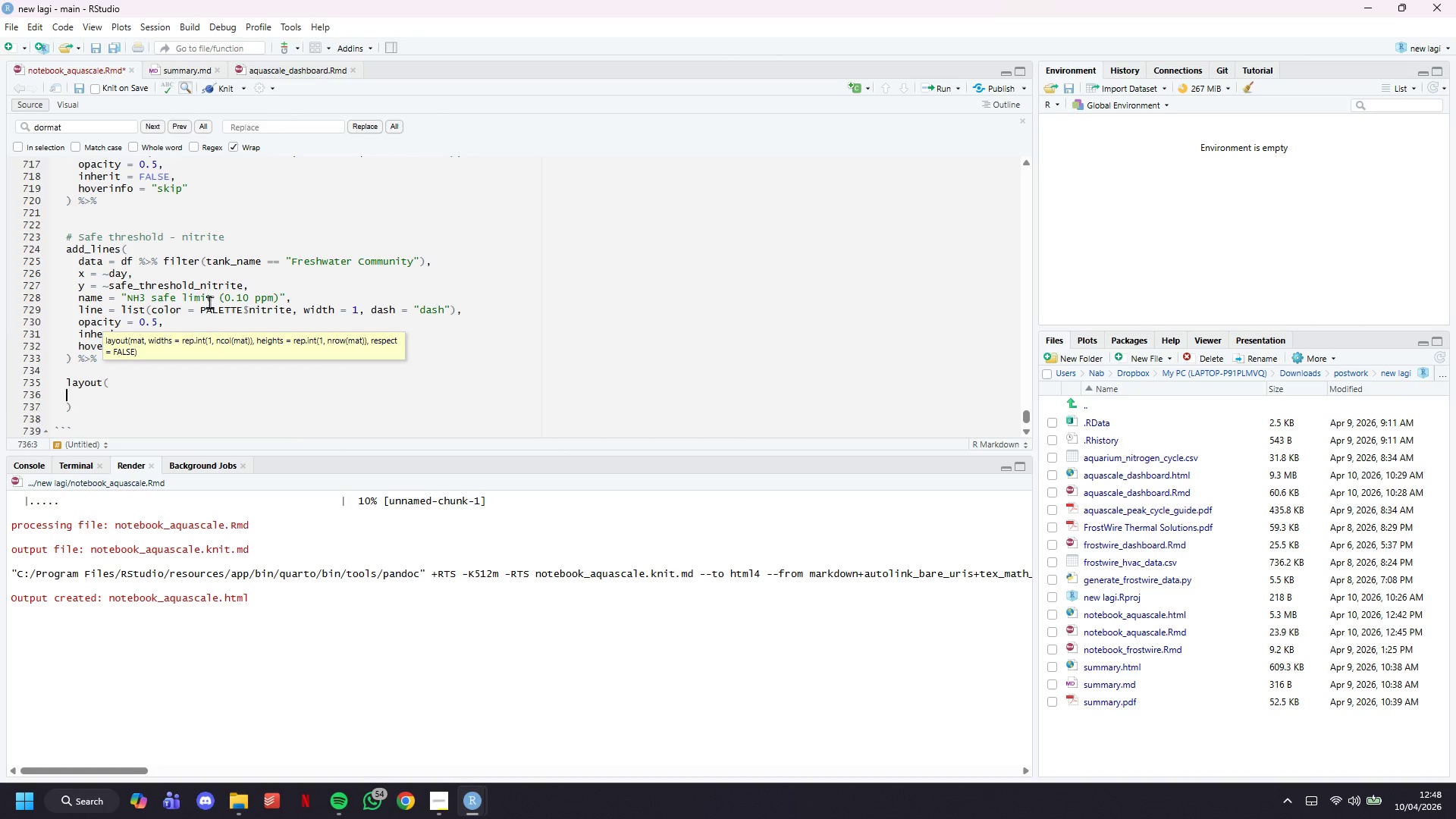 
key(Tab)
 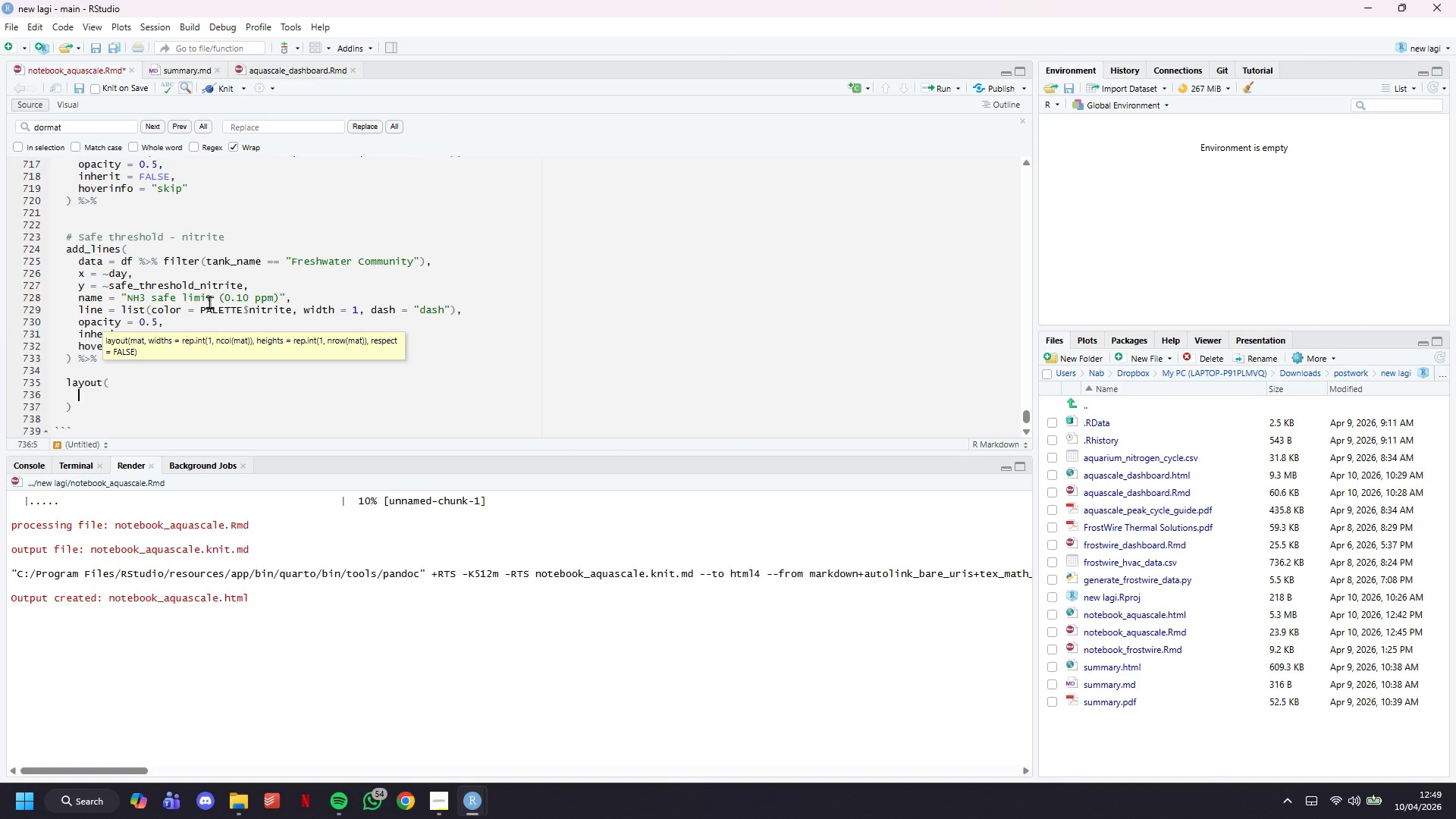 
wait(62.0)
 